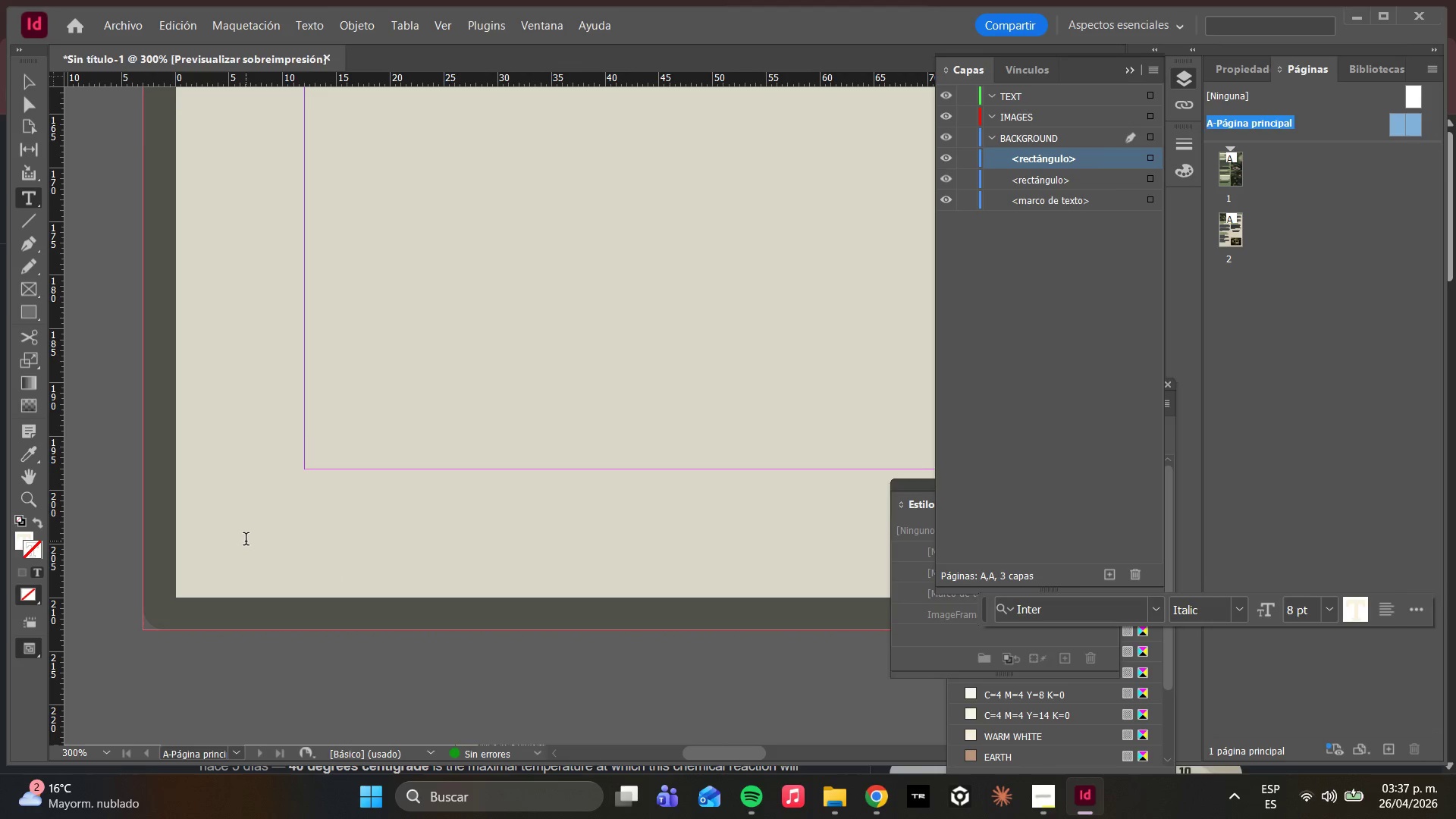 
triple_click([246, 541])
 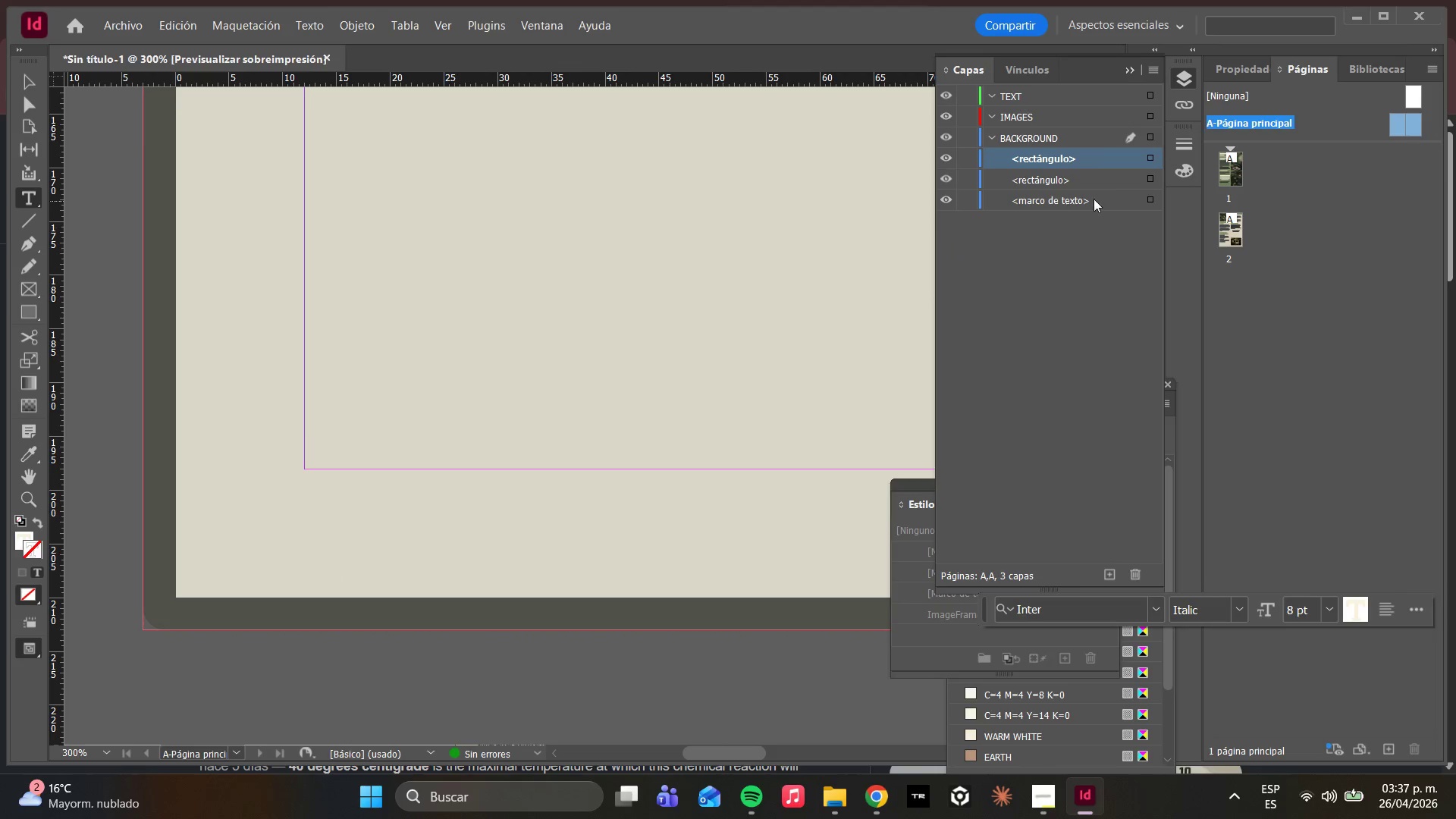 
left_click([1094, 197])
 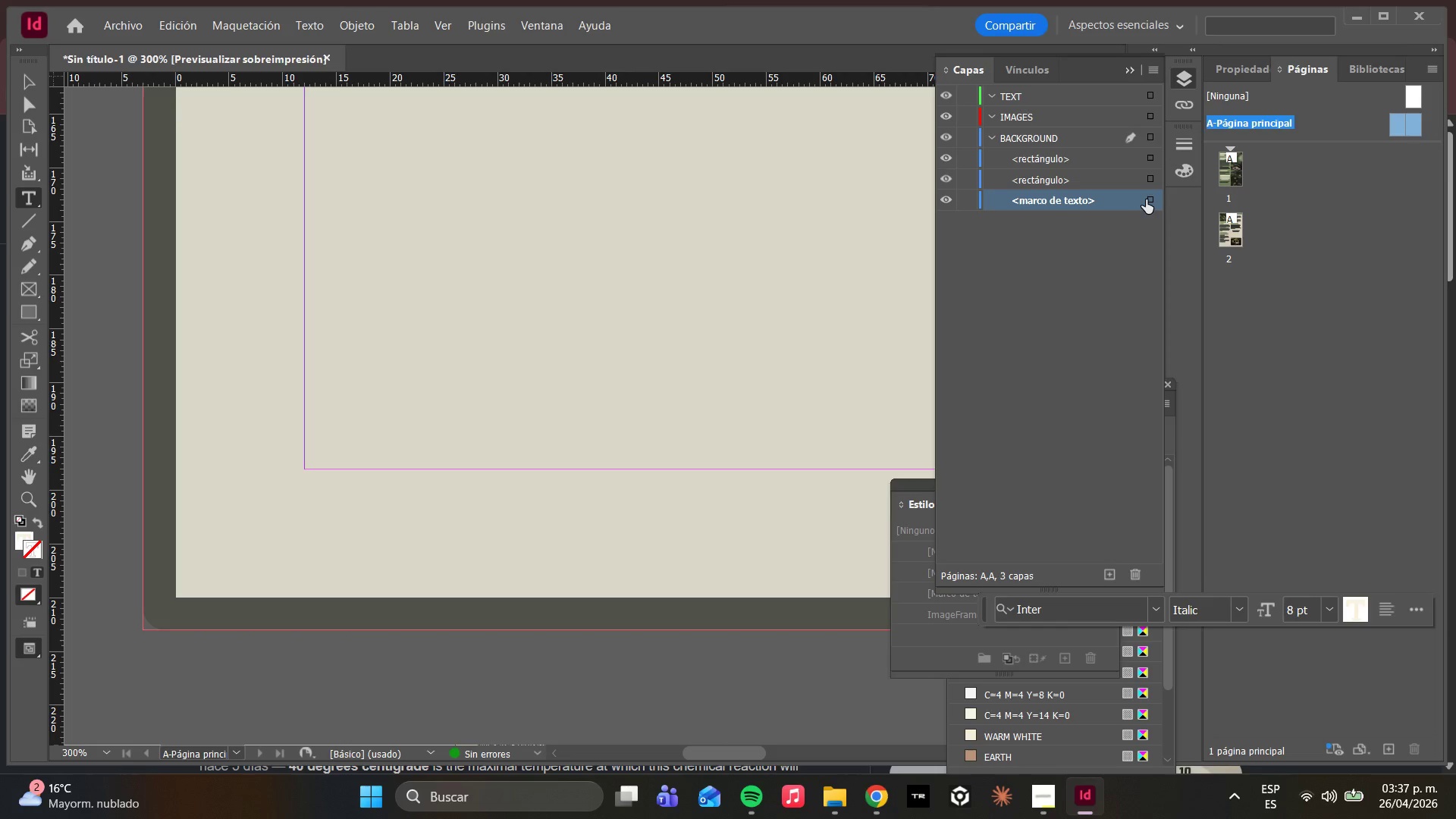 
left_click([1147, 199])
 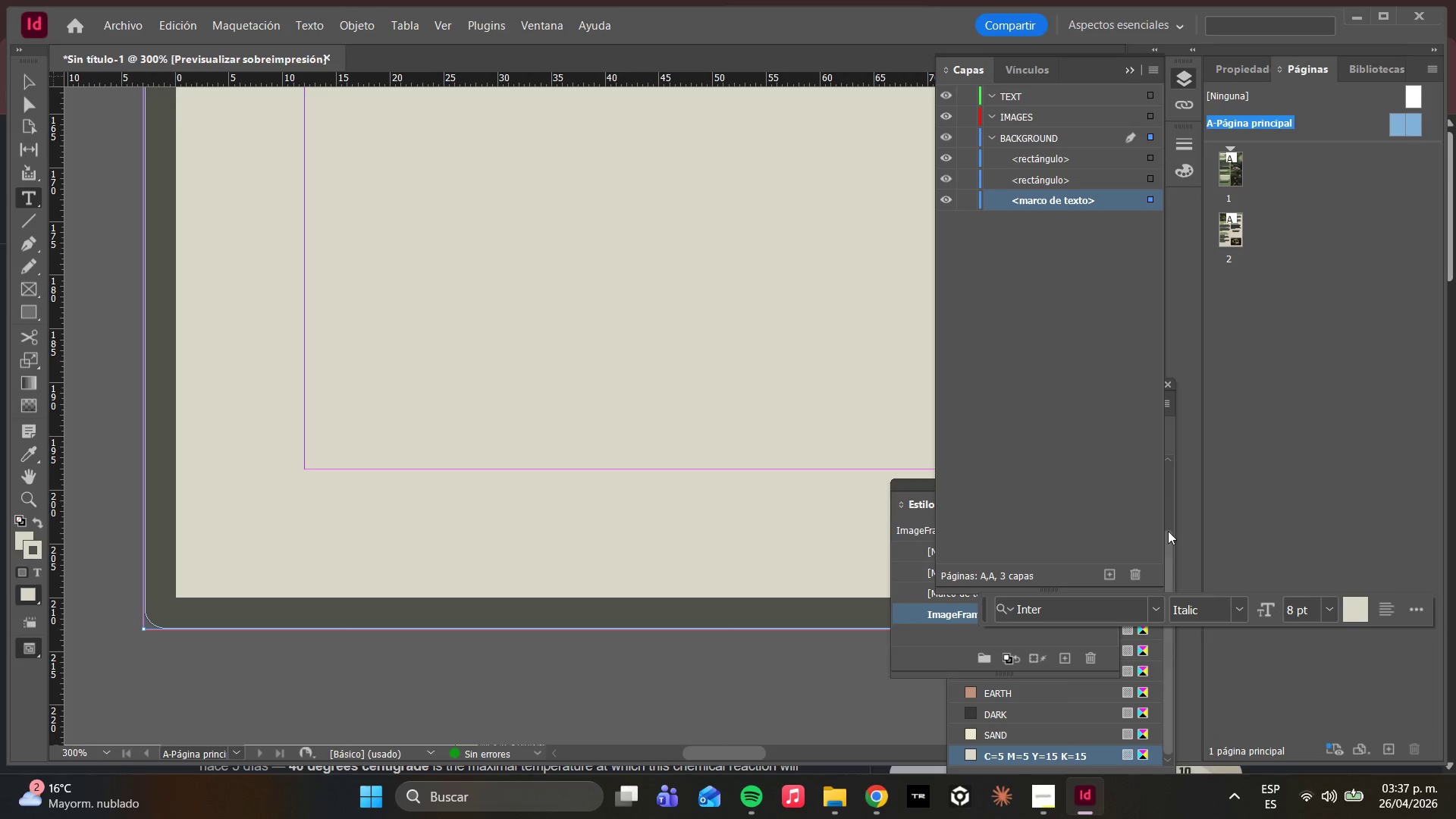 
left_click([1123, 575])
 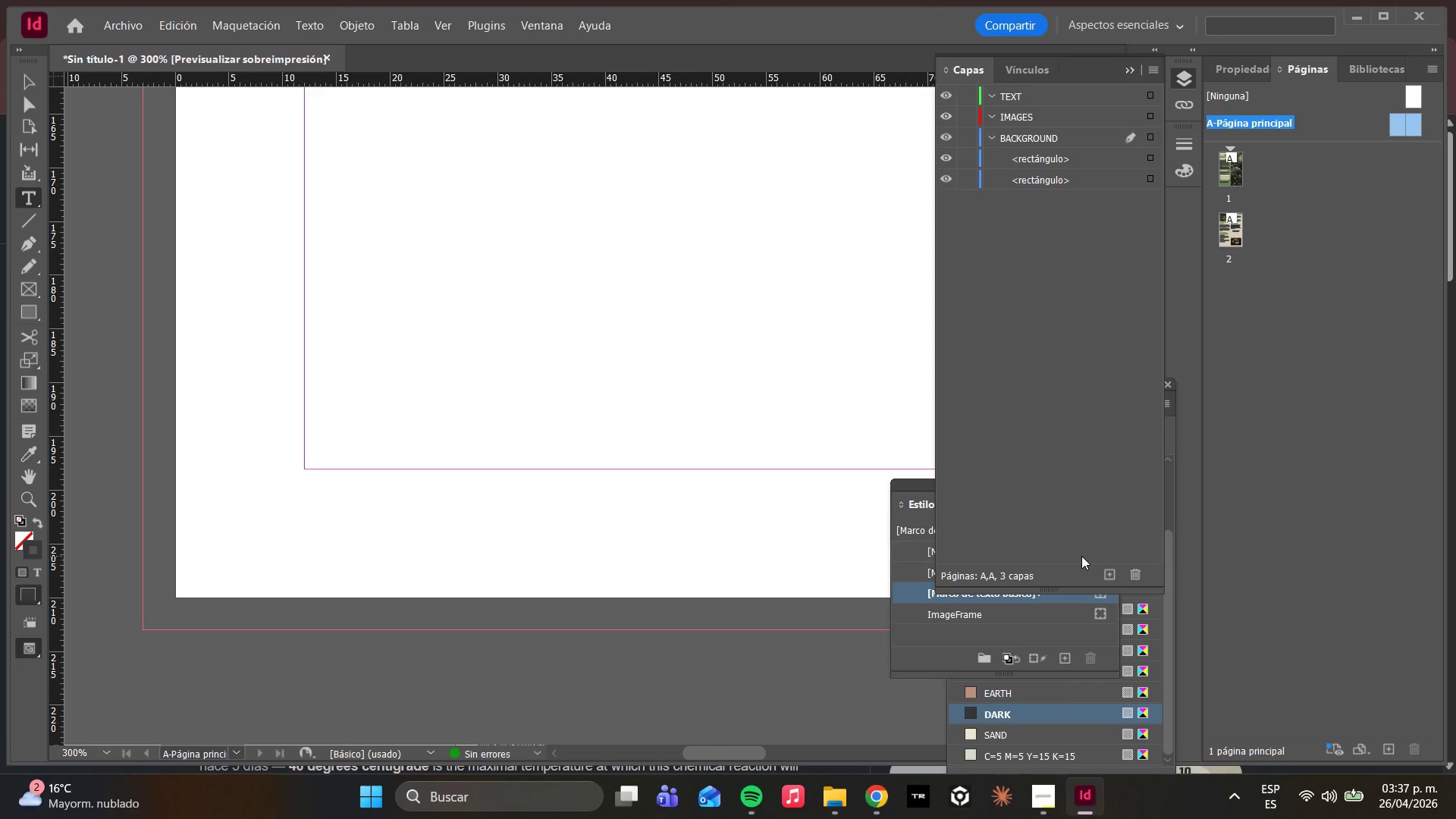 
key(Control+Z)
 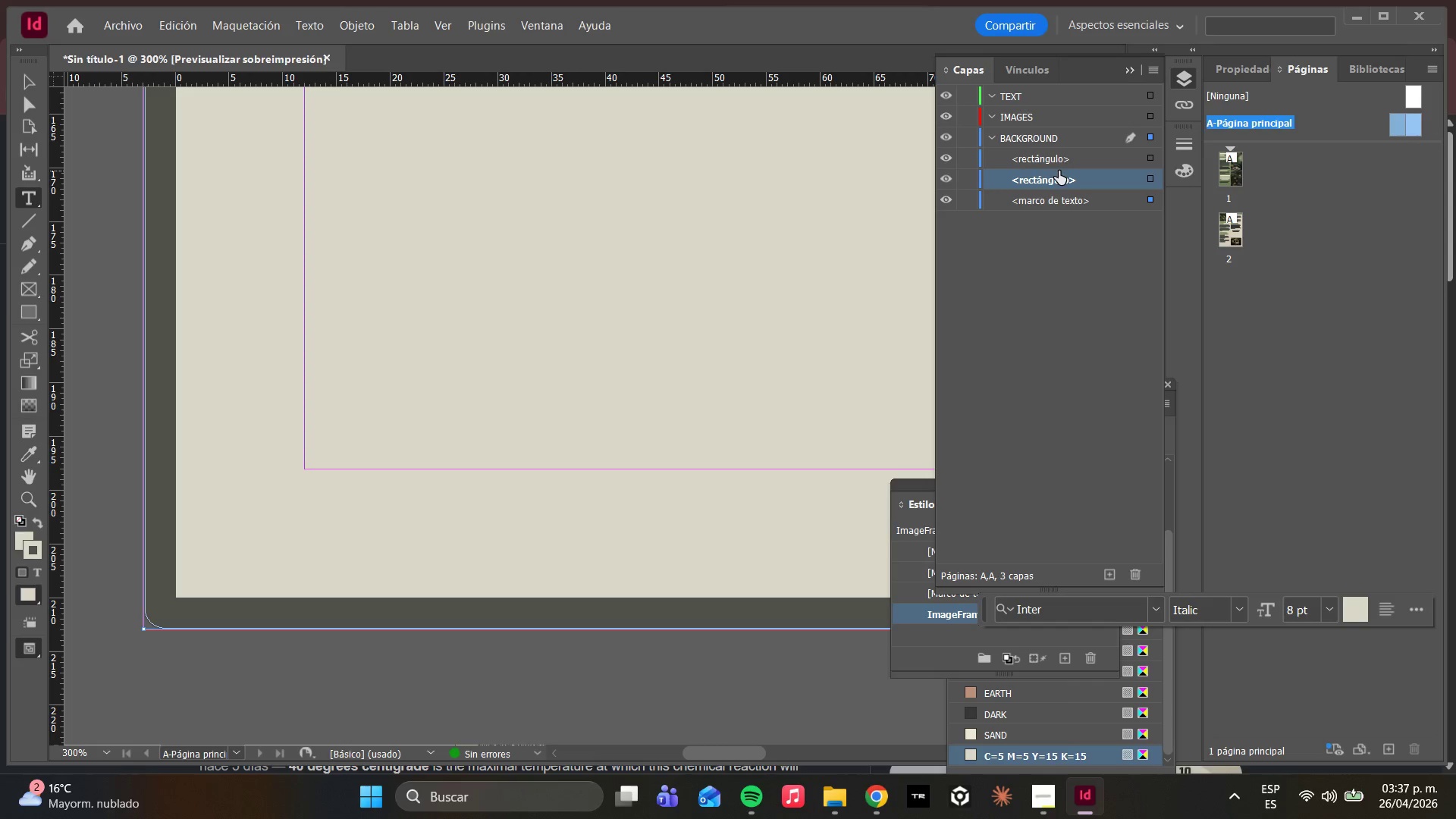 
double_click([1065, 164])
 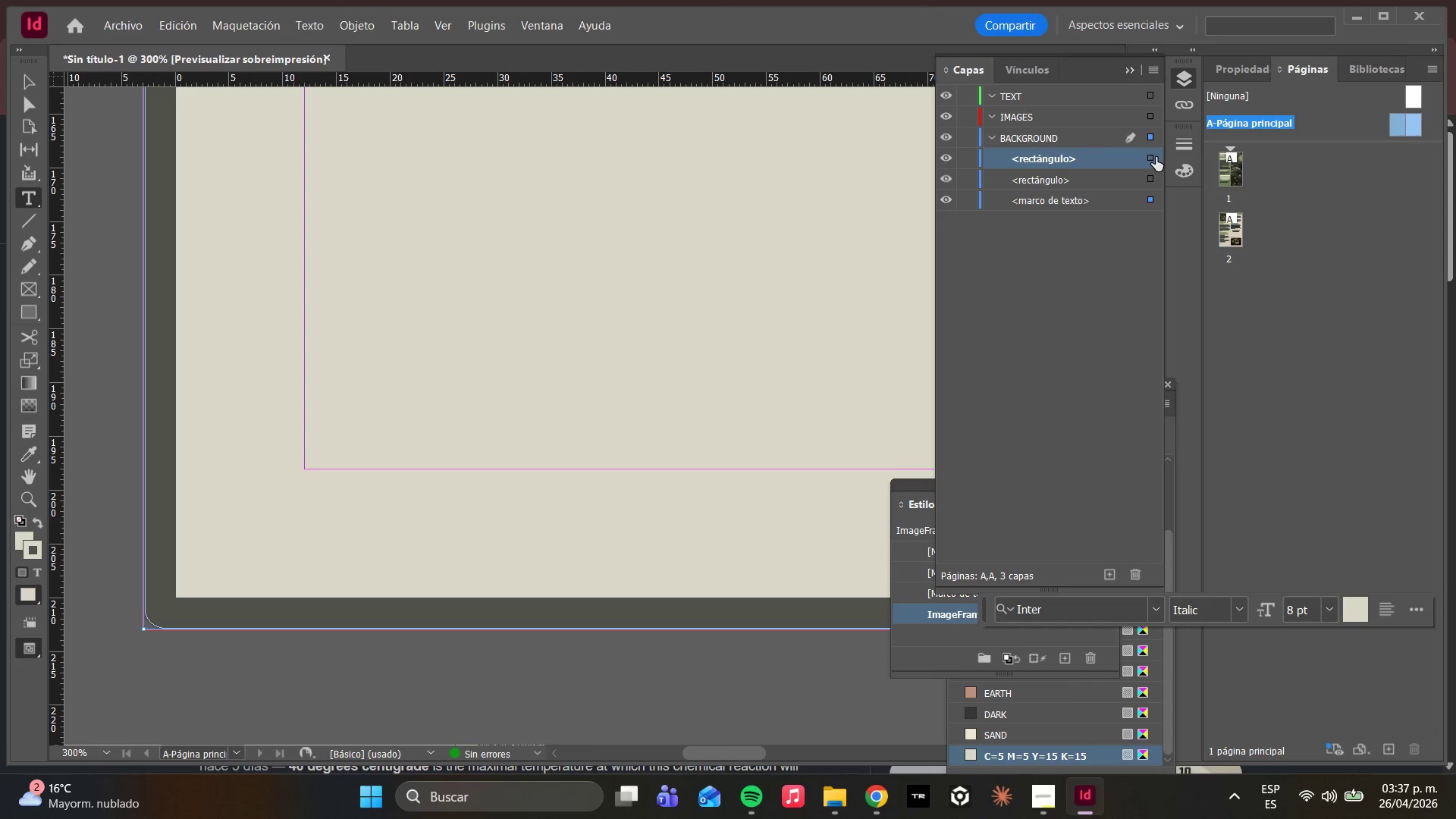 
left_click([1148, 157])
 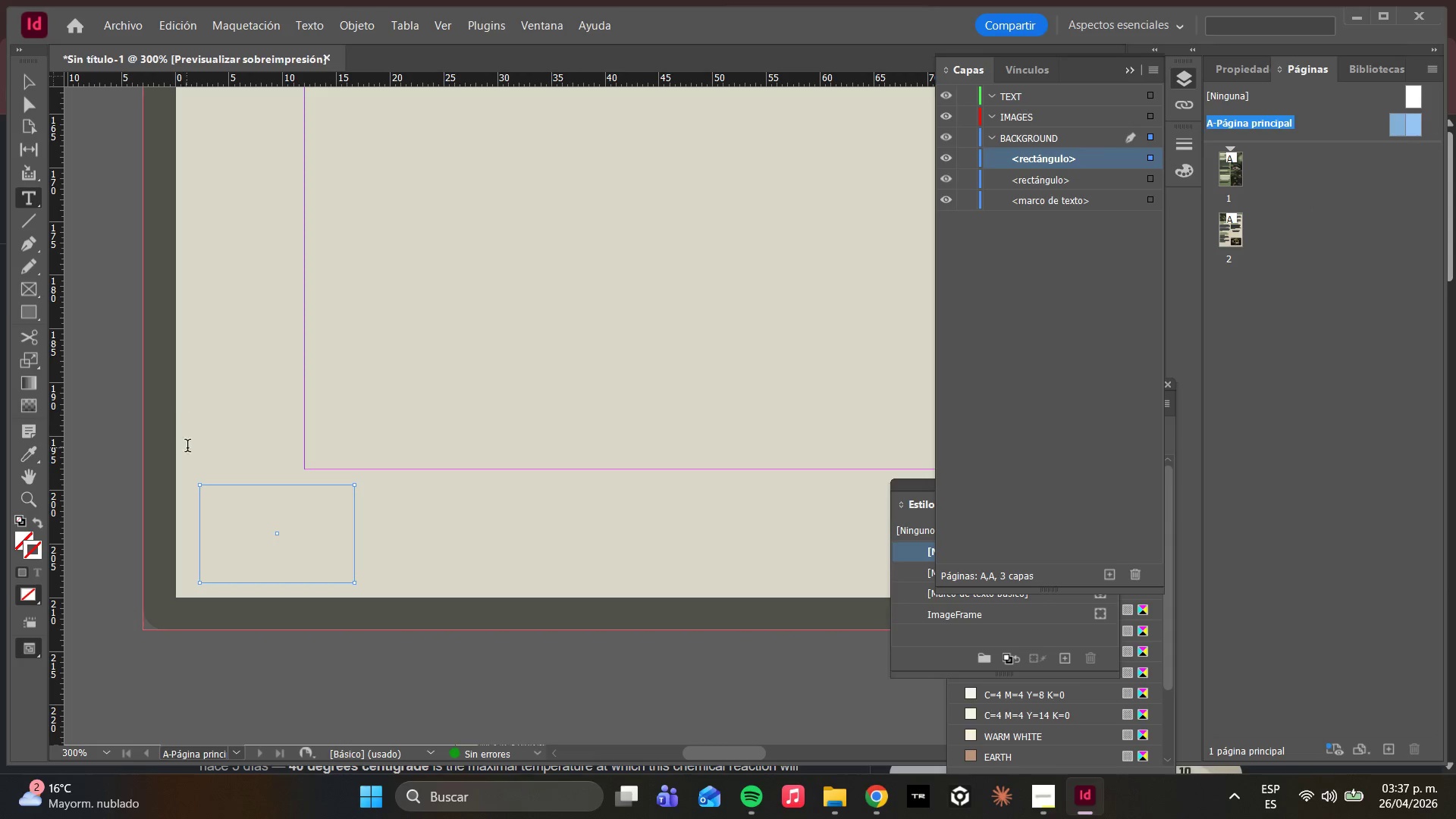 
left_click_drag(start_coordinate=[237, 501], to_coordinate=[280, 538])
 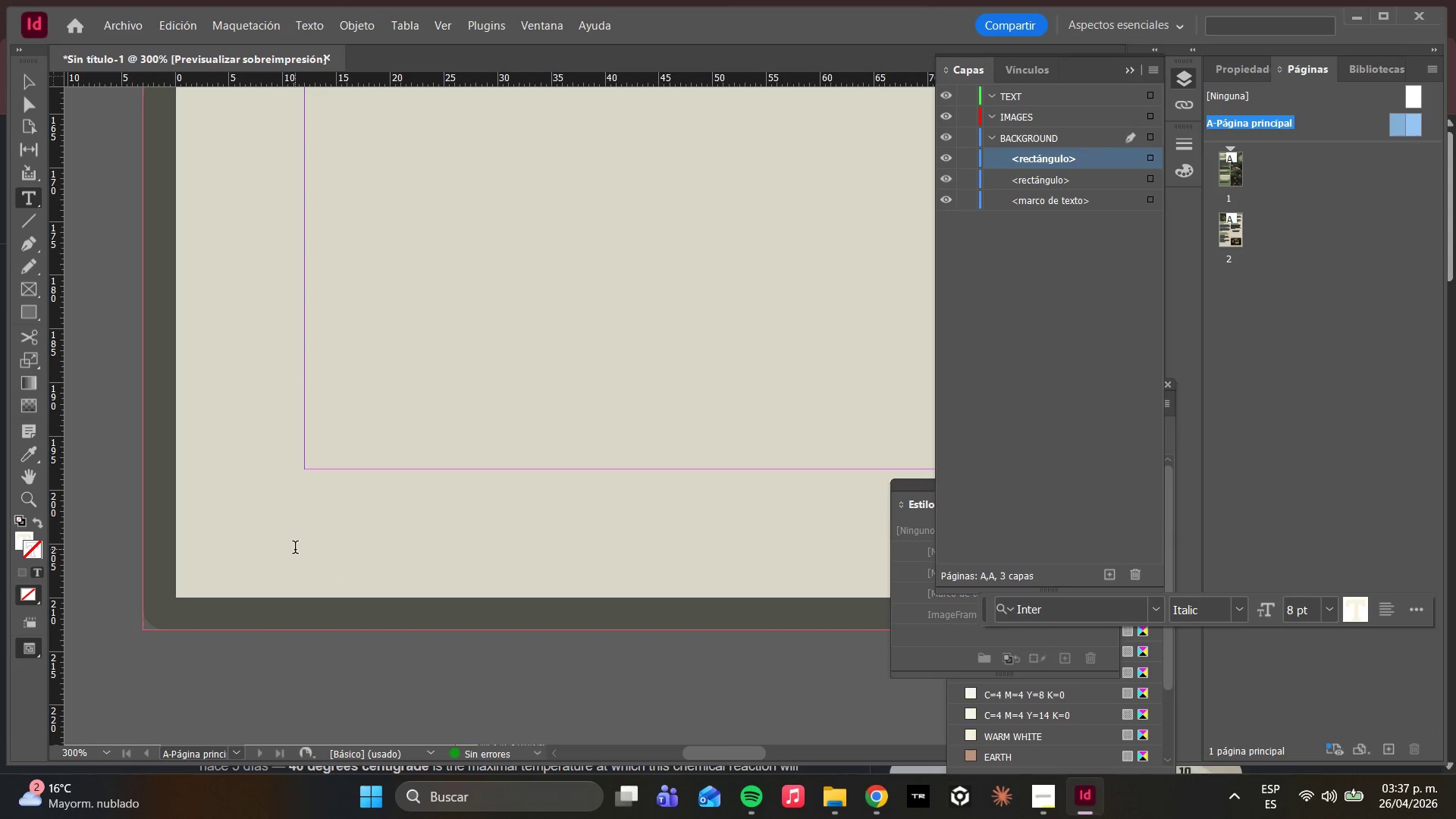 
left_click_drag(start_coordinate=[295, 549], to_coordinate=[265, 551])
 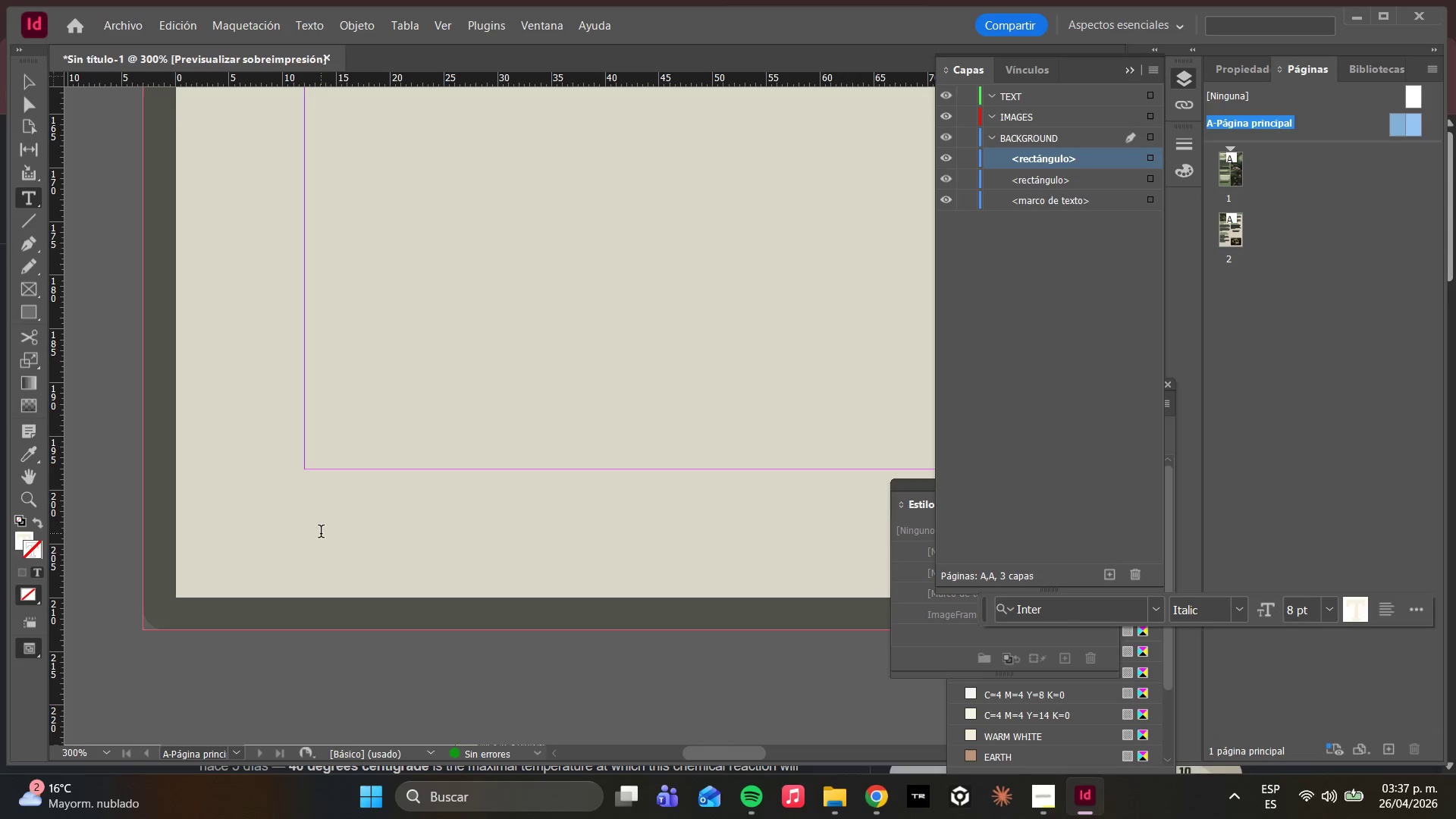 
left_click_drag(start_coordinate=[321, 533], to_coordinate=[258, 510])
 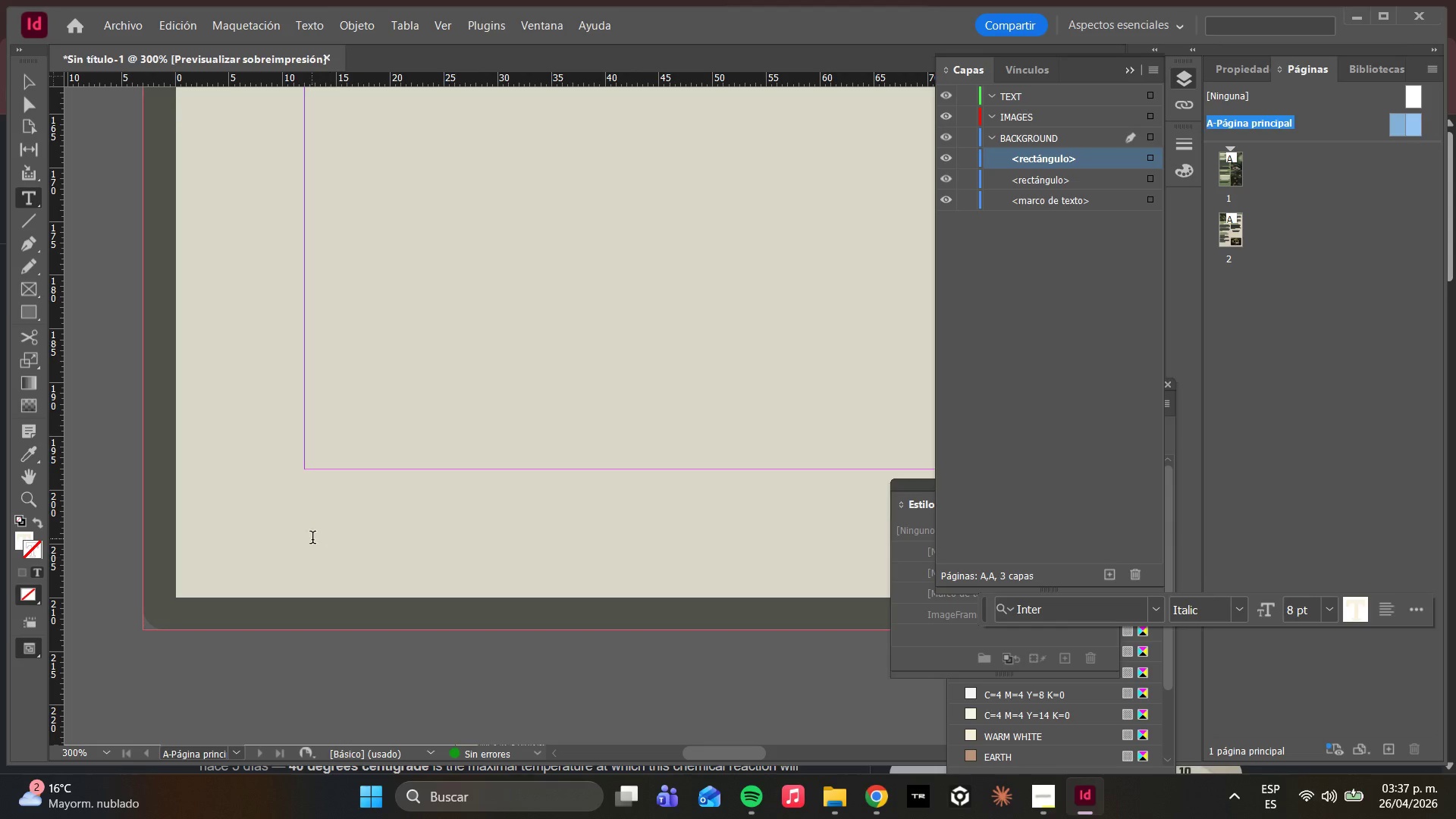 
left_click_drag(start_coordinate=[330, 557], to_coordinate=[312, 539])
 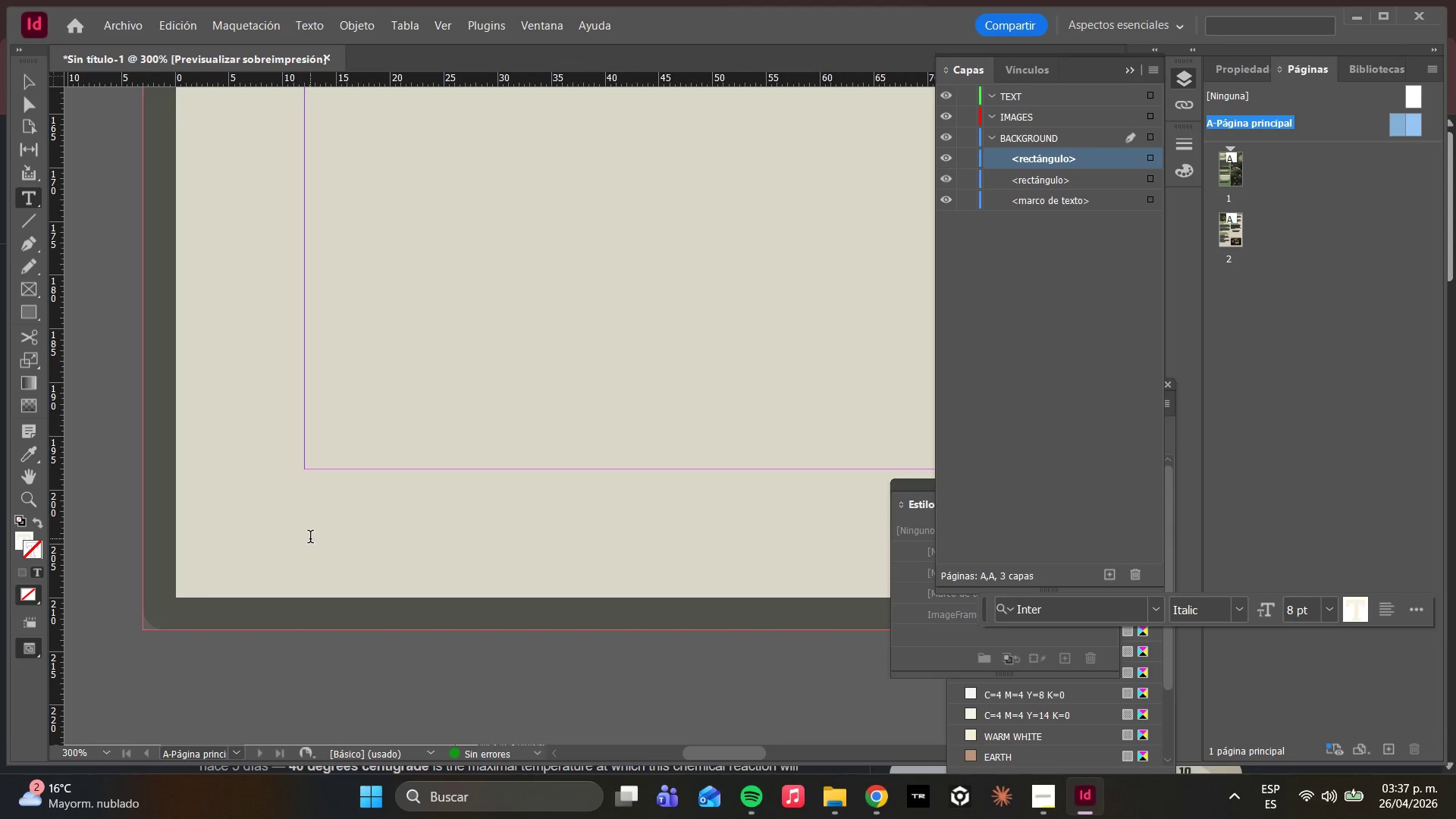 
key(Control+Z)
 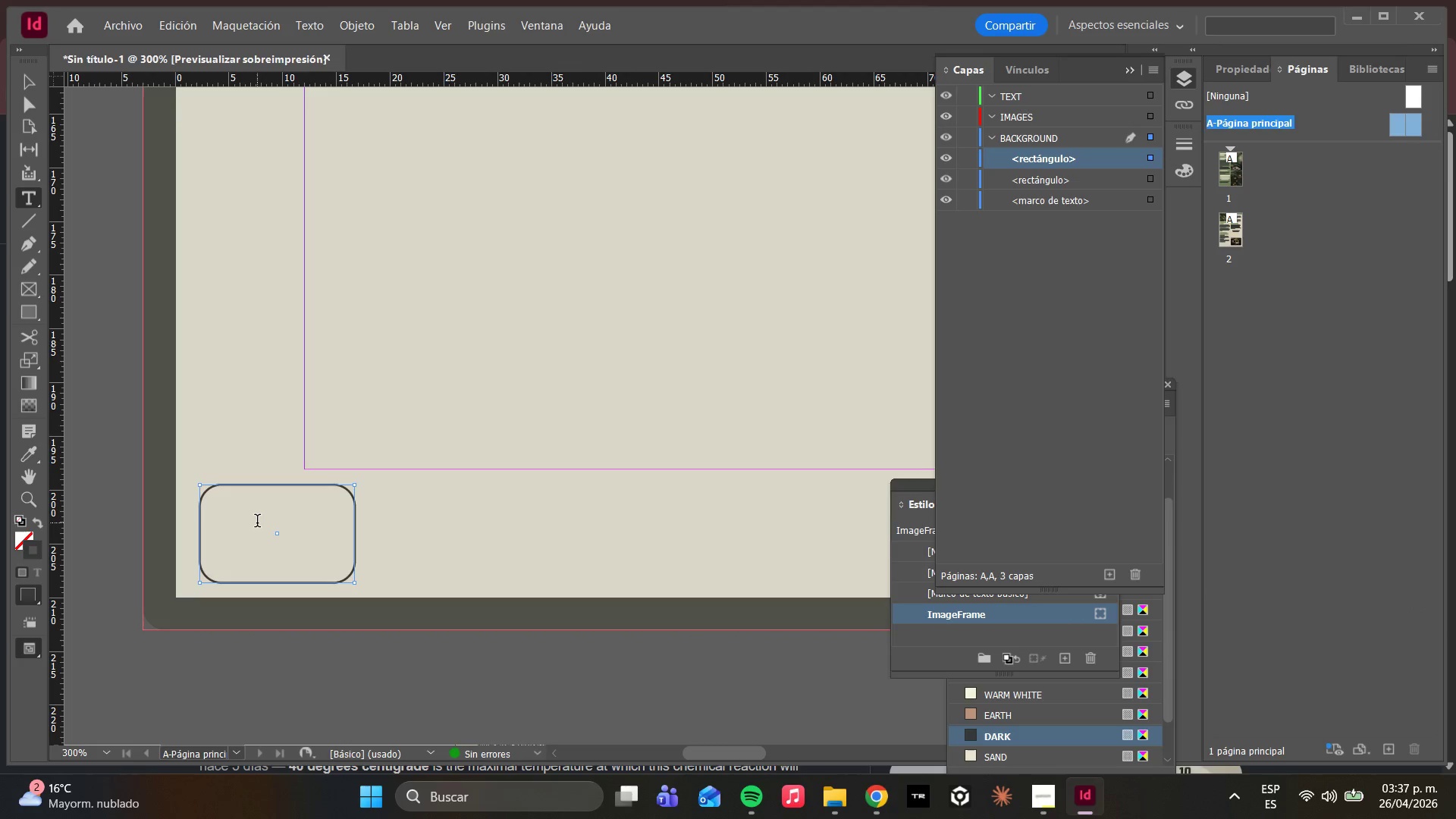 
double_click([257, 522])
 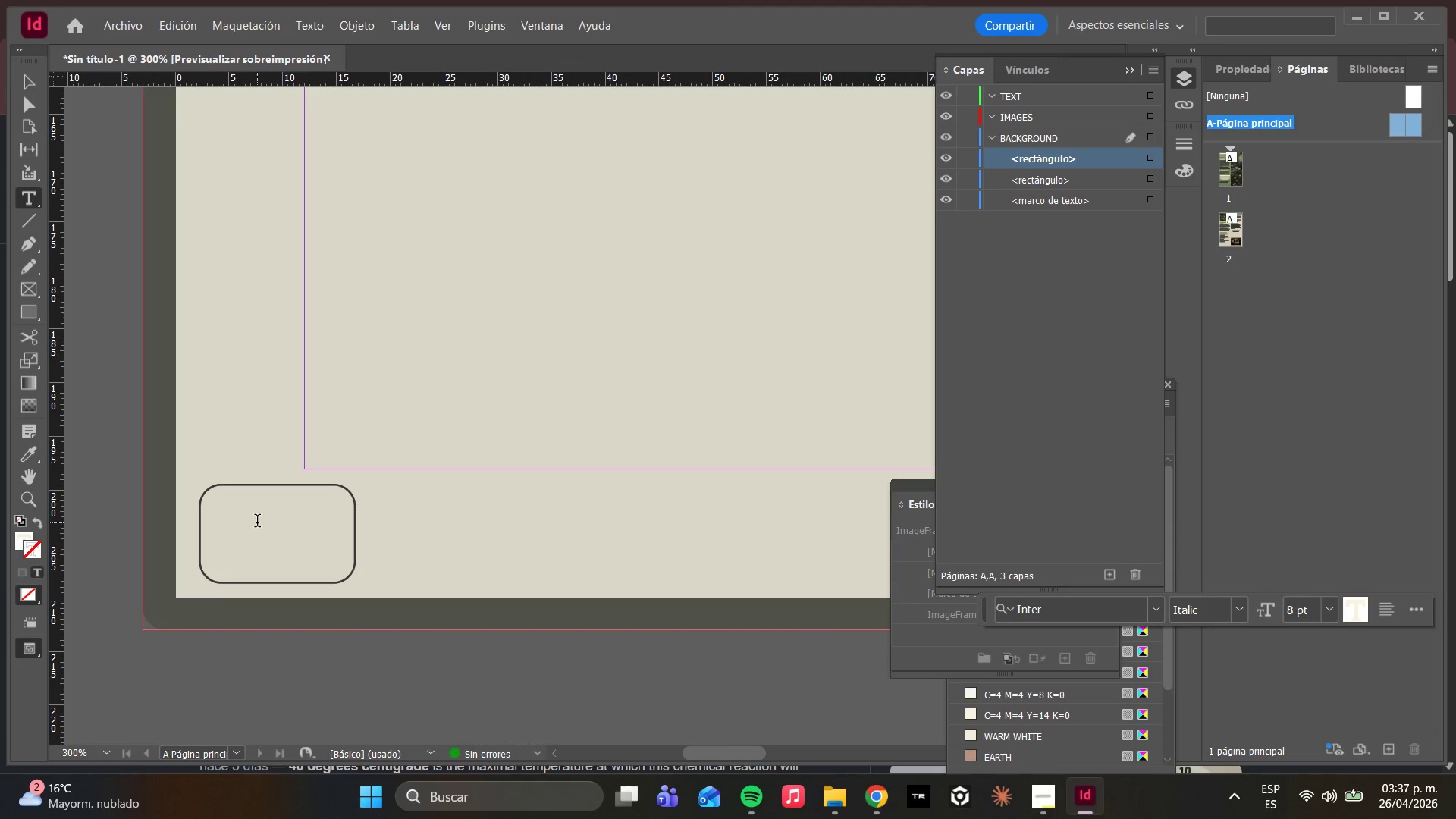 
triple_click([257, 522])
 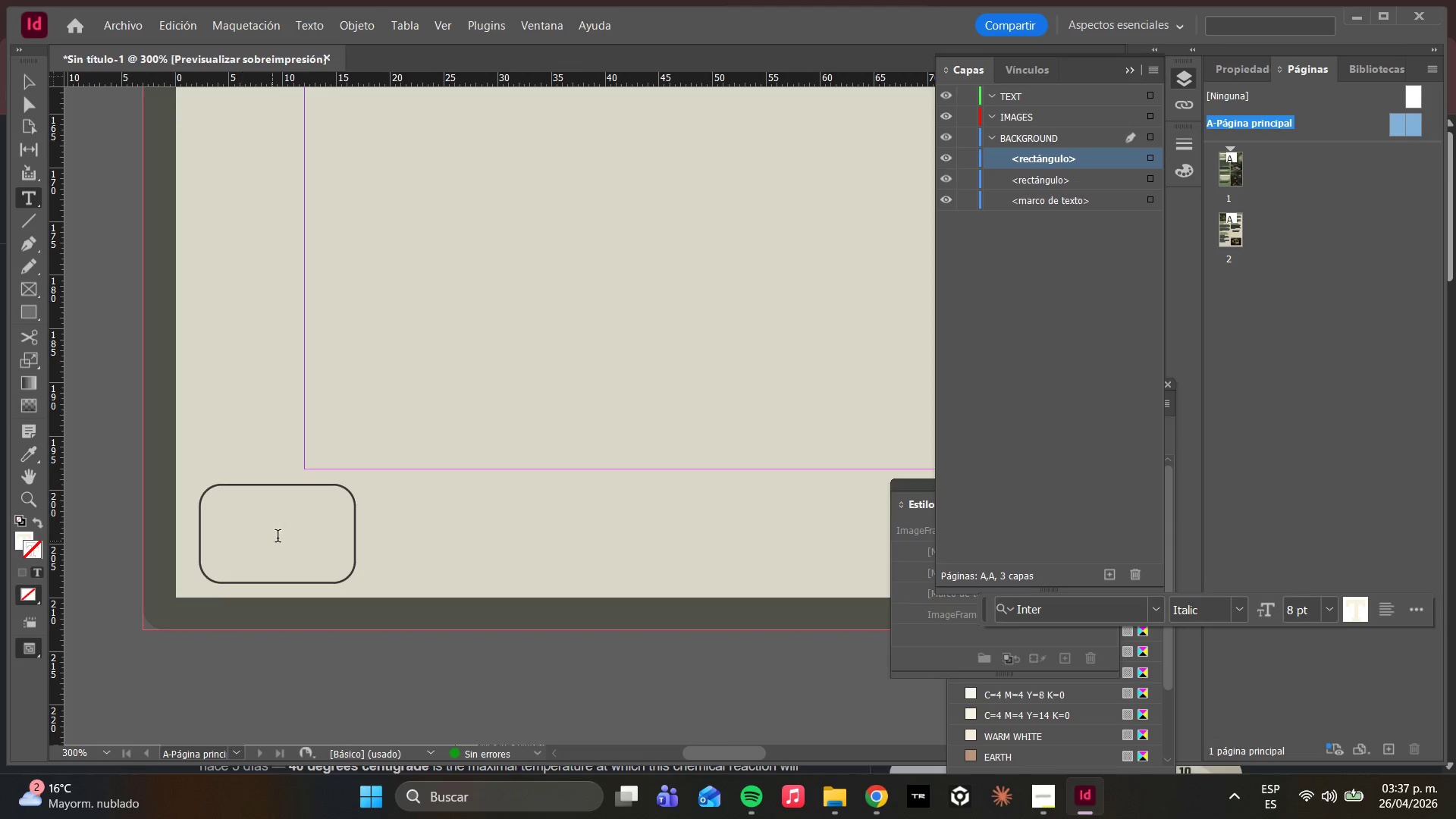 
triple_click([281, 534])
 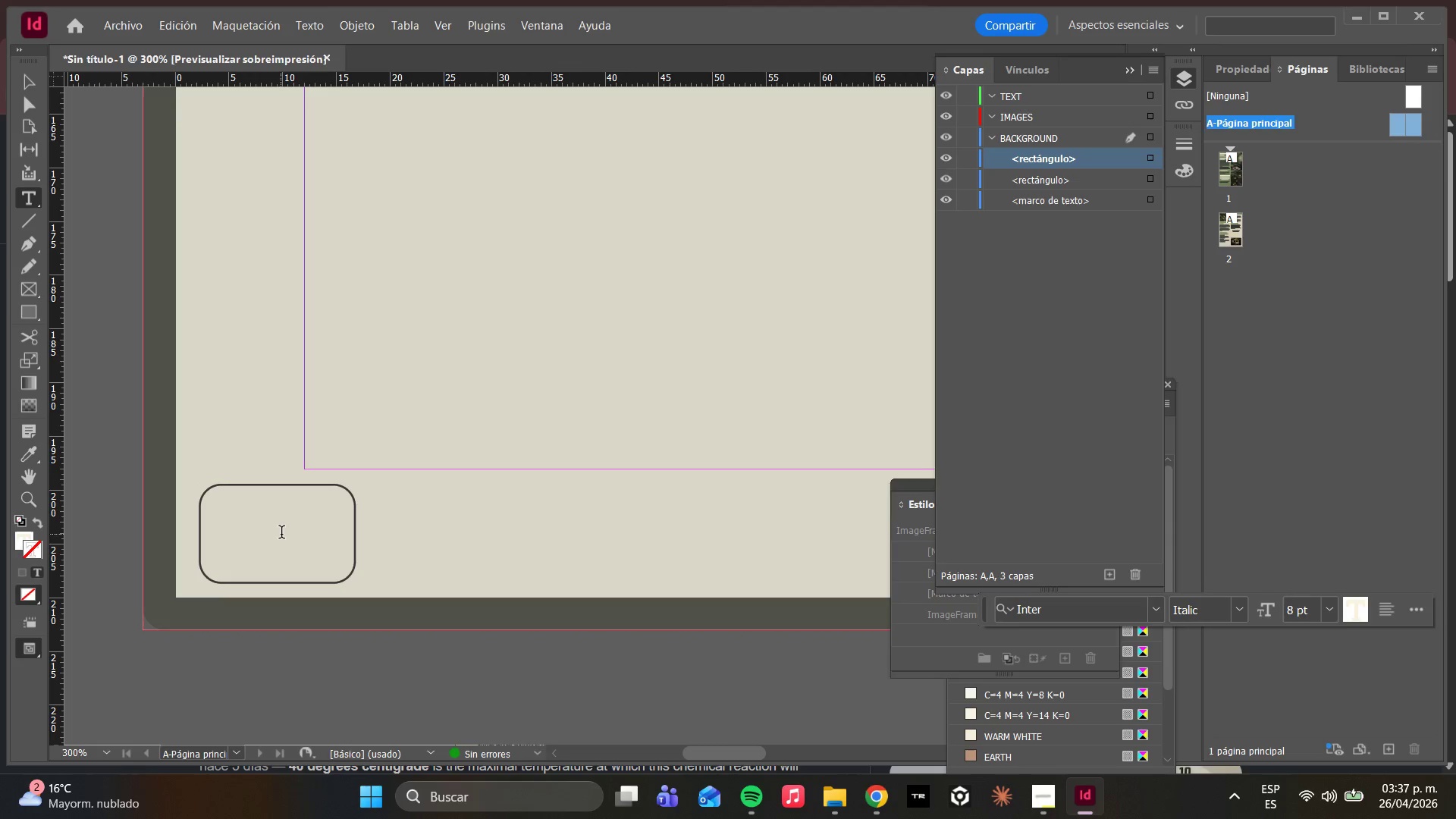 
triple_click([281, 534])
 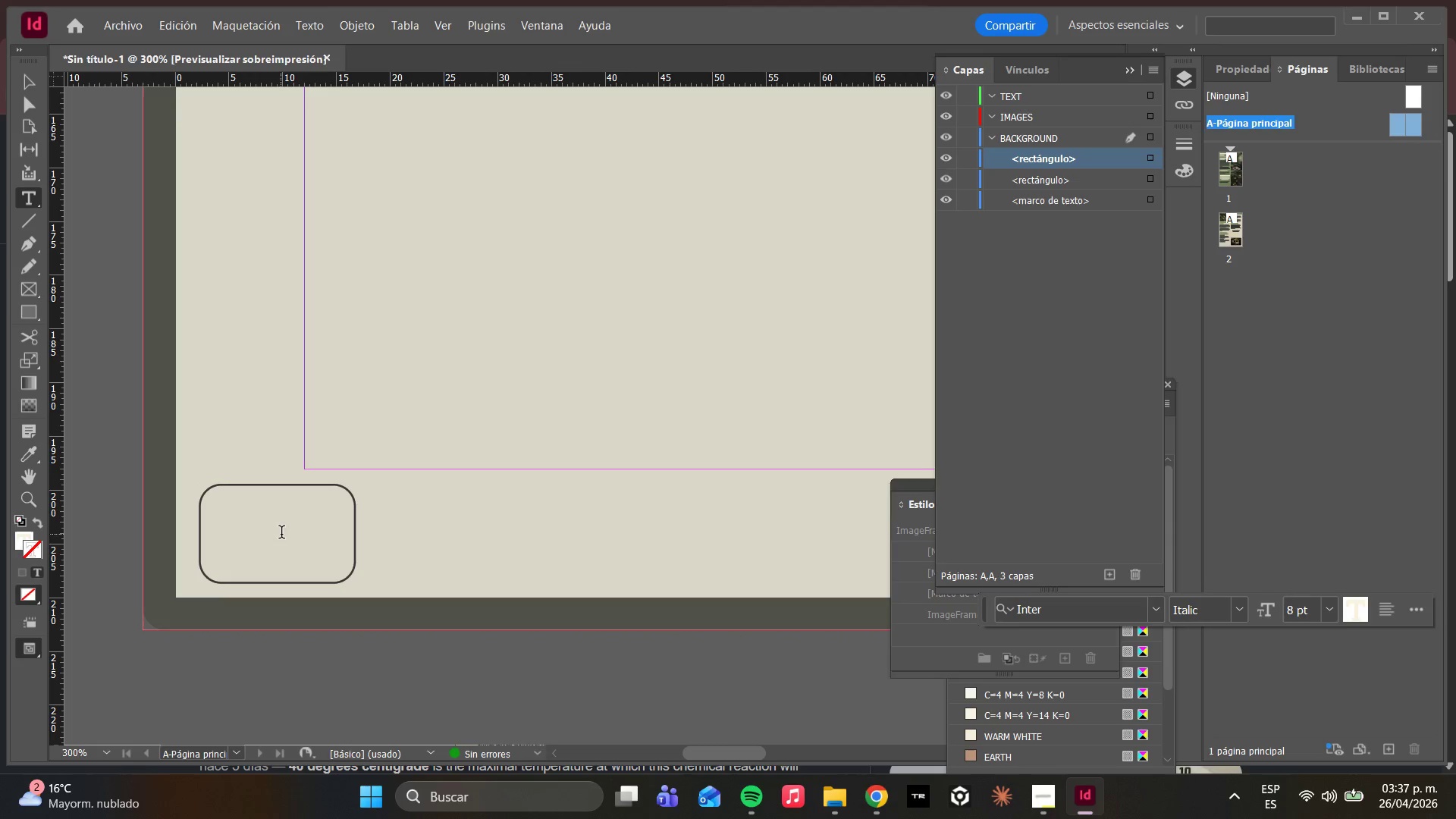 
triple_click([281, 534])
 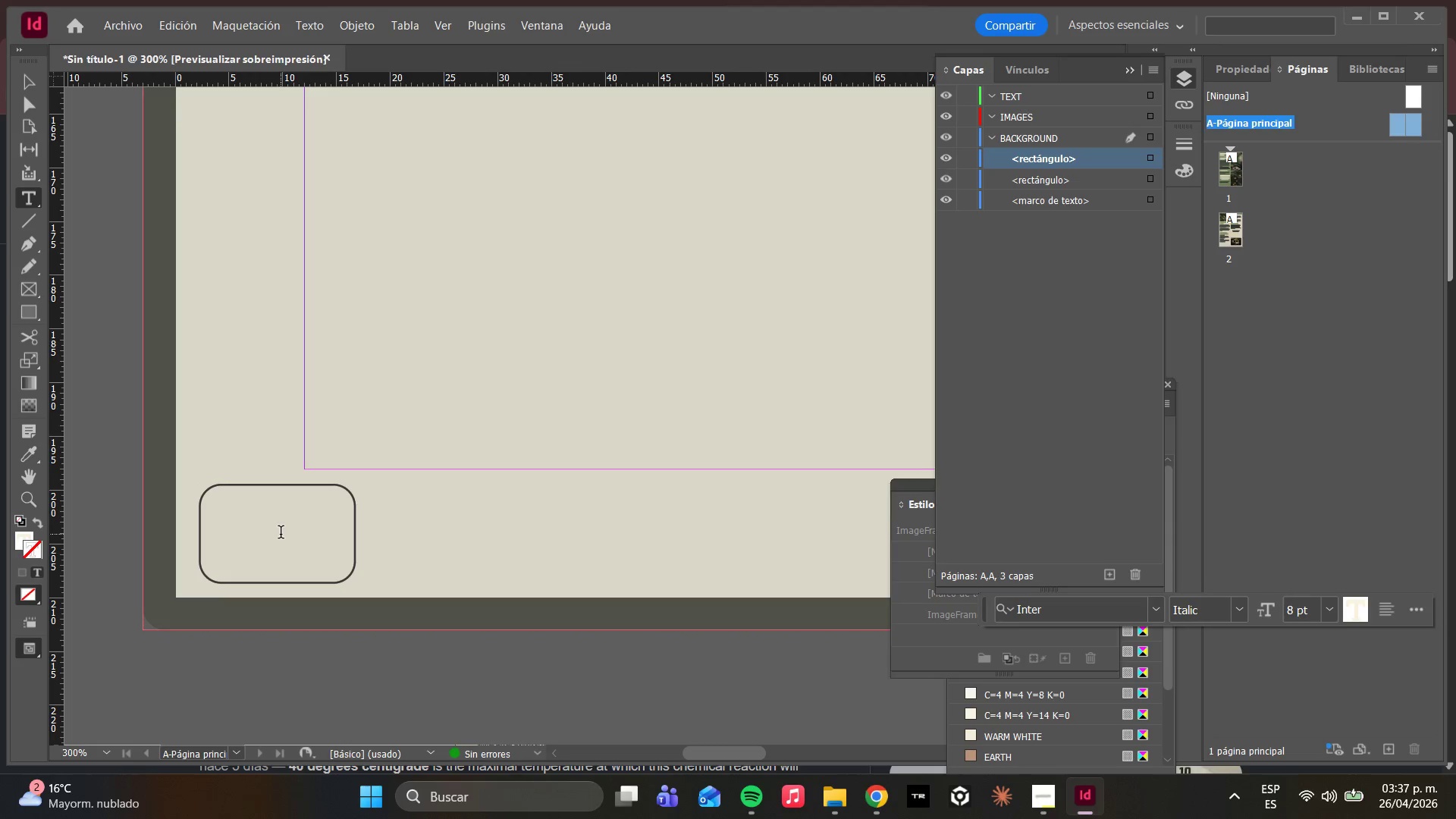 
triple_click([281, 534])
 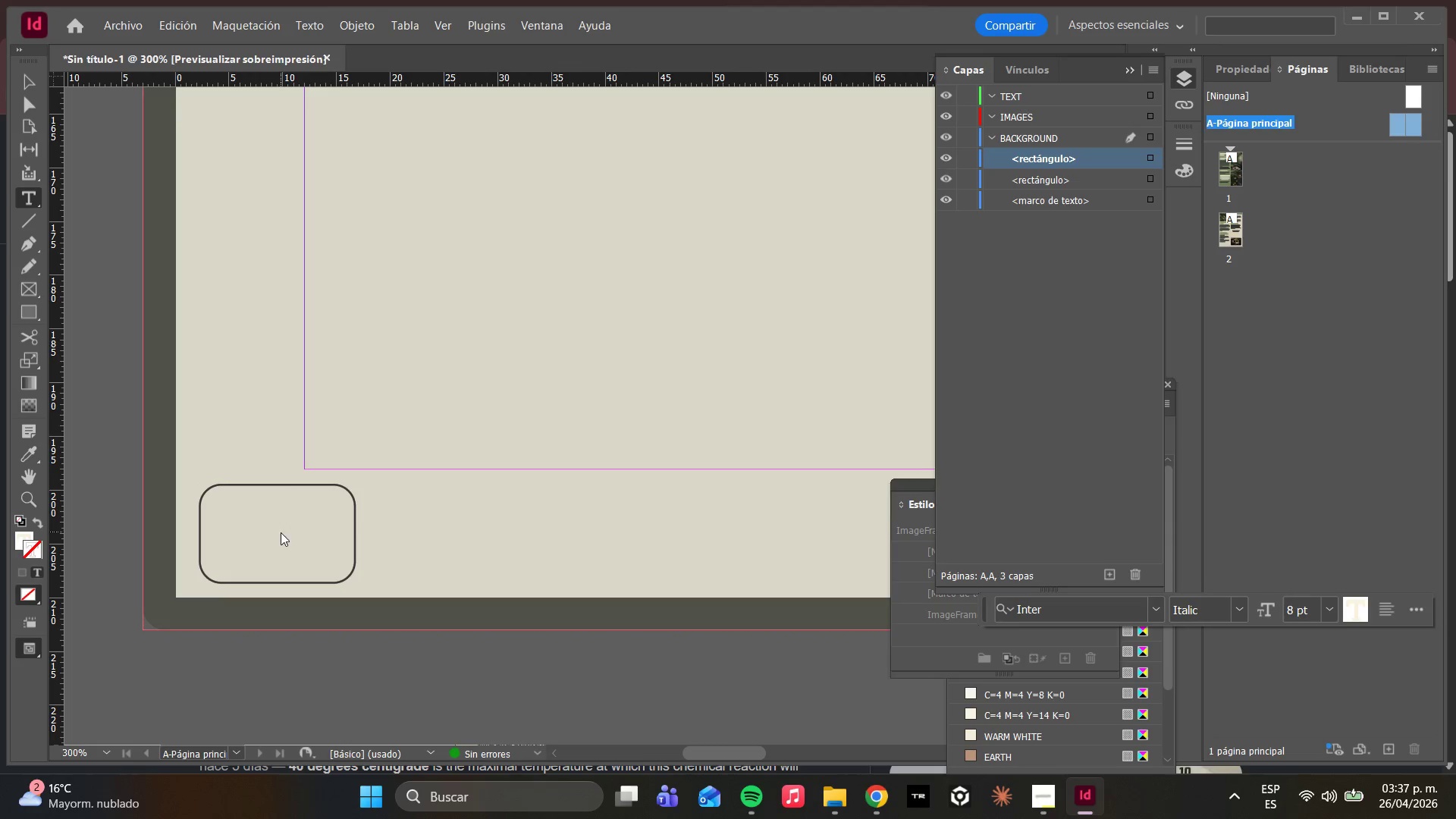 
triple_click([281, 532])
 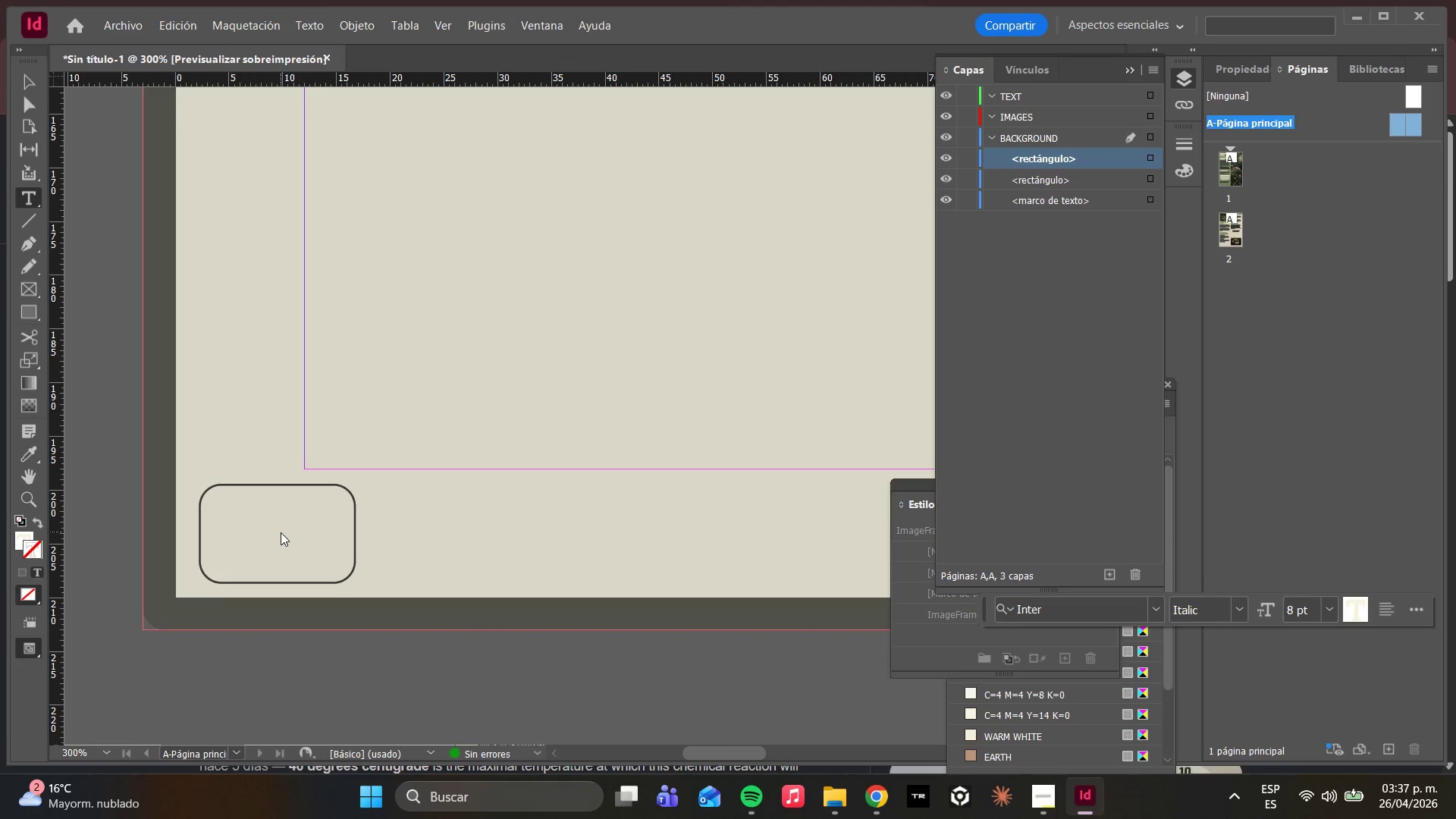 
triple_click([281, 532])
 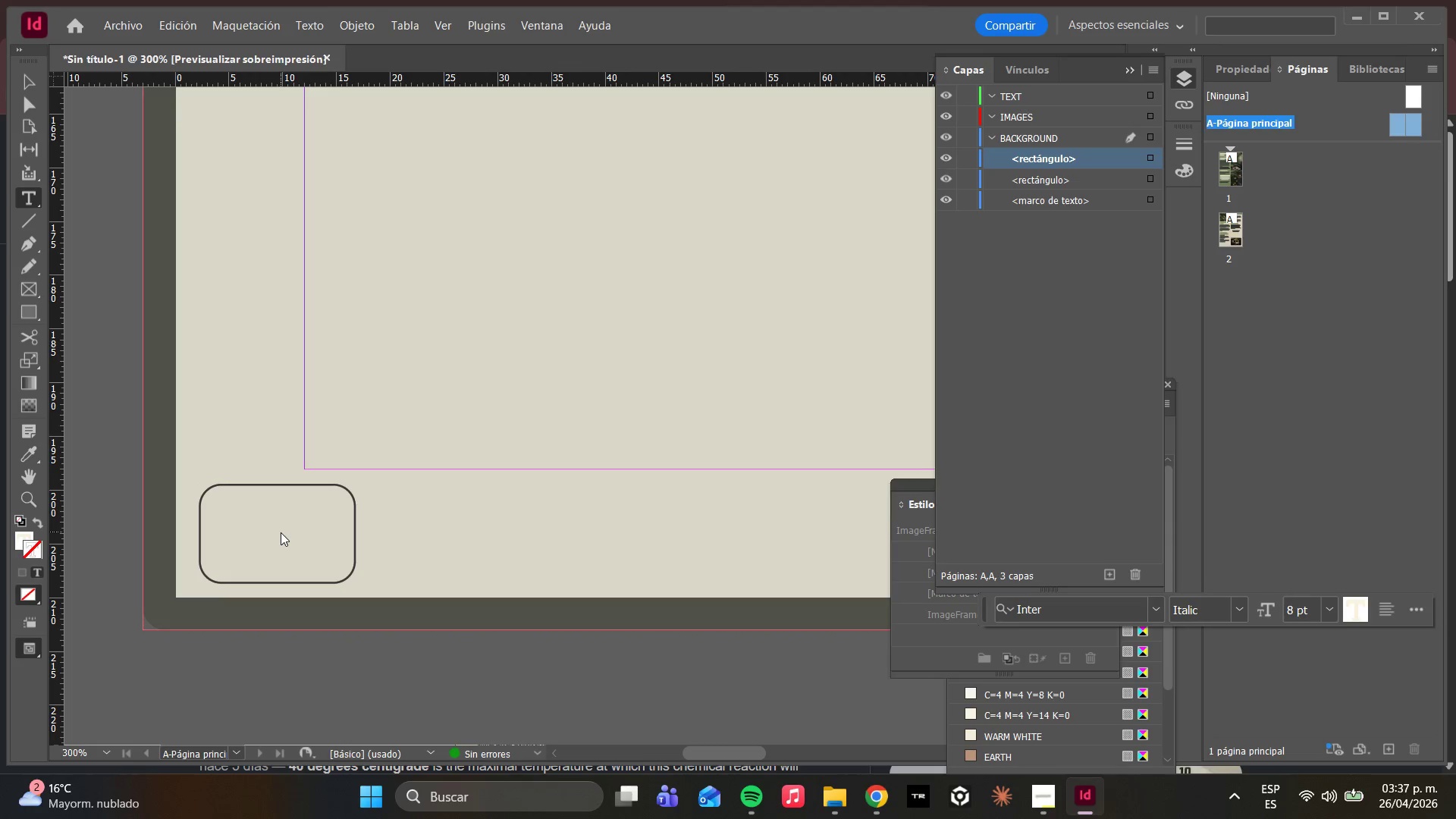 
triple_click([281, 532])
 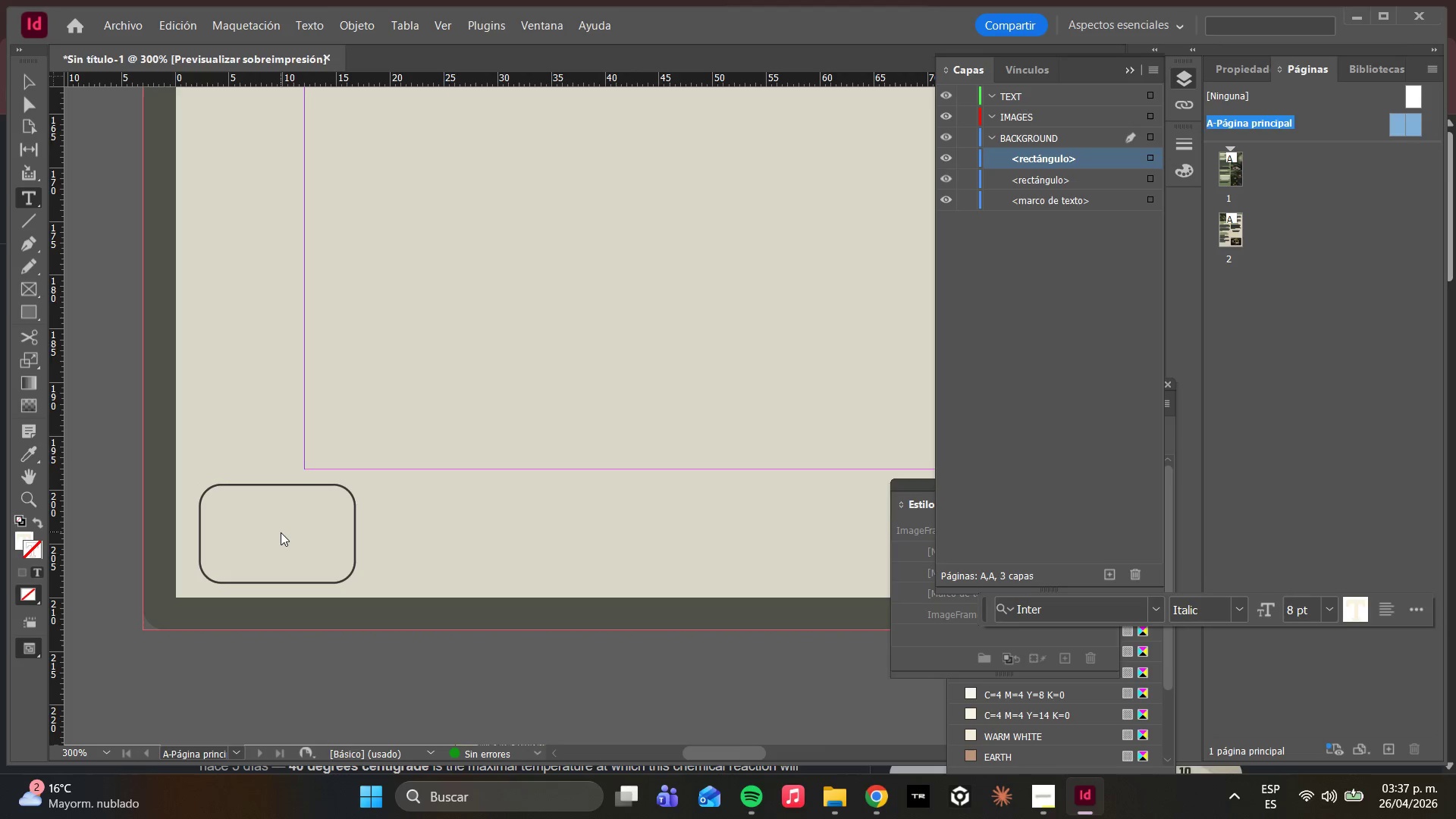 
key(X)
 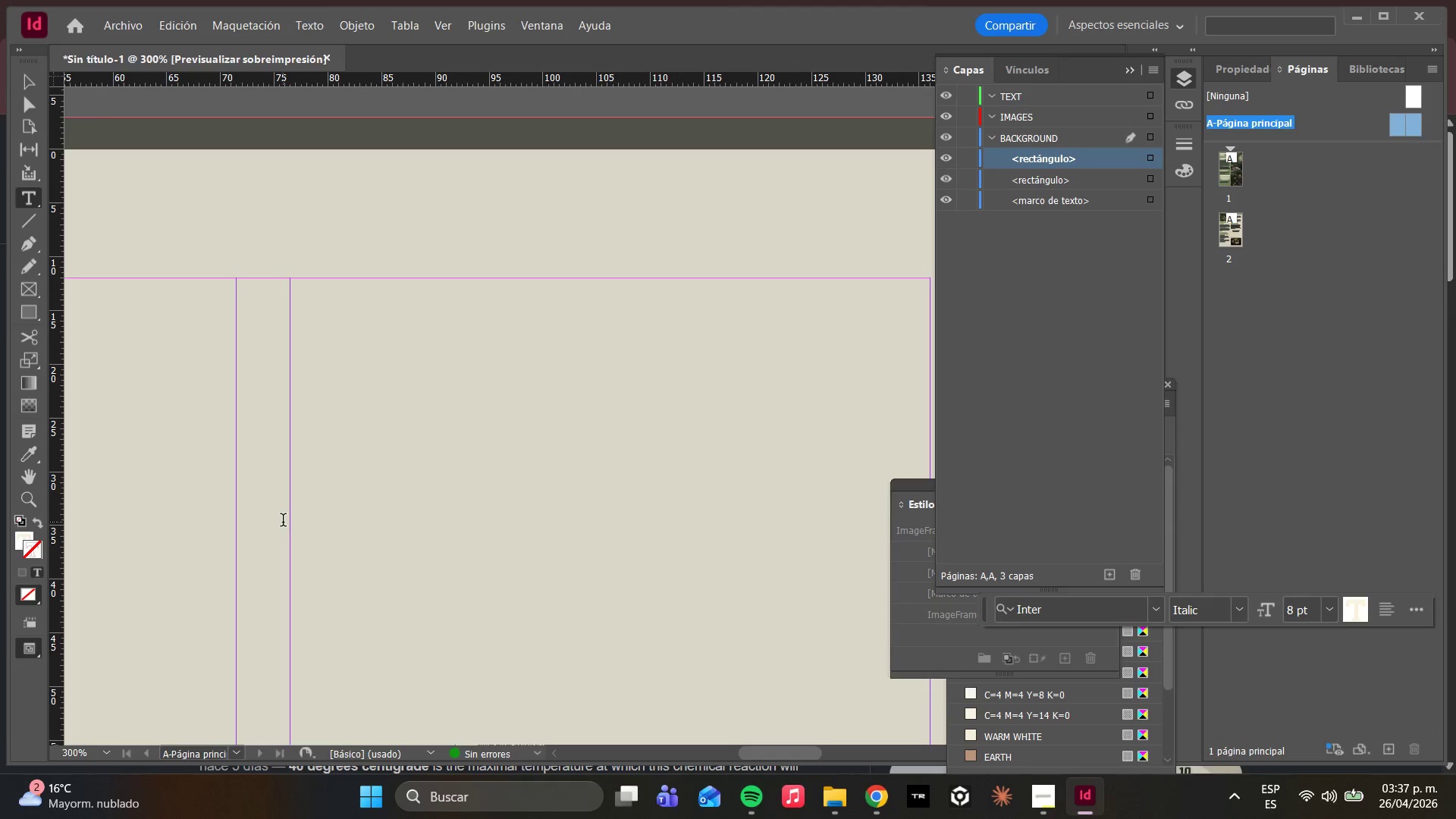 
key(Backspace)
 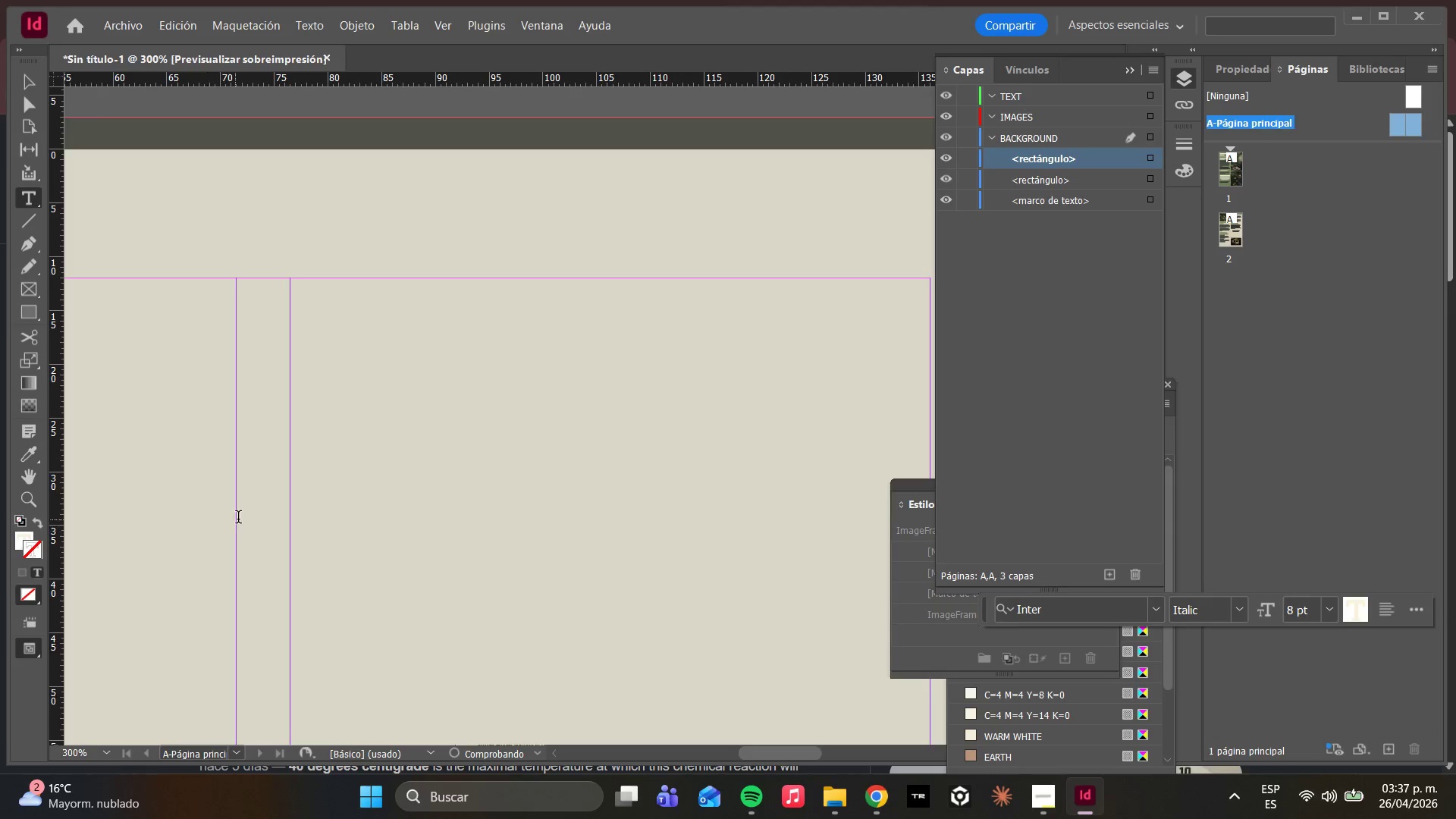 
hold_key(key=AltLeft, duration=1.12)
scroll: coordinate [238, 519], scroll_direction: down, amount: 3.0
 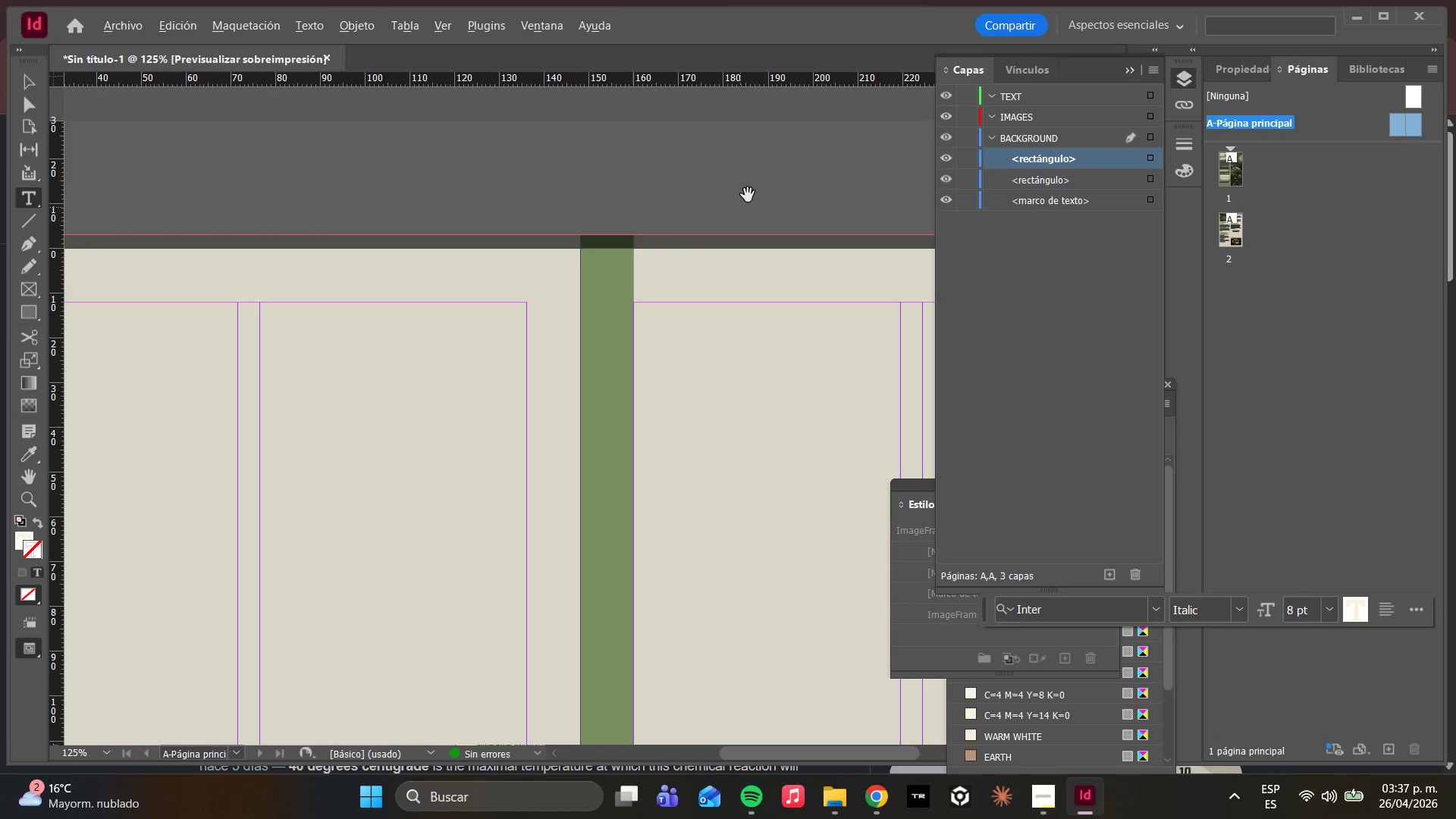 
hold_key(key=AltLeft, duration=1.61)
scroll: coordinate [549, 327], scroll_direction: down, amount: 7.0
 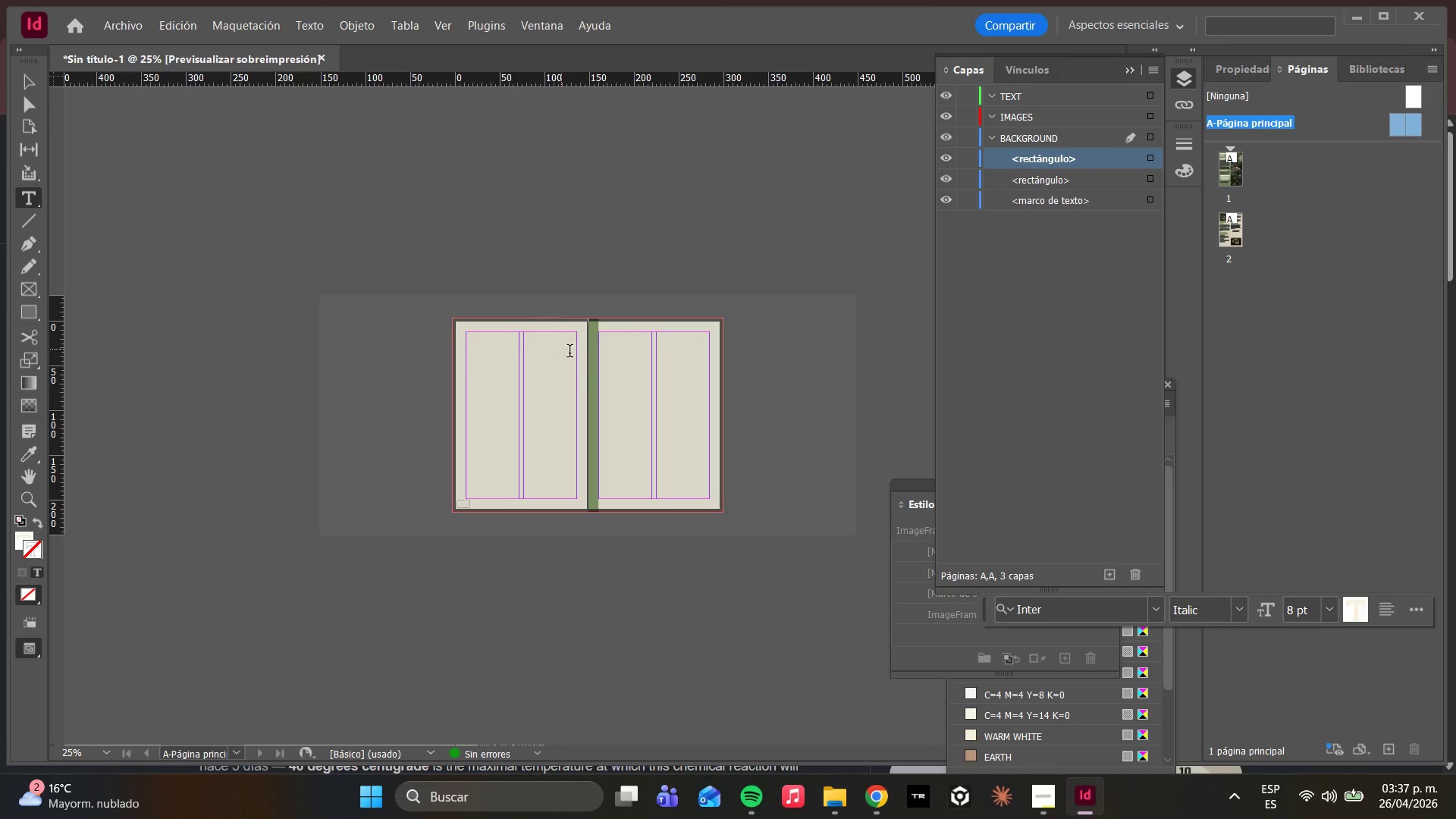 
hold_key(key=AltLeft, duration=0.5)
scroll: coordinate [586, 379], scroll_direction: up, amount: 4.0
 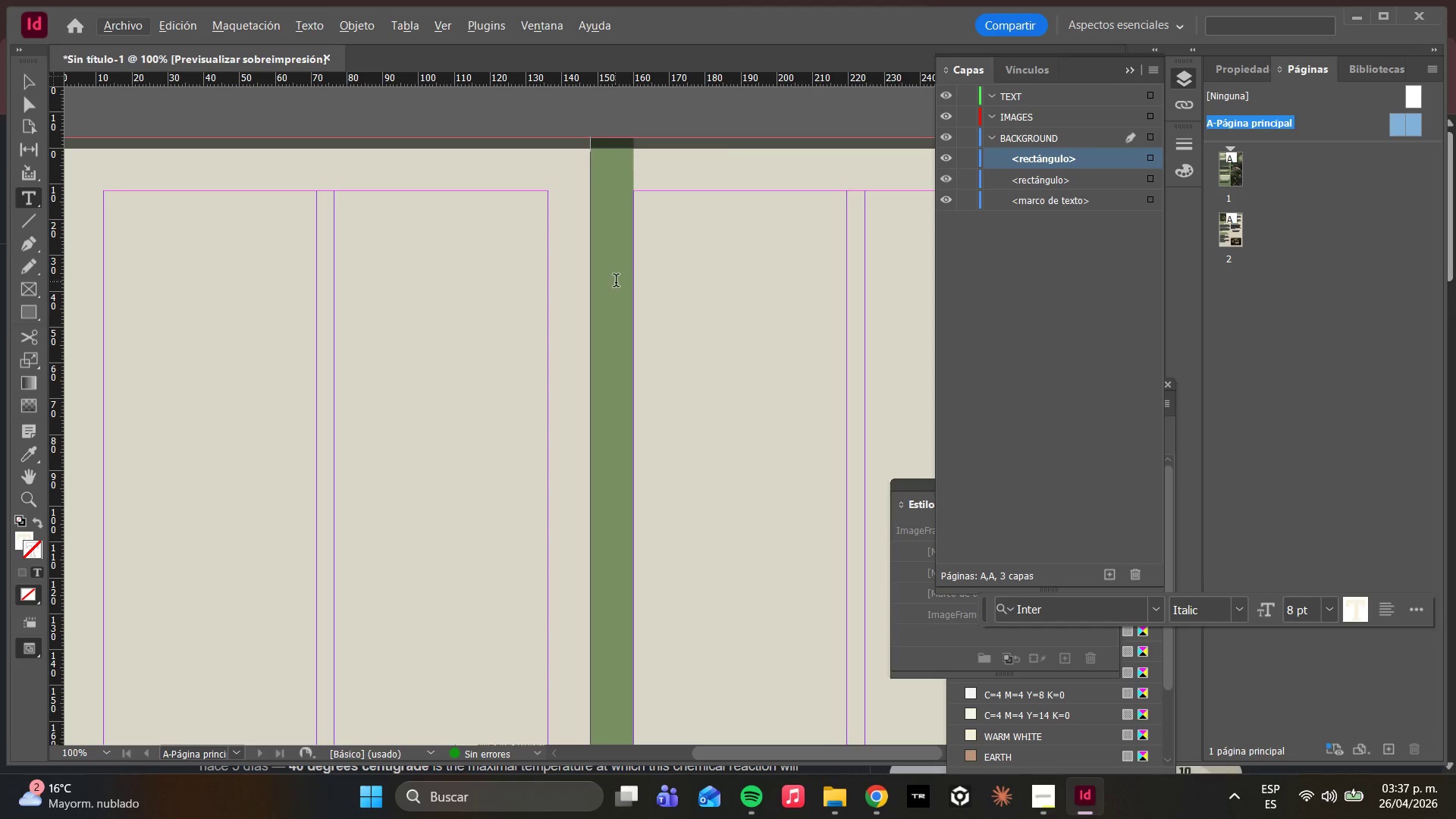 
hold_key(key=AltLeft, duration=0.59)
scroll: coordinate [625, 287], scroll_direction: down, amount: 2.0
 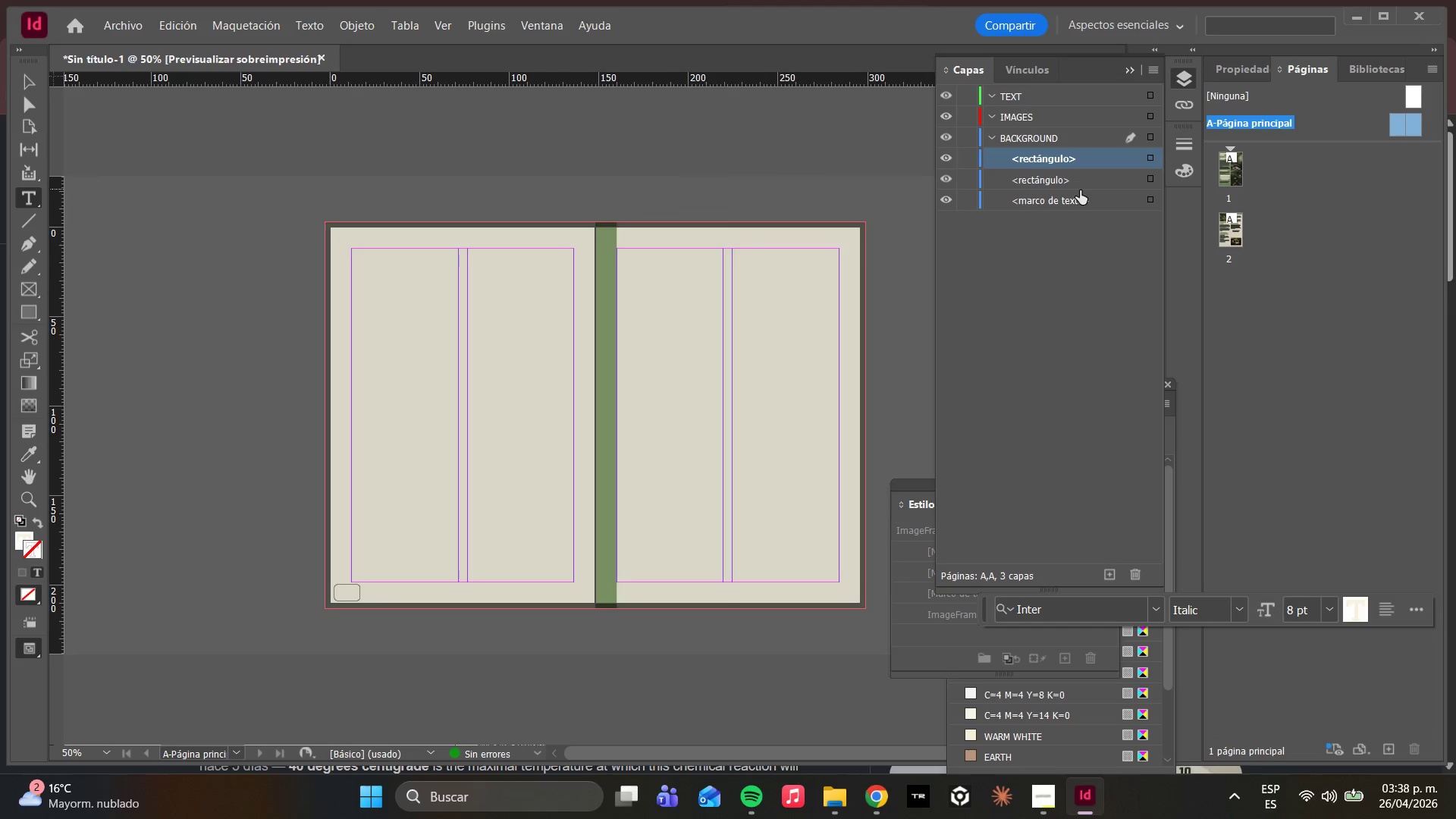 
left_click([1096, 207])
 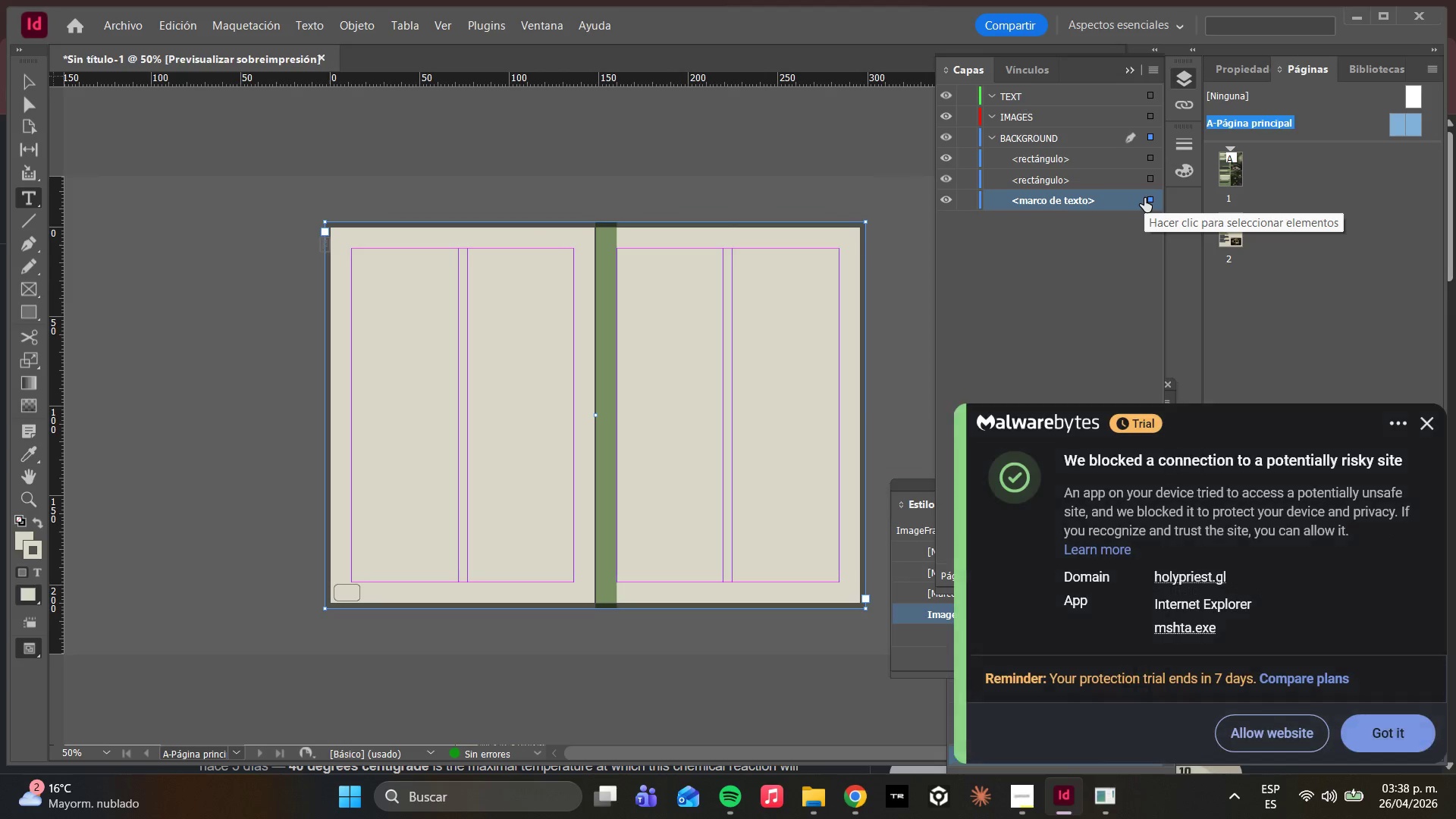 
left_click([1348, 738])
 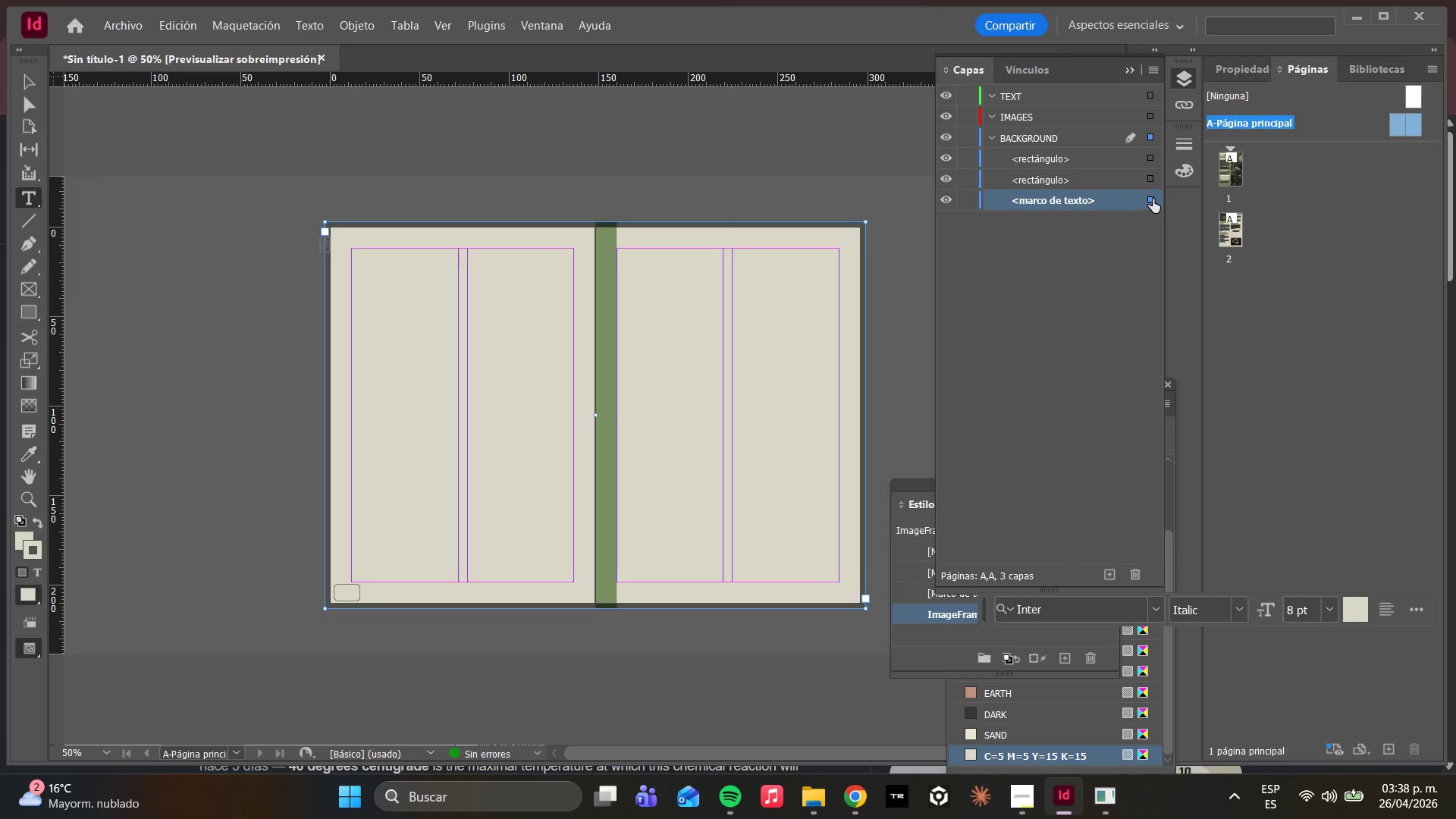 
left_click([1146, 163])
 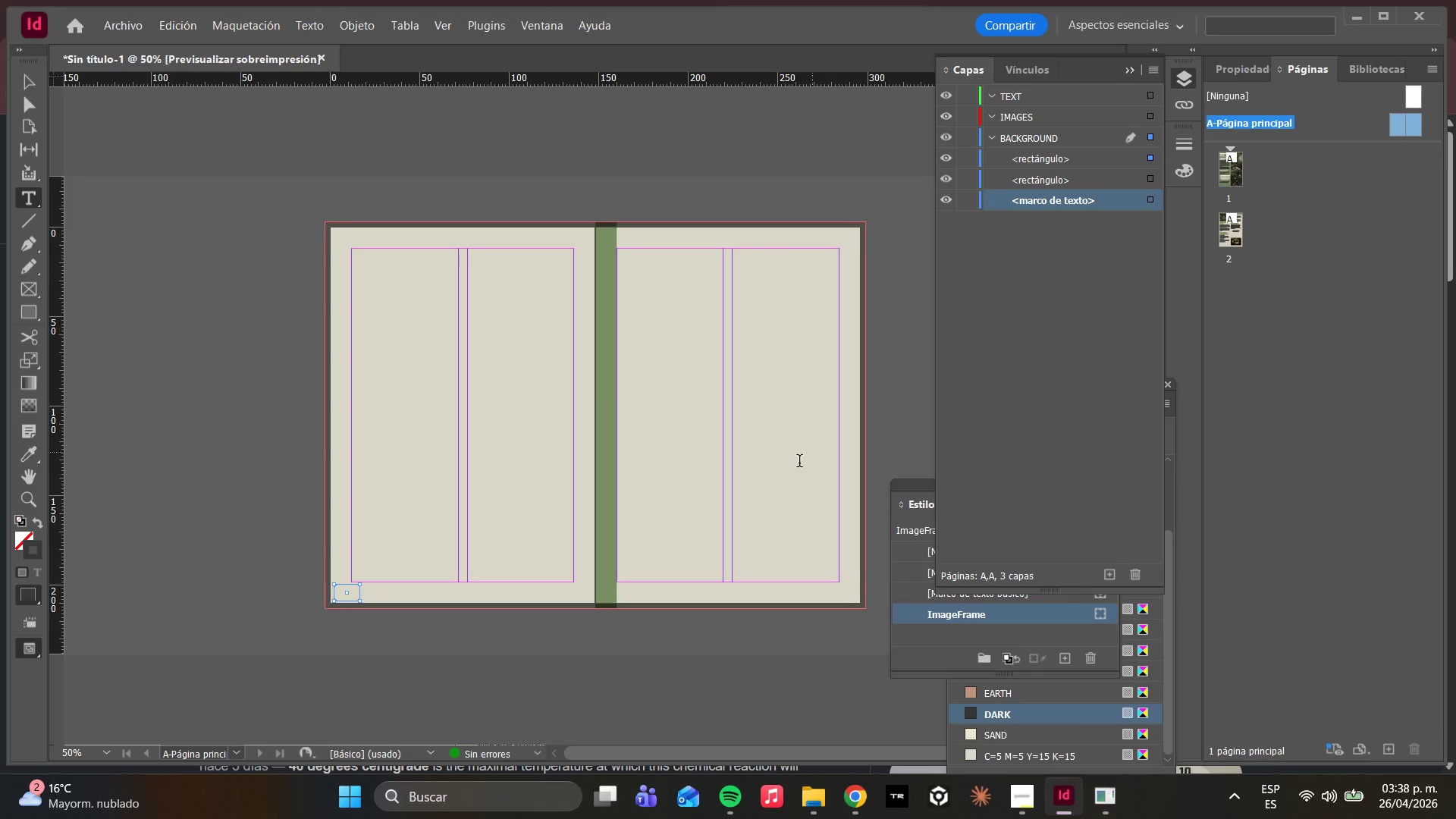 
hold_key(key=AltLeft, duration=0.72)
scroll: coordinate [323, 592], scroll_direction: up, amount: 2.0
 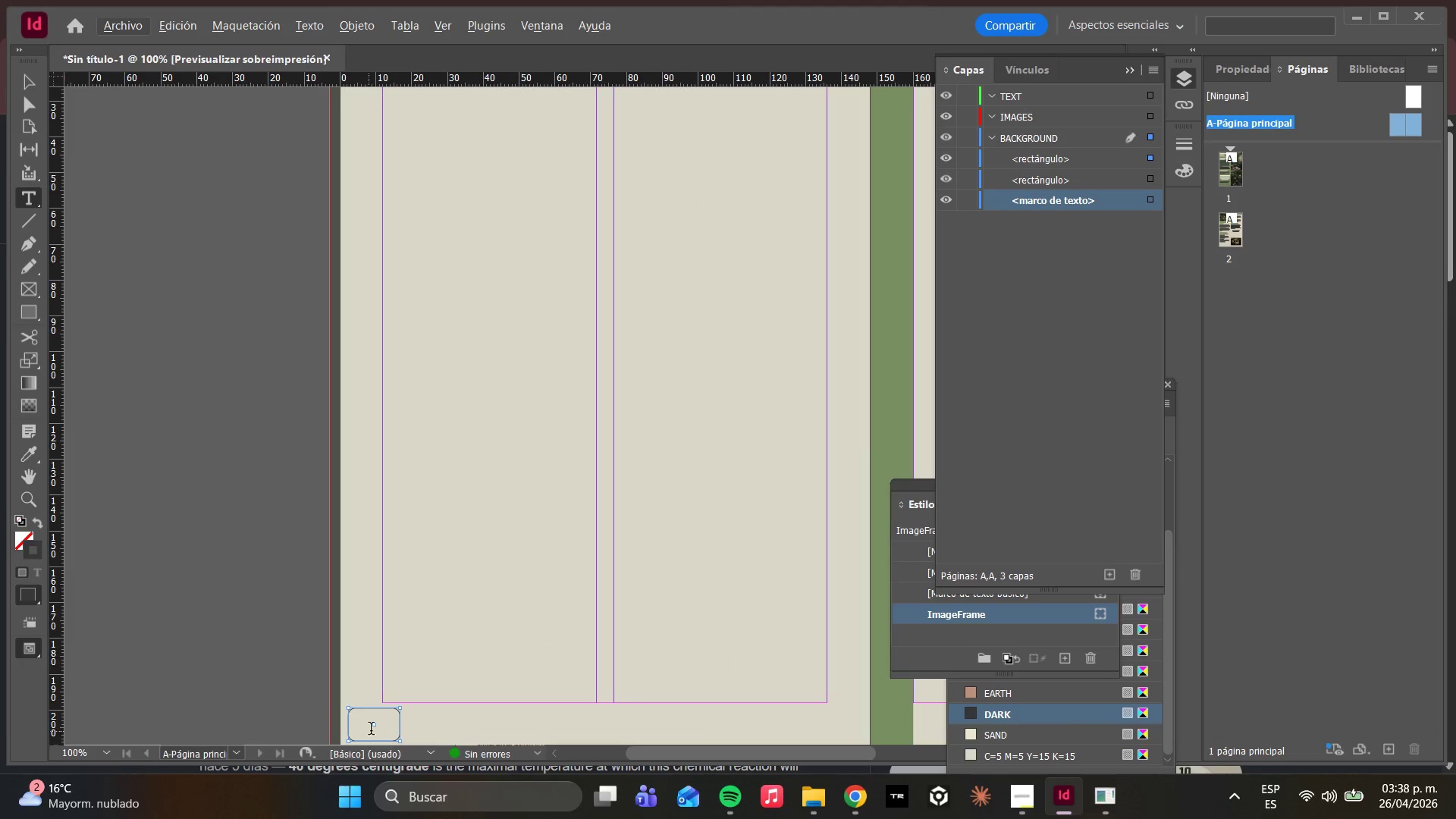 
scroll: coordinate [371, 710], scroll_direction: down, amount: 3.0
 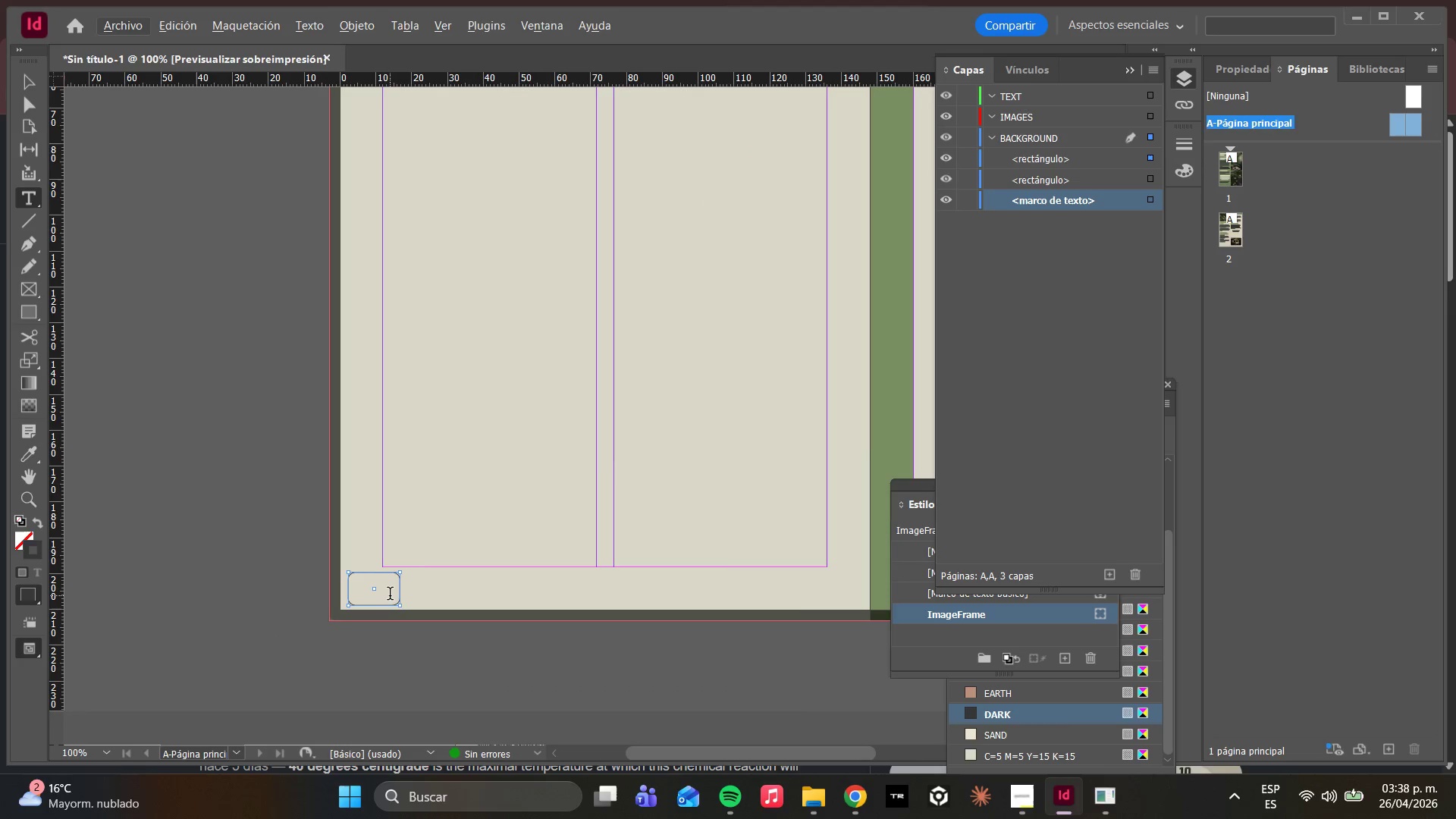 
right_click([390, 595])
 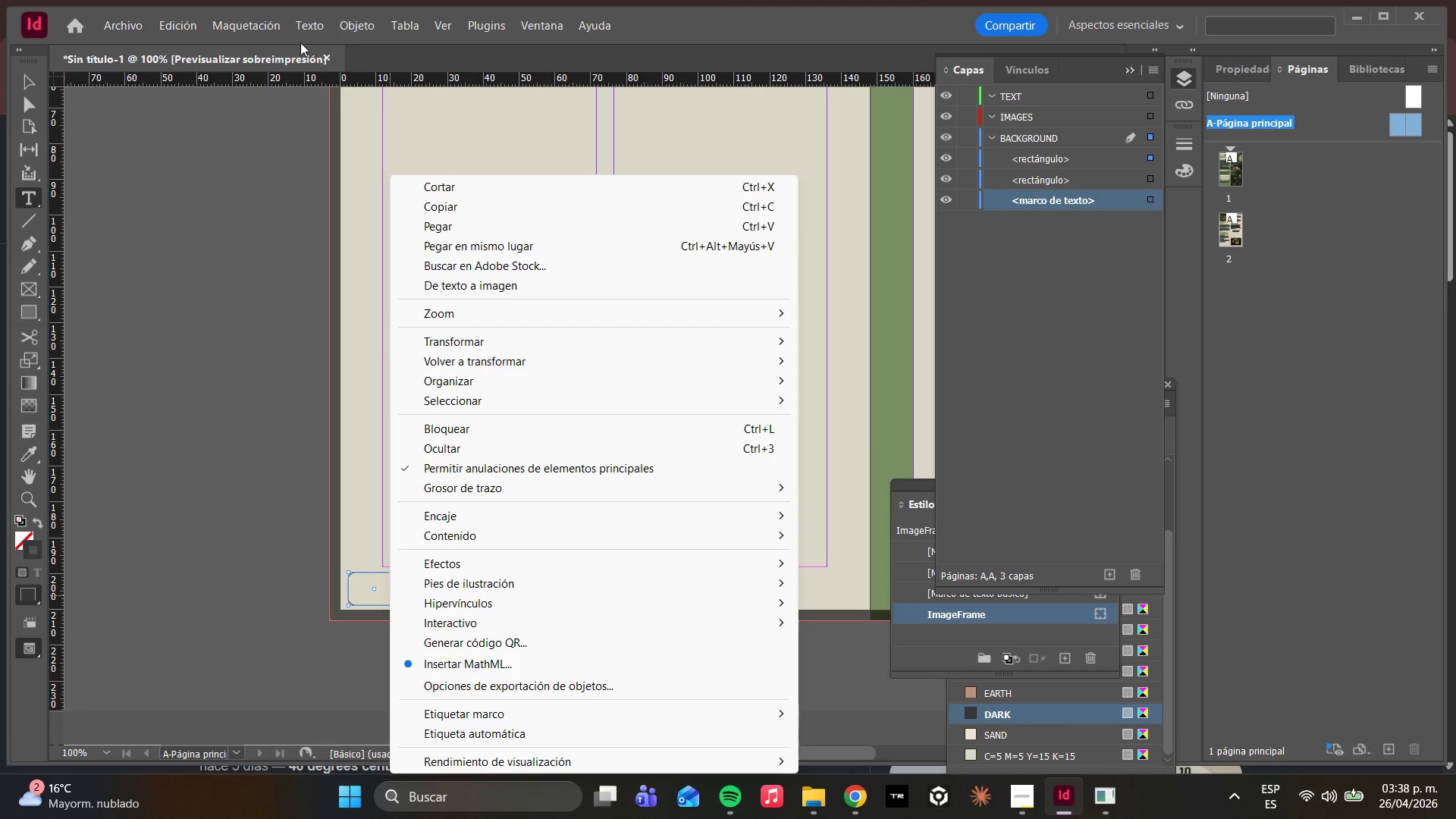 
double_click([311, 31])
 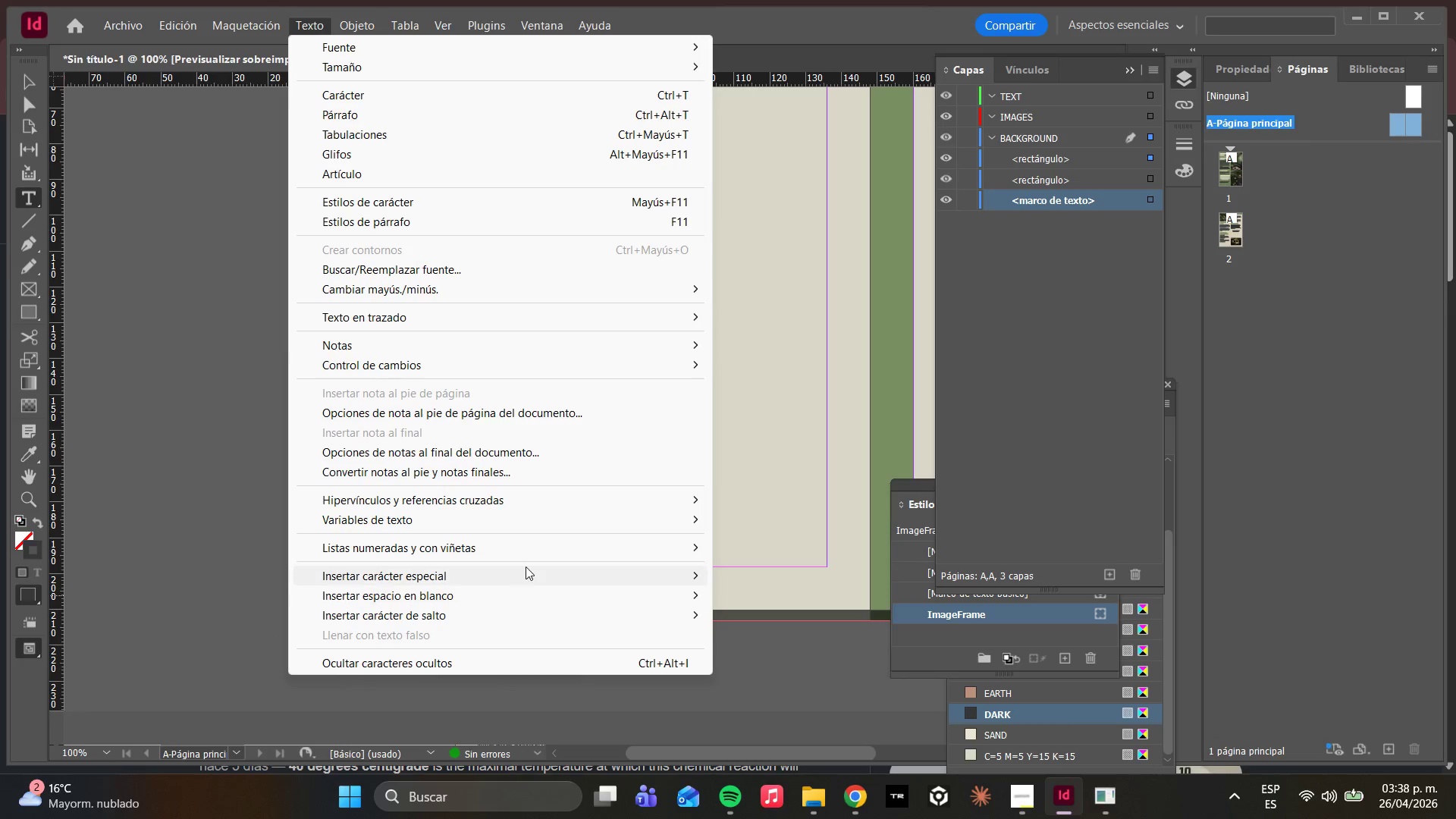 
left_click([530, 579])
 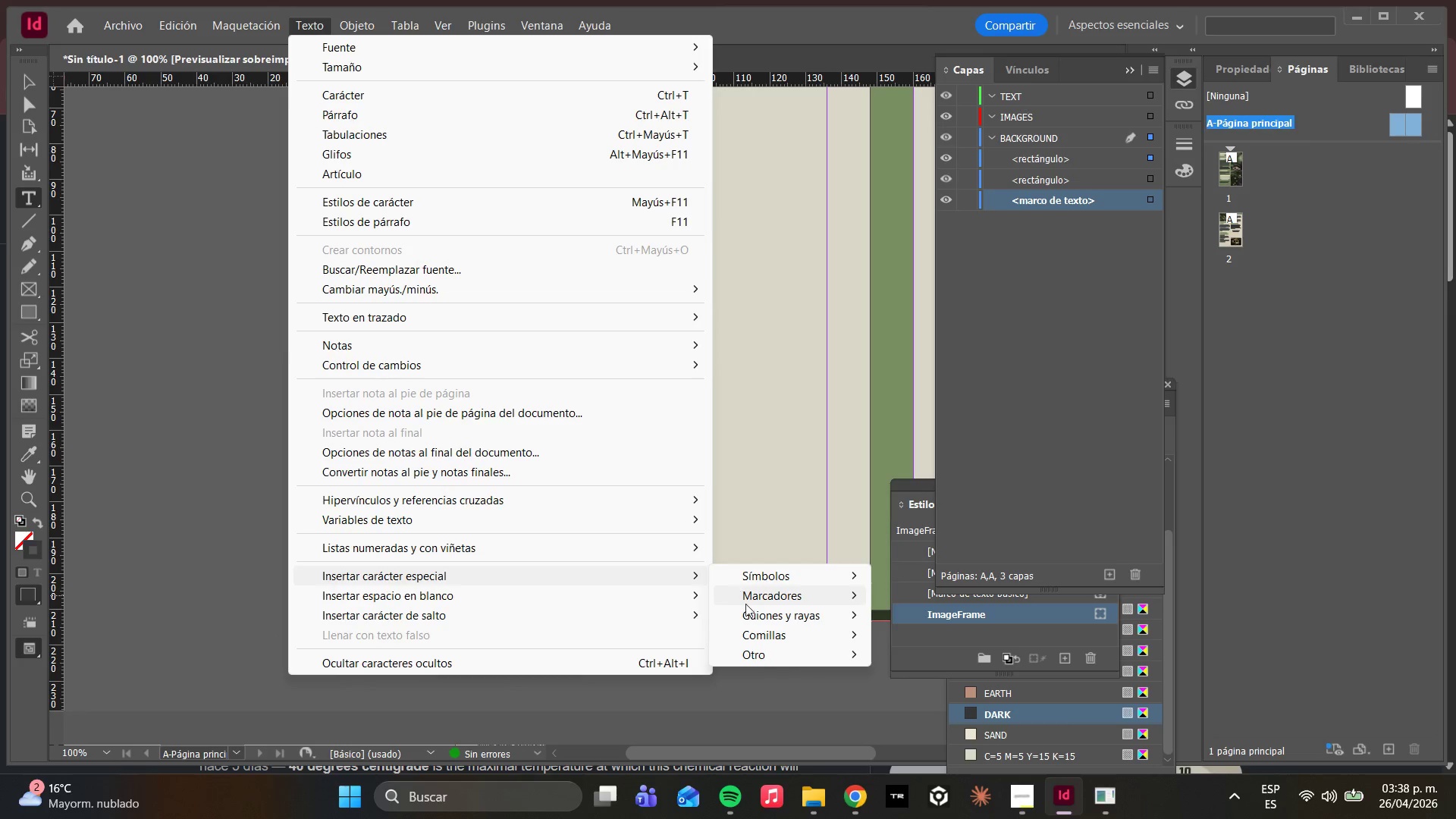 
left_click([758, 594])
 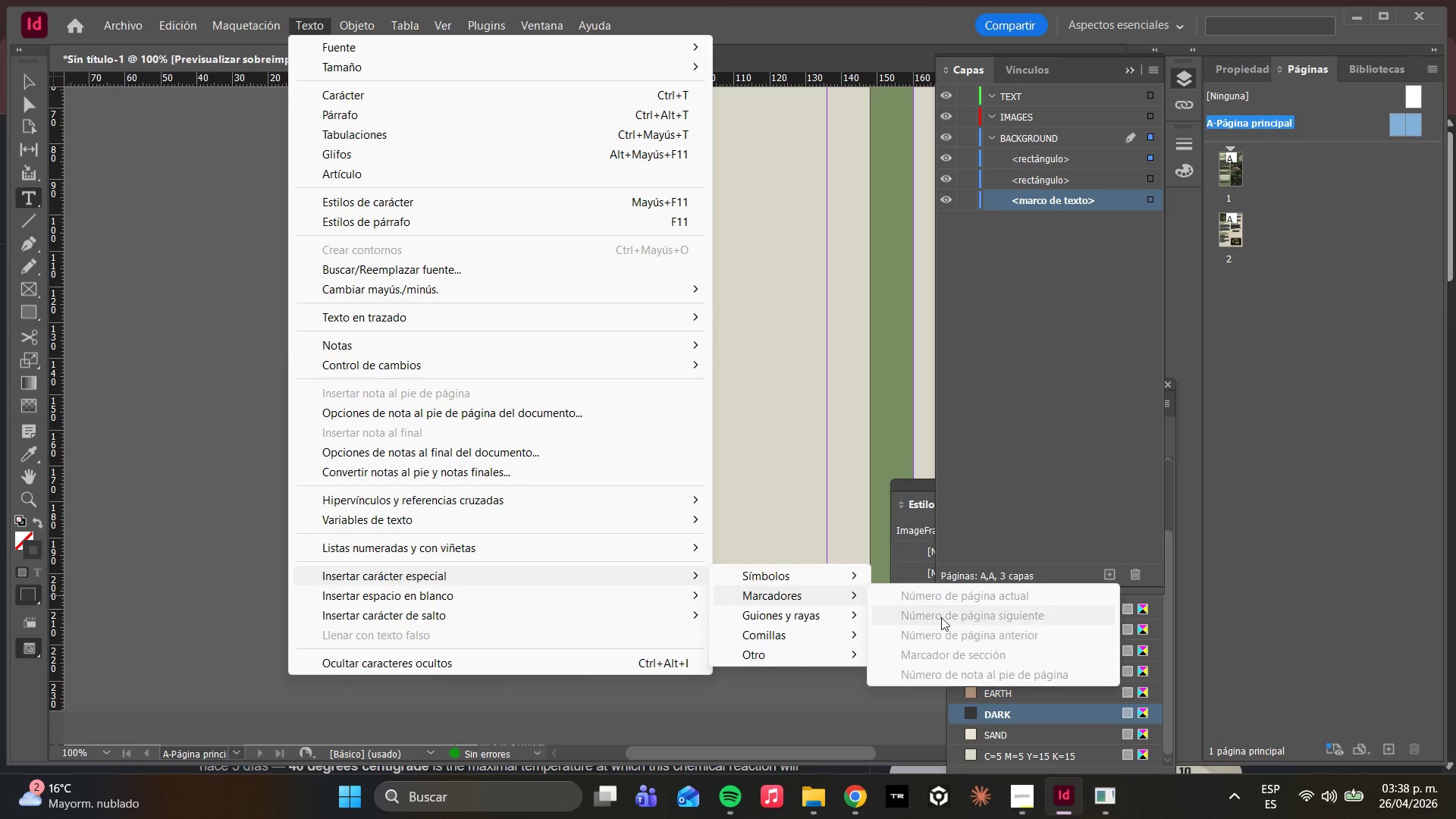 
double_click([941, 616])
 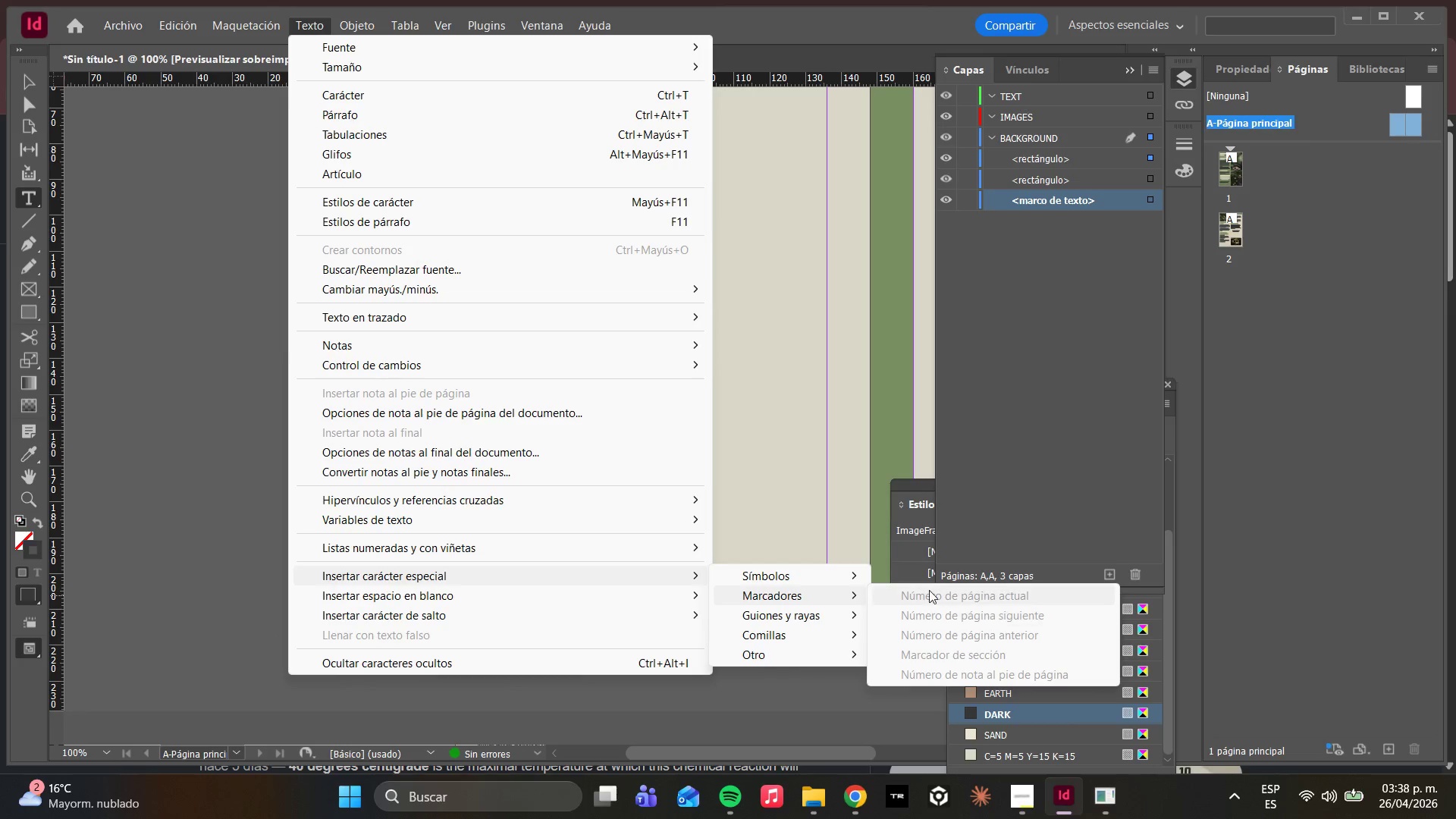 
double_click([929, 590])
 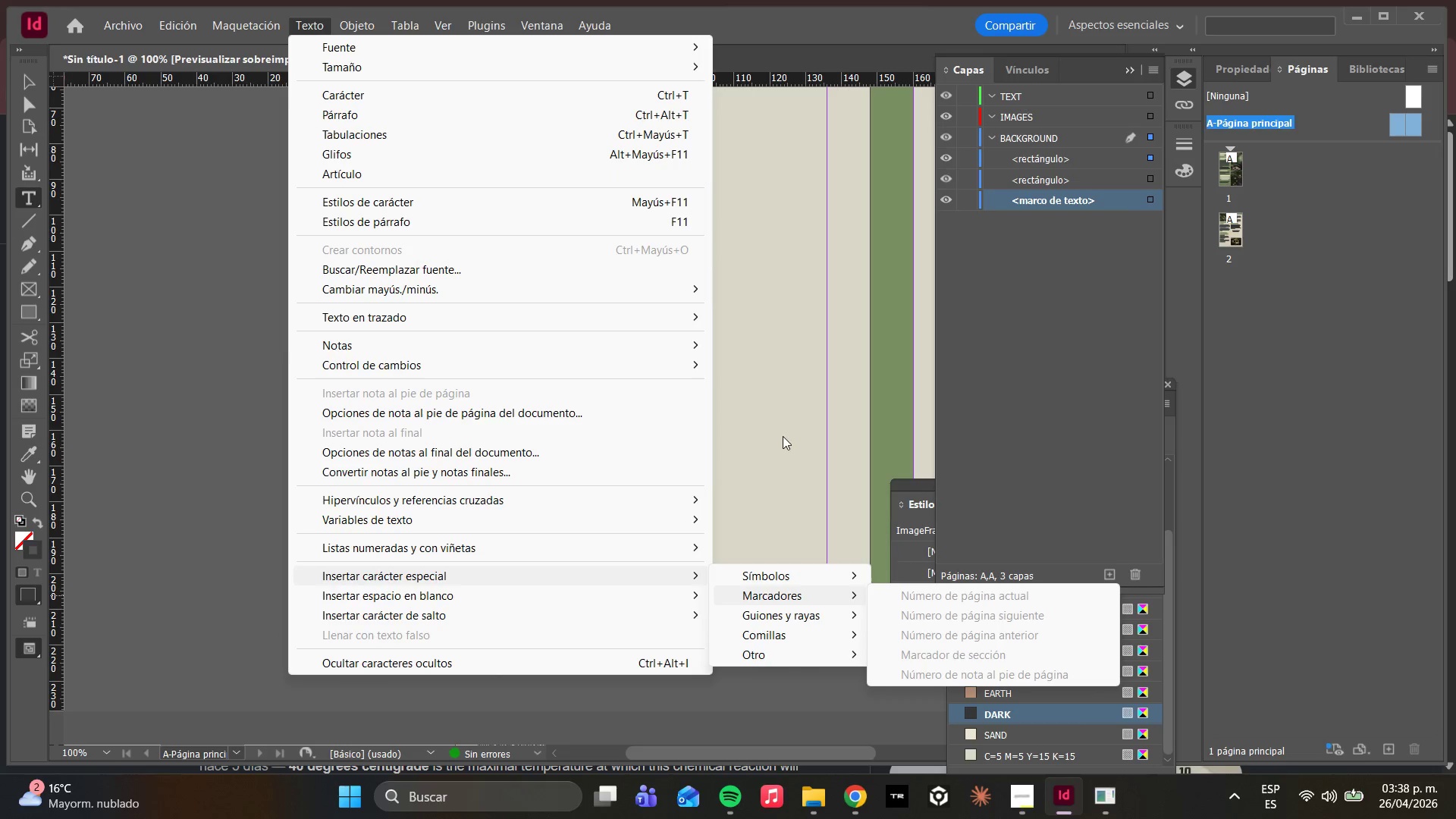 
left_click([781, 435])
 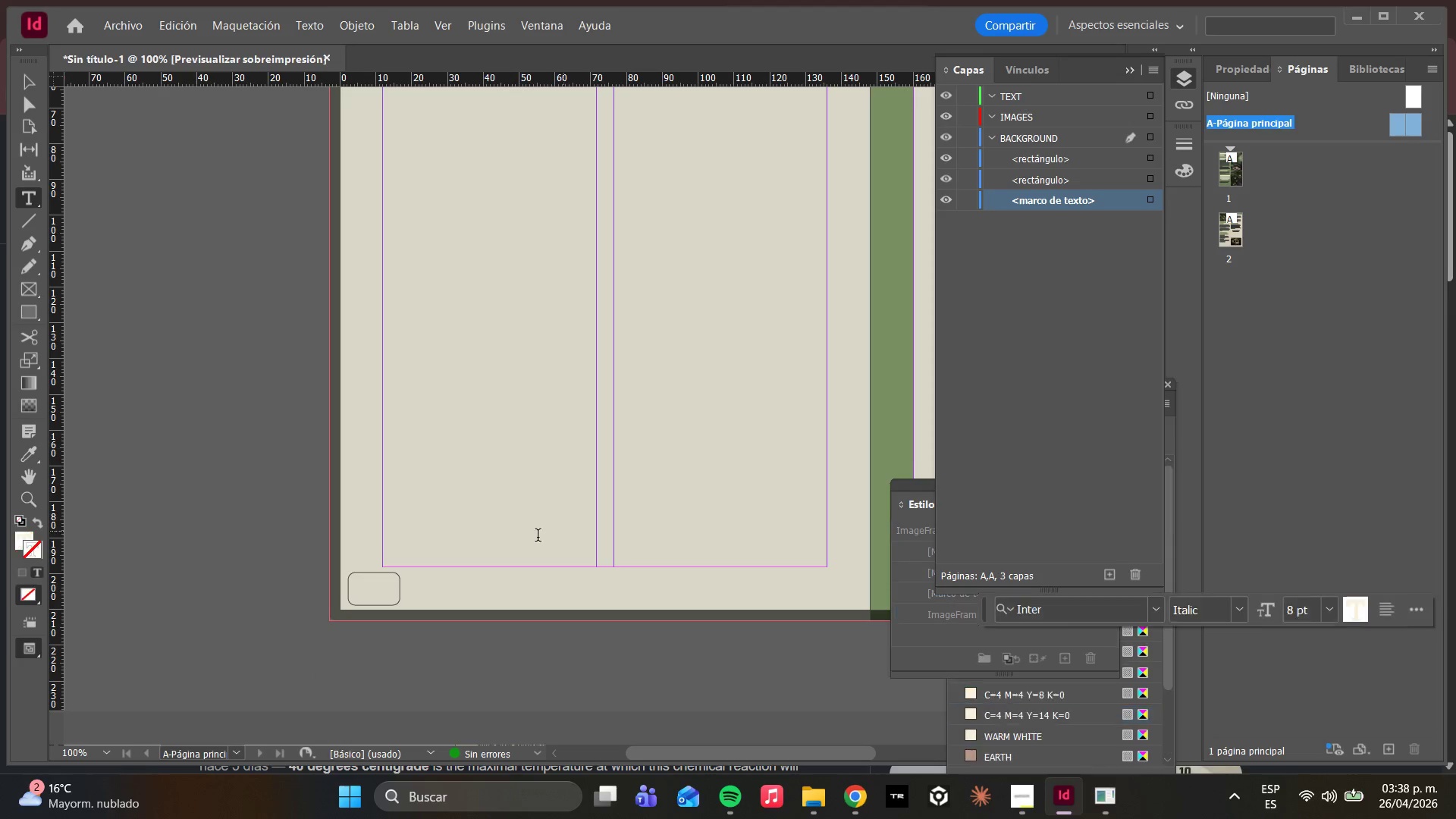 
hold_key(key=AltLeft, duration=1.22)
scroll: coordinate [413, 606], scroll_direction: up, amount: 4.0
 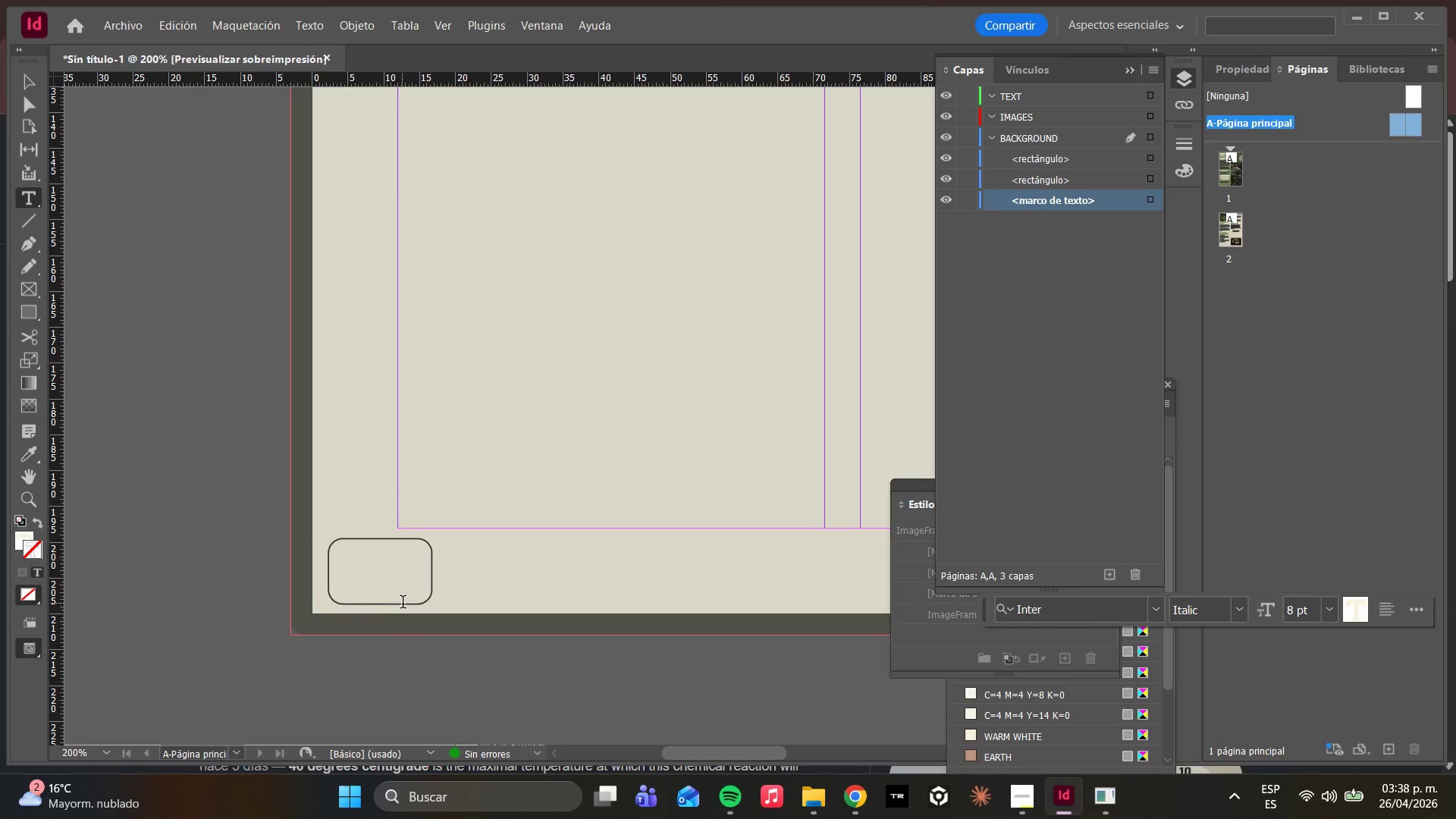 
double_click([393, 594])
 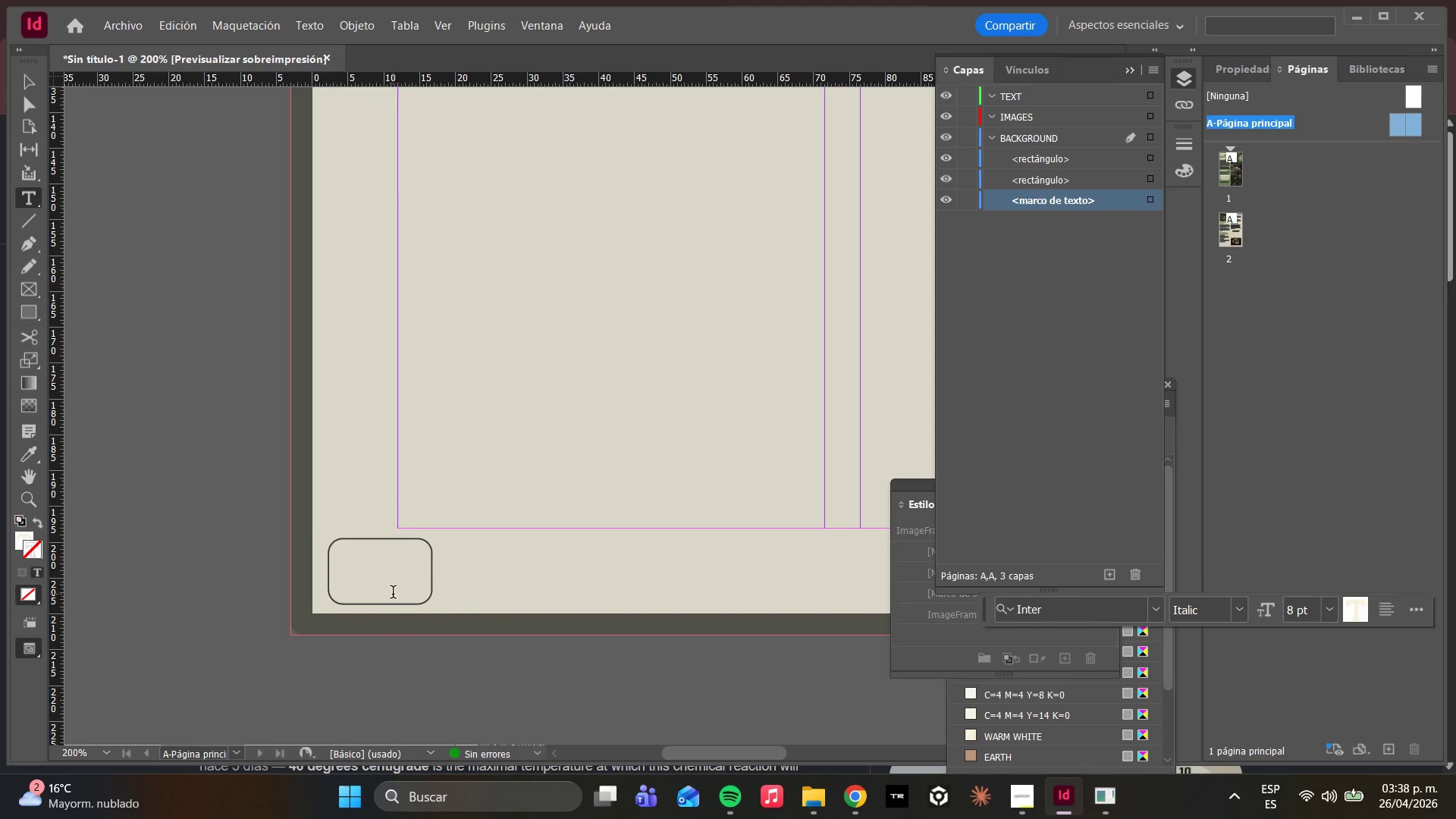 
triple_click([393, 594])
 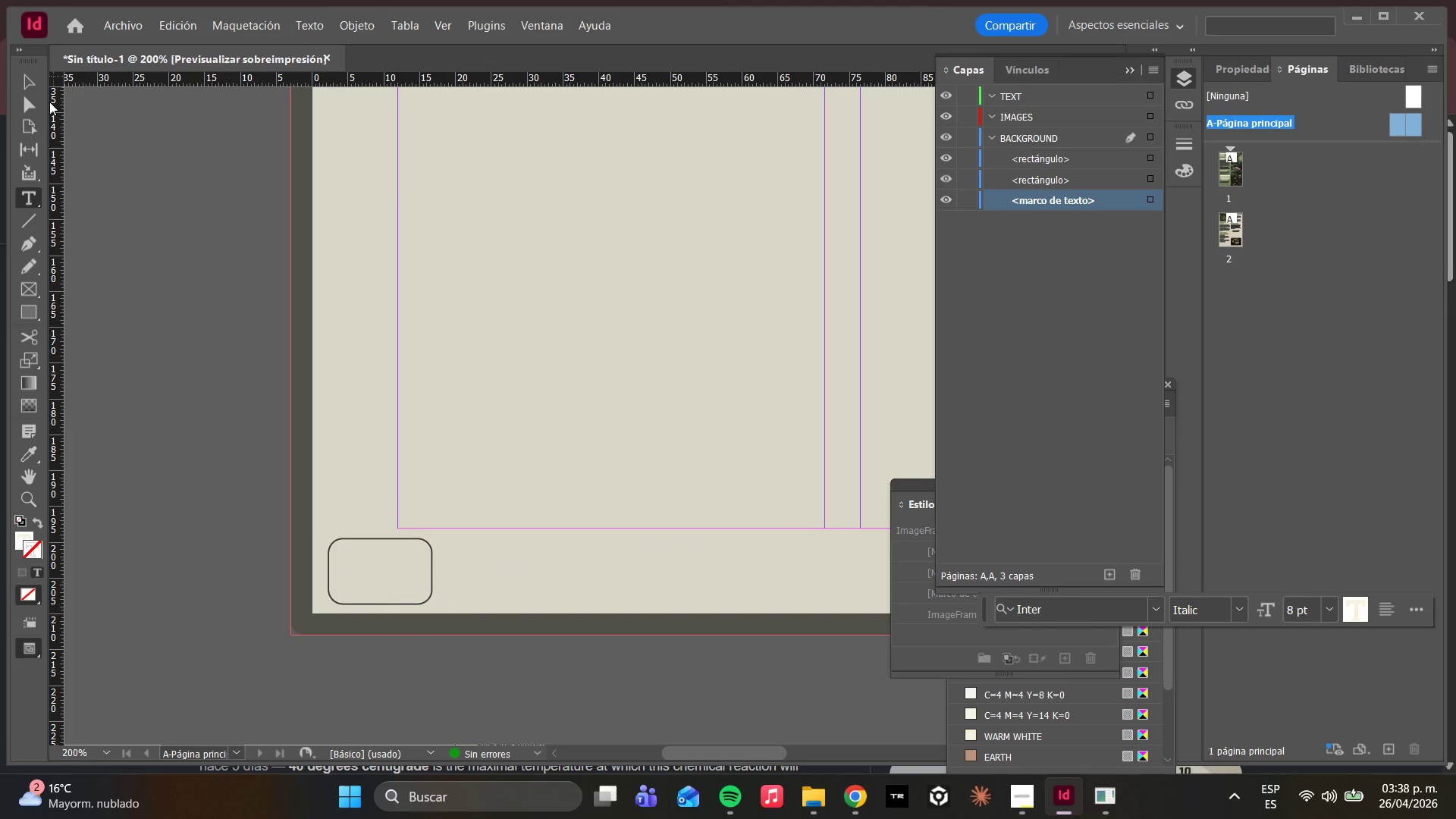 
left_click([30, 108])
 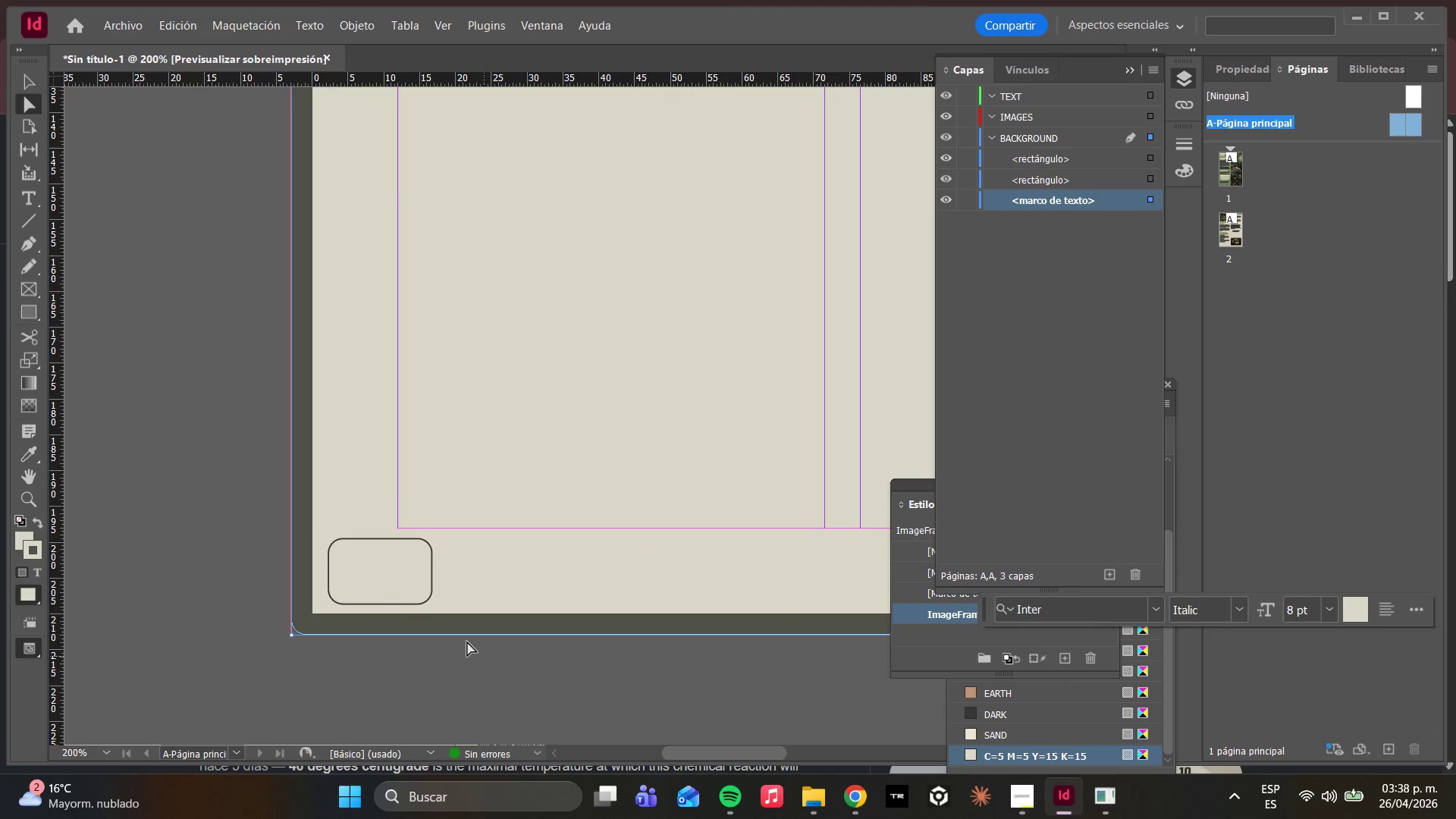 
left_click([383, 558])
 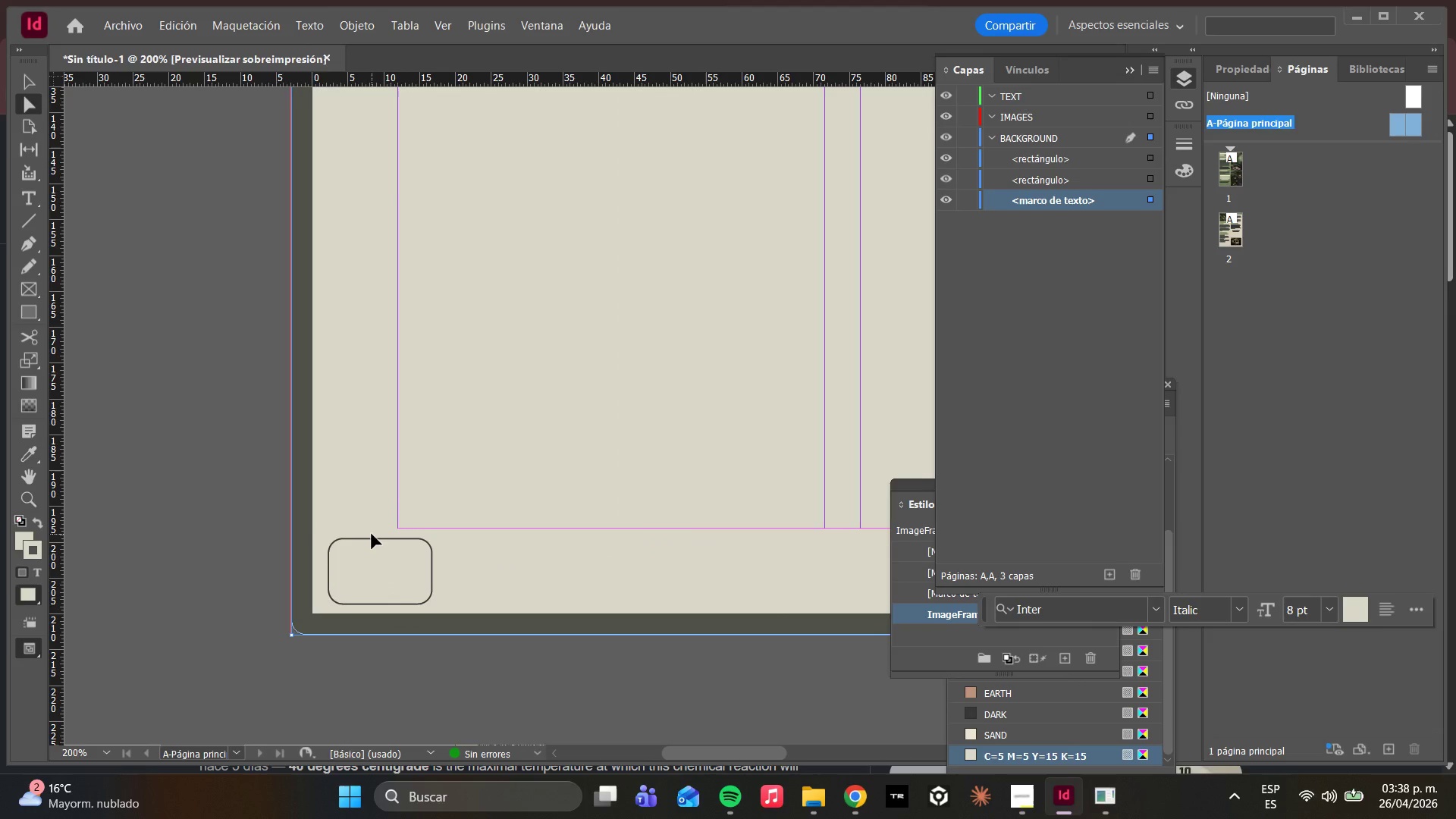 
double_click([375, 541])
 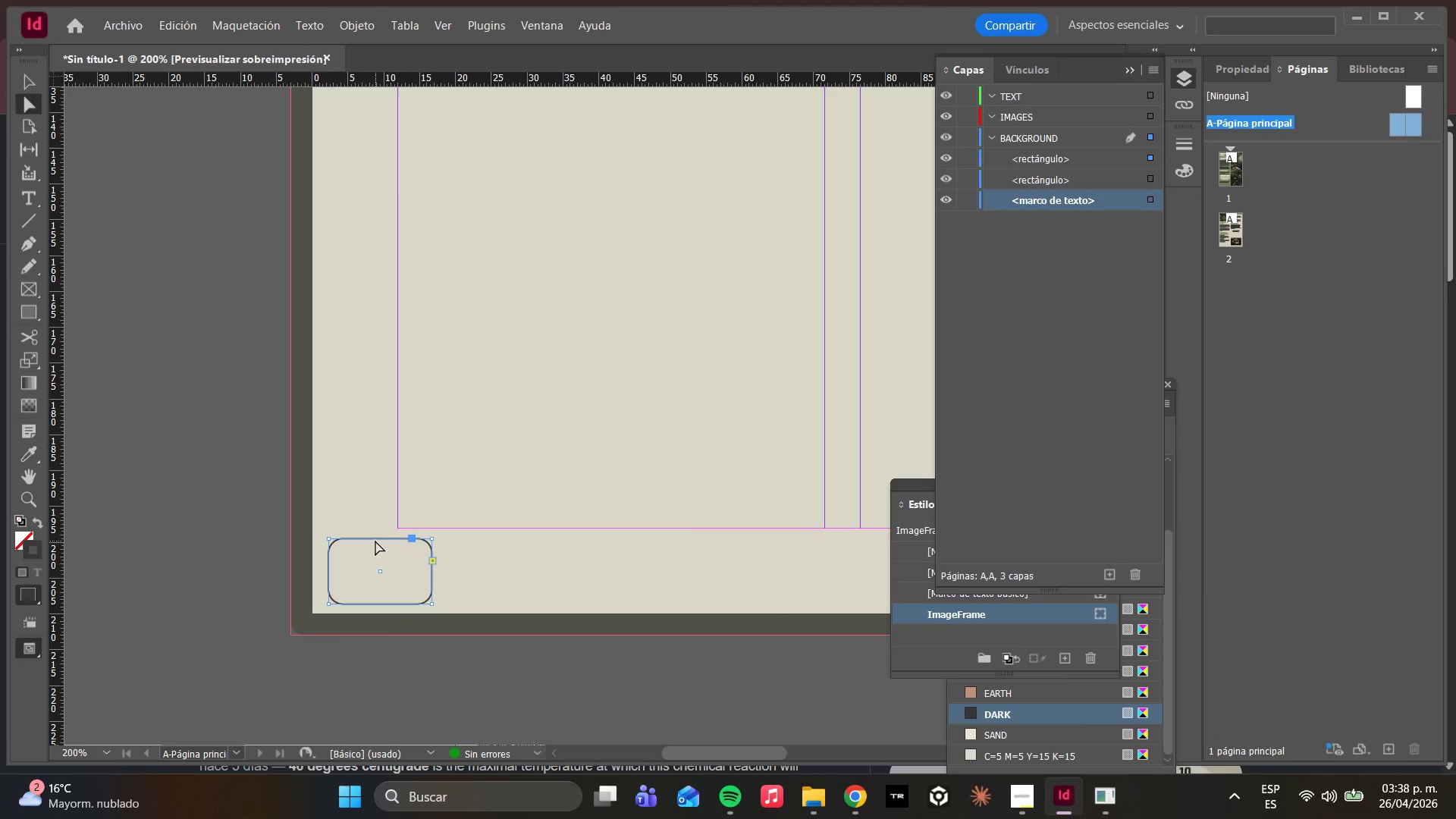 
key(Delete)
 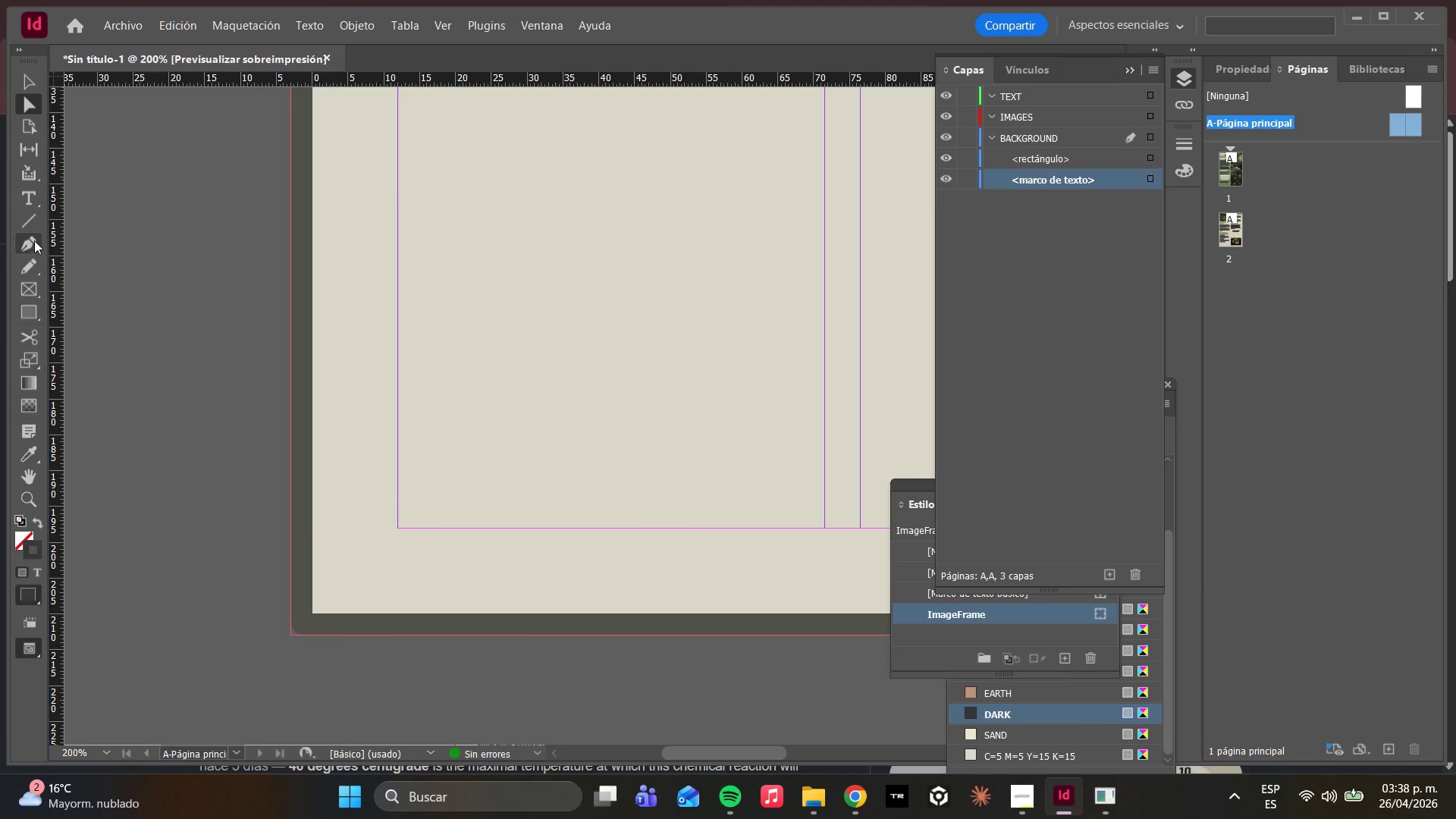 
left_click([26, 210])
 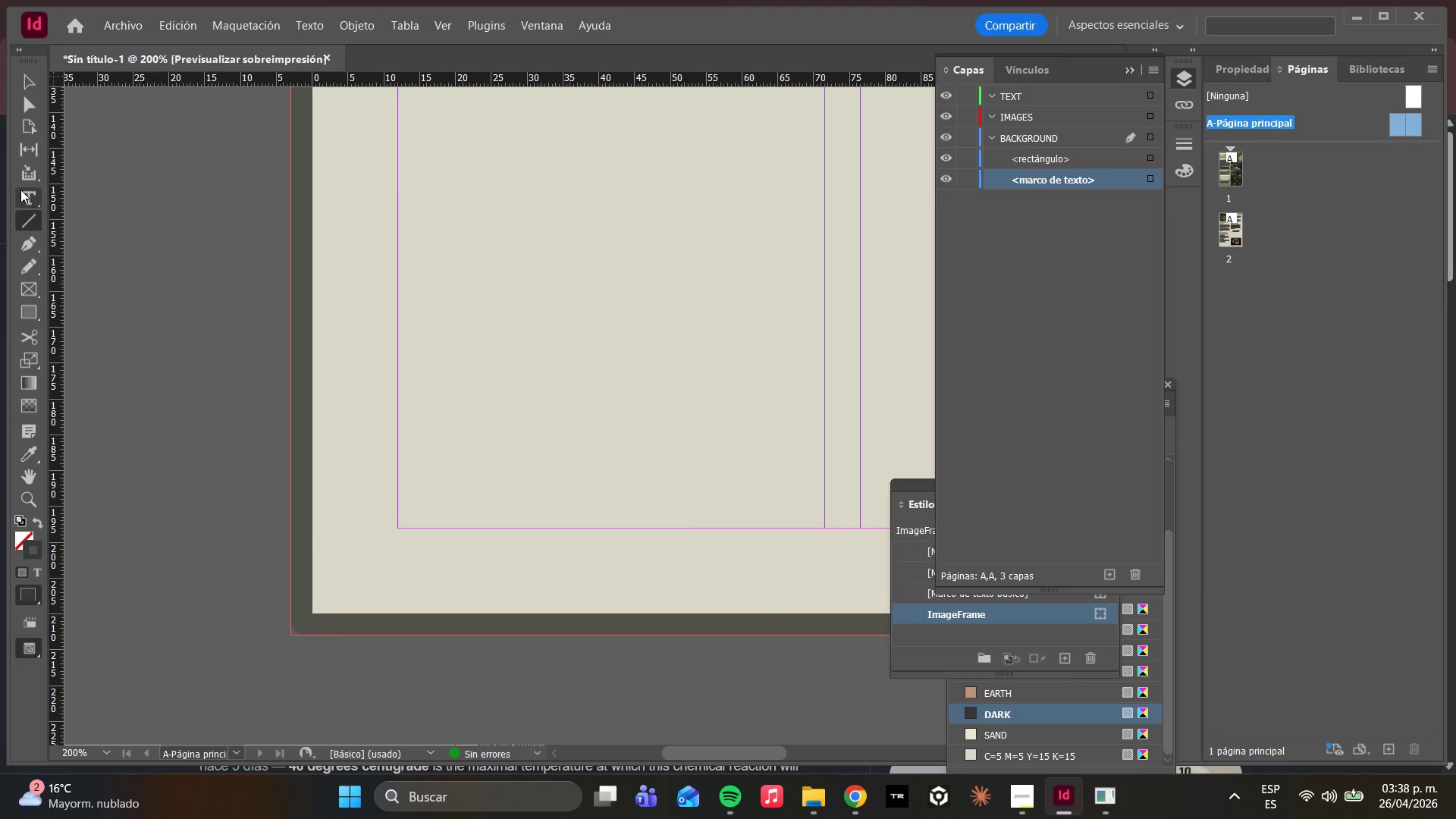 
left_click([20, 190])
 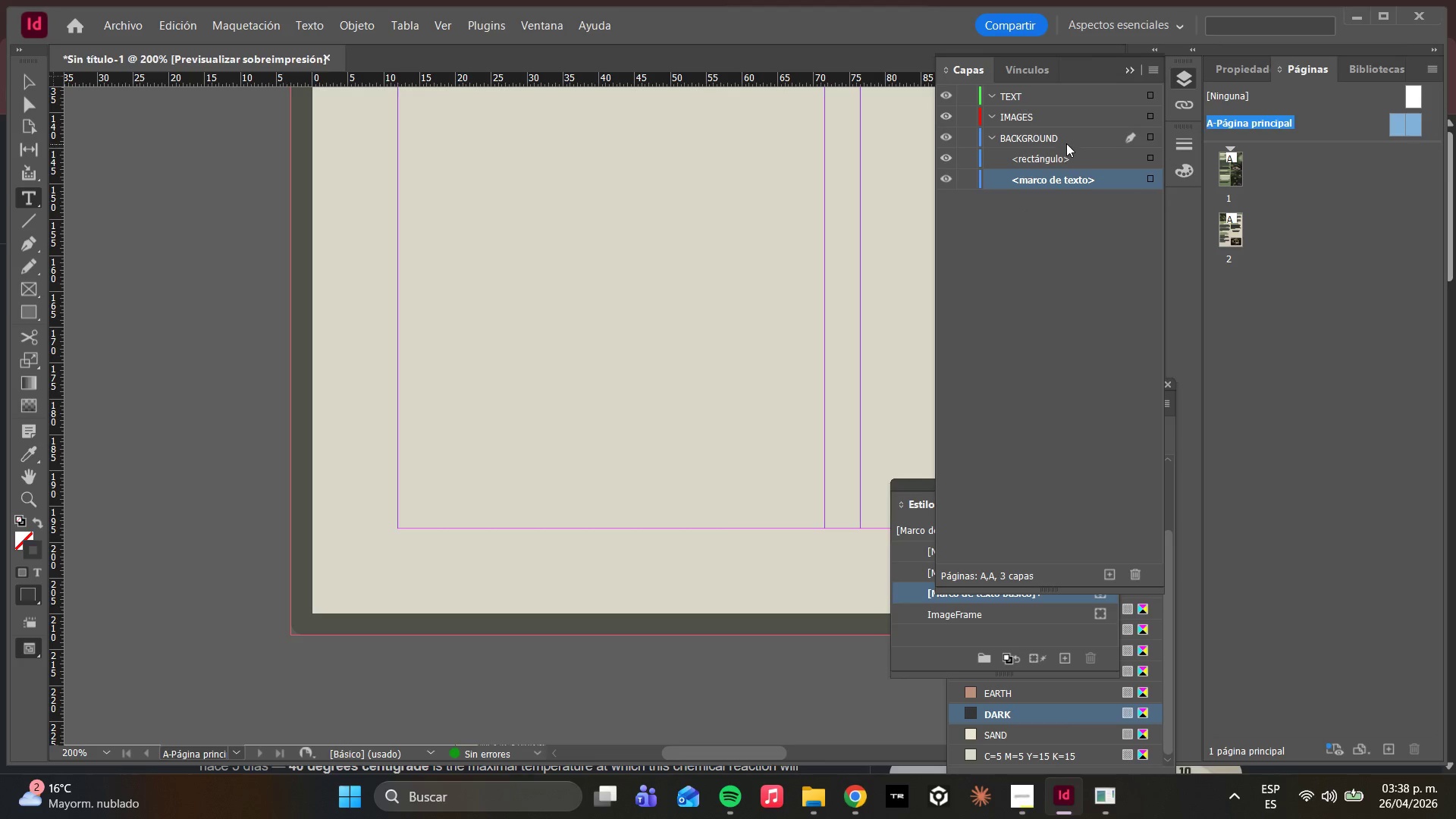 
left_click([1065, 142])
 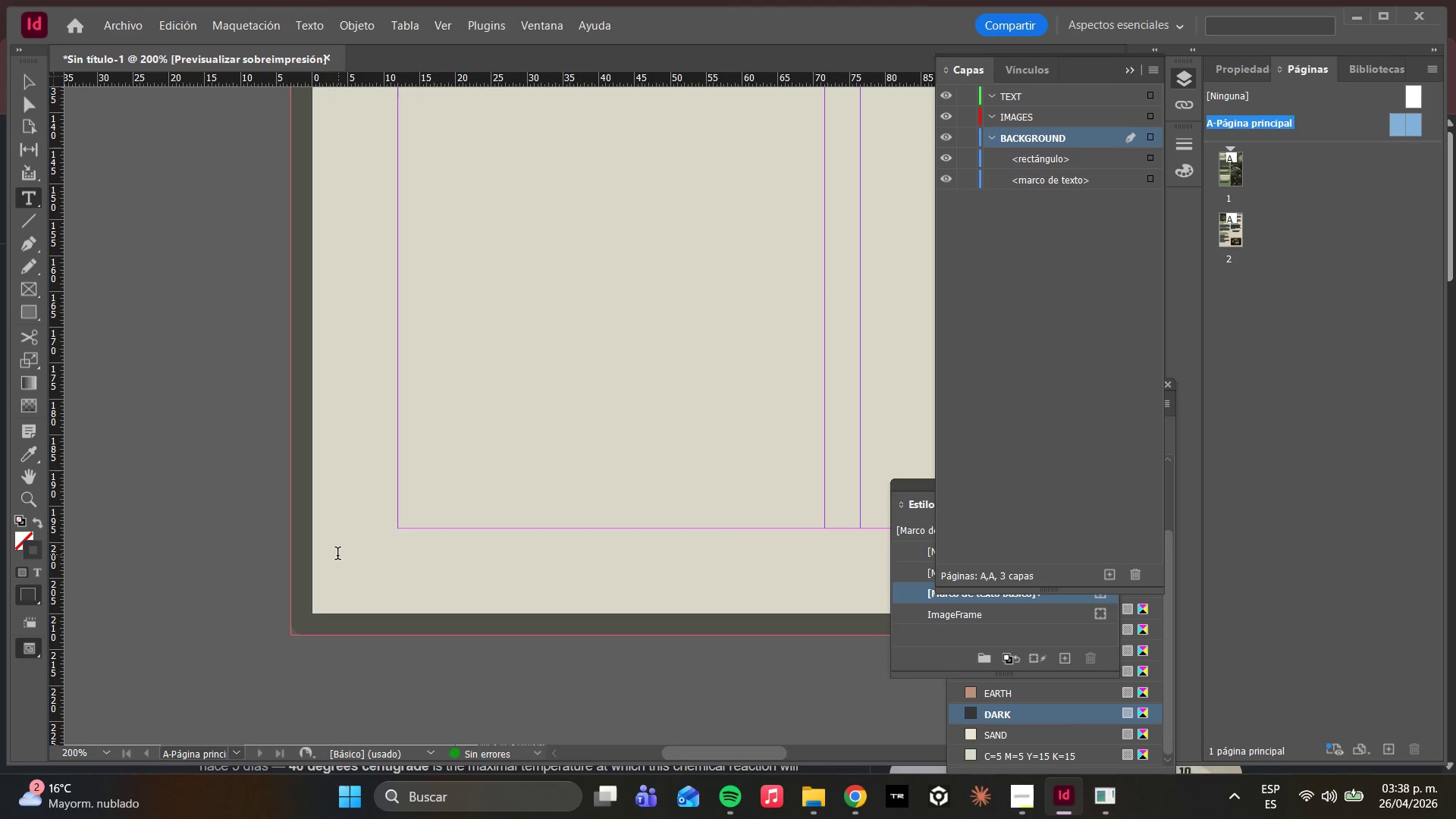 
left_click_drag(start_coordinate=[336, 552], to_coordinate=[378, 575])
 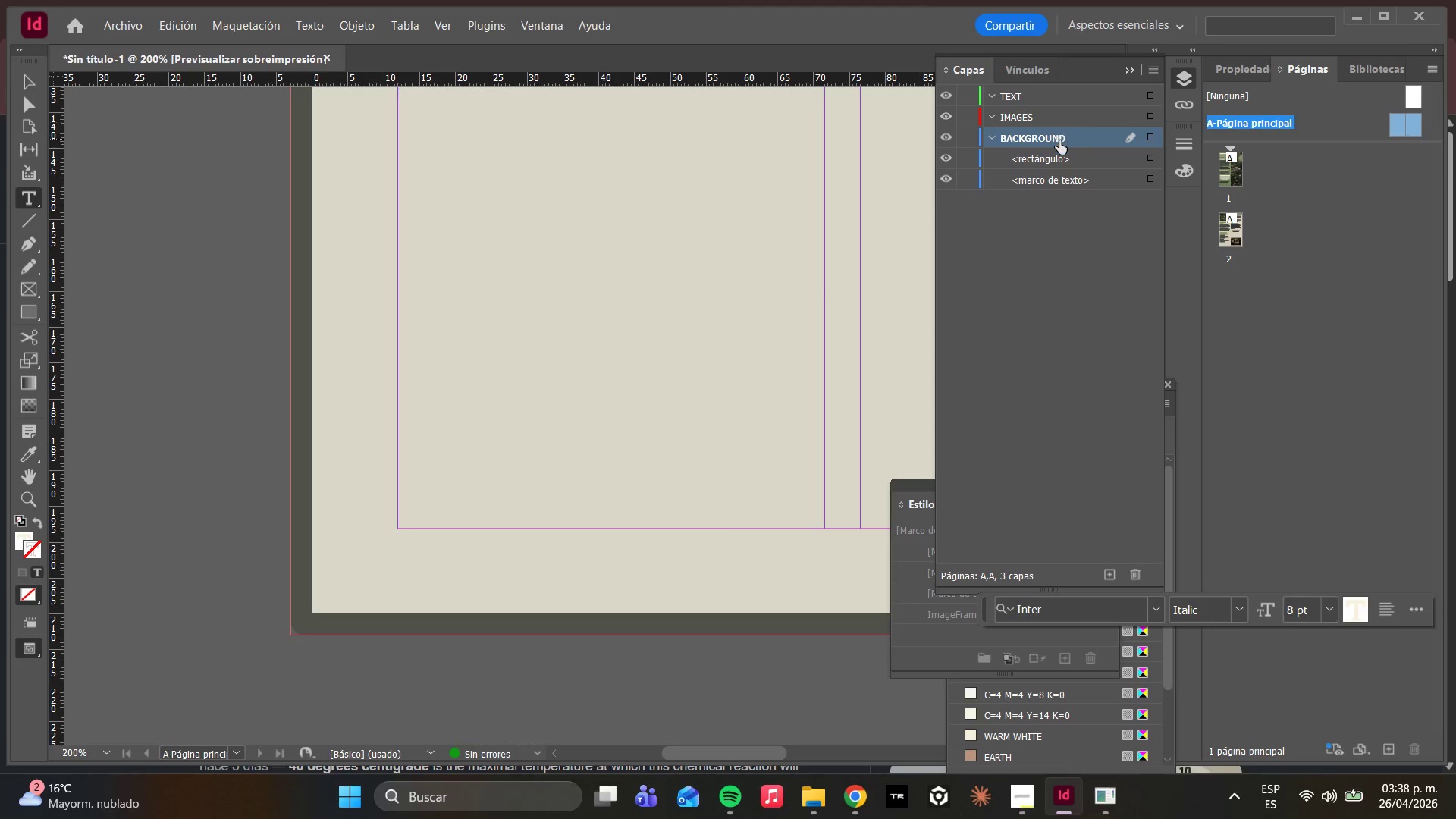 
left_click([1155, 135])
 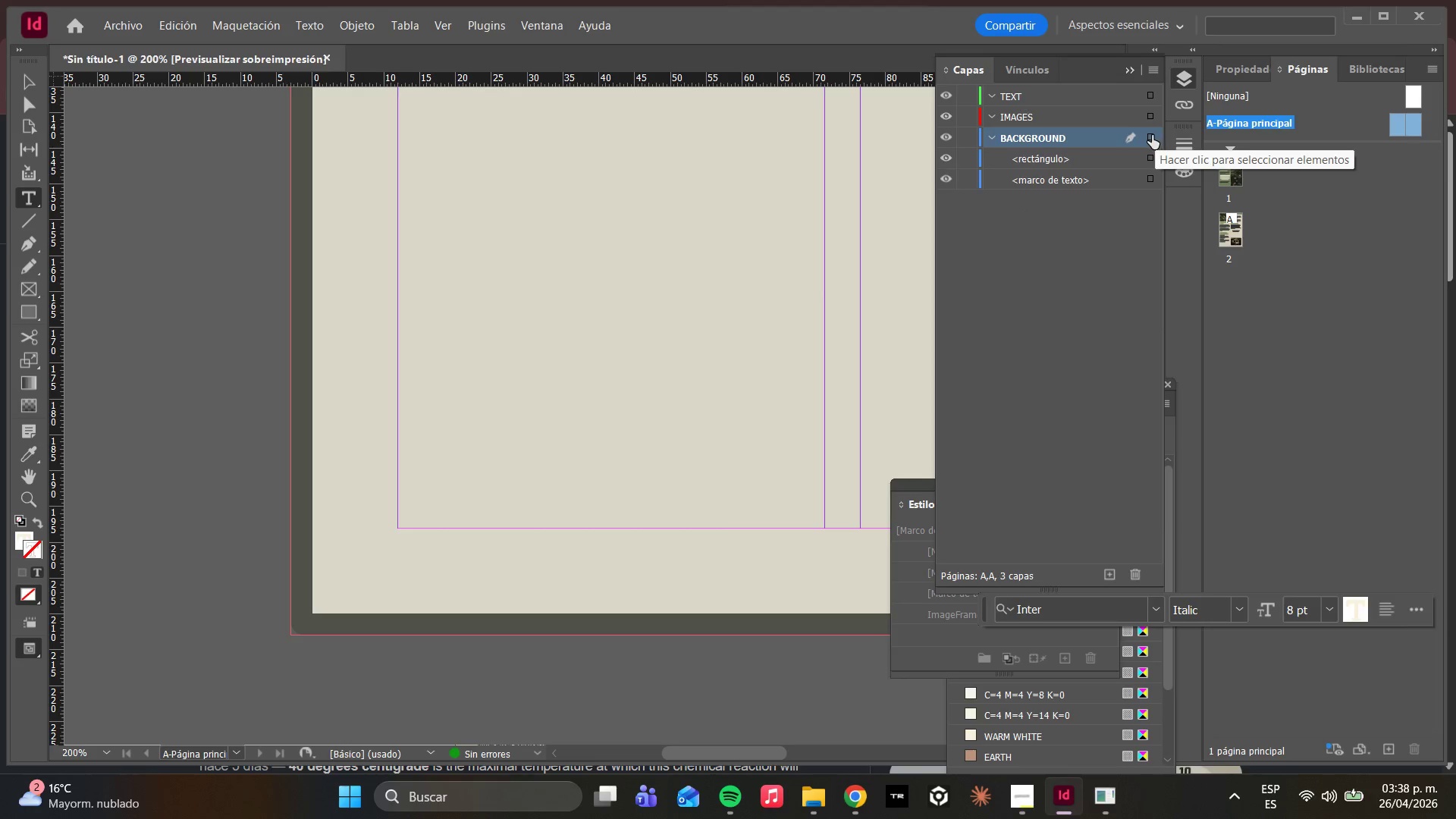 
left_click([1152, 135])
 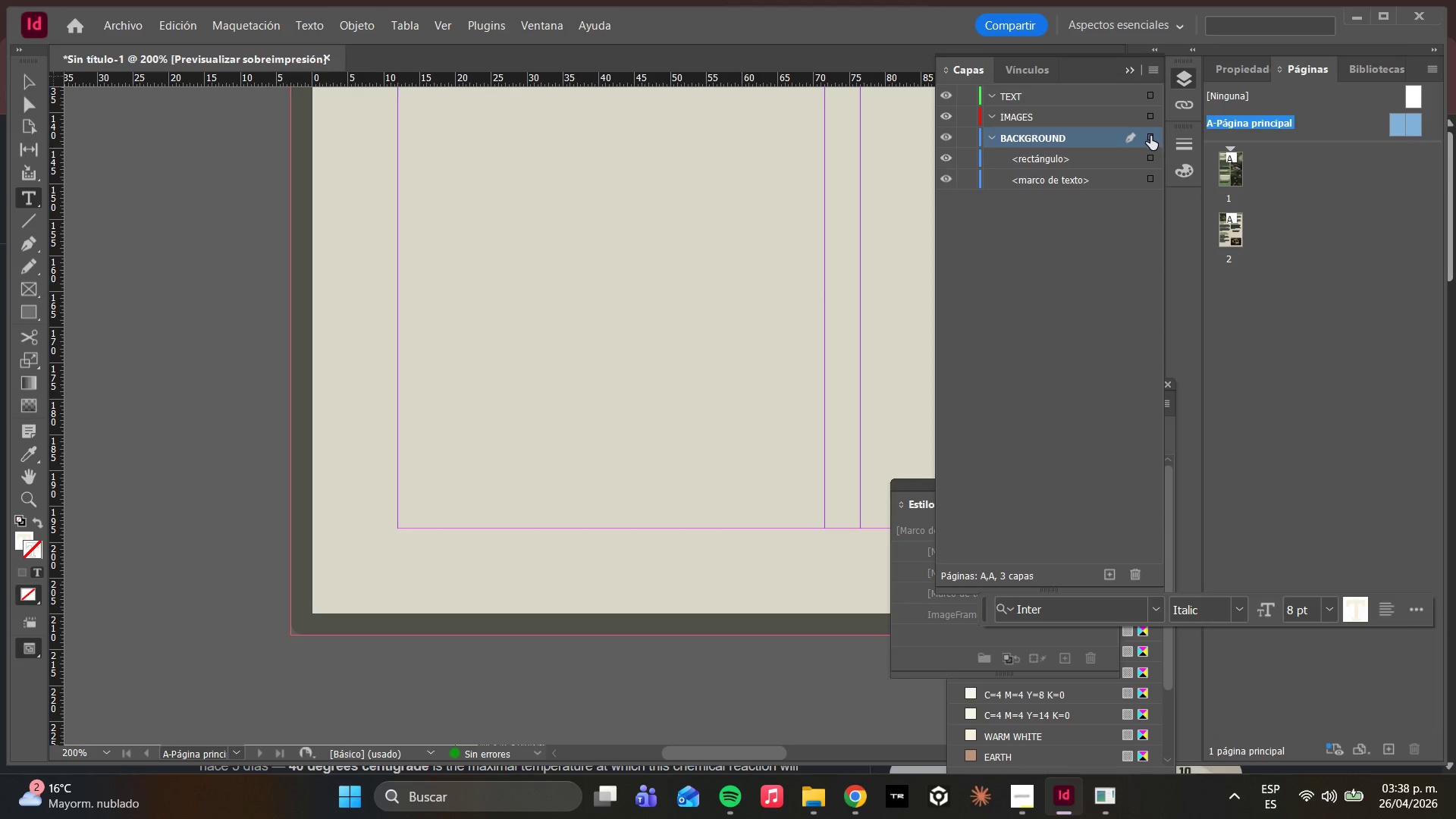 
left_click([1150, 136])
 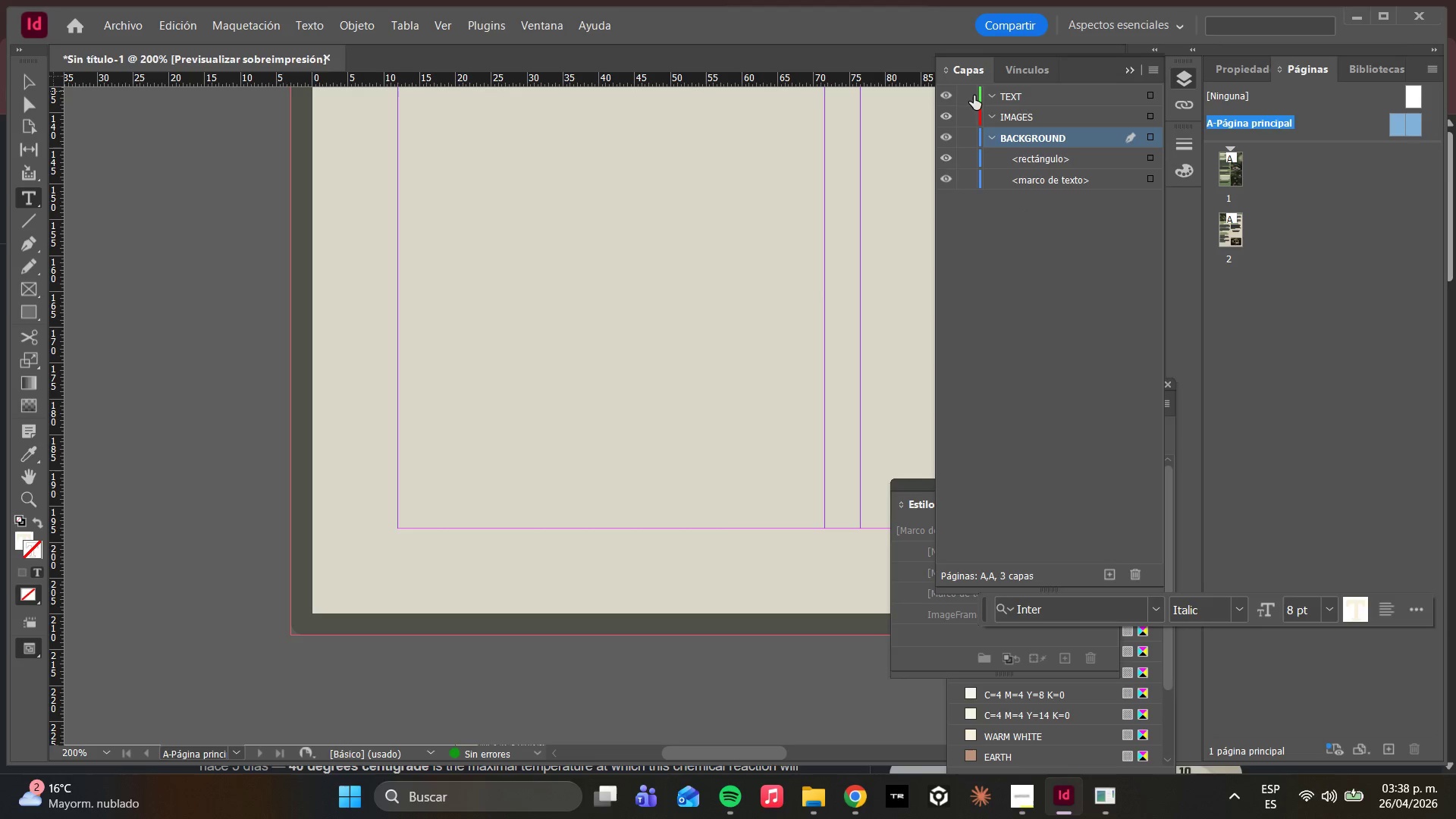 
left_click([996, 97])
 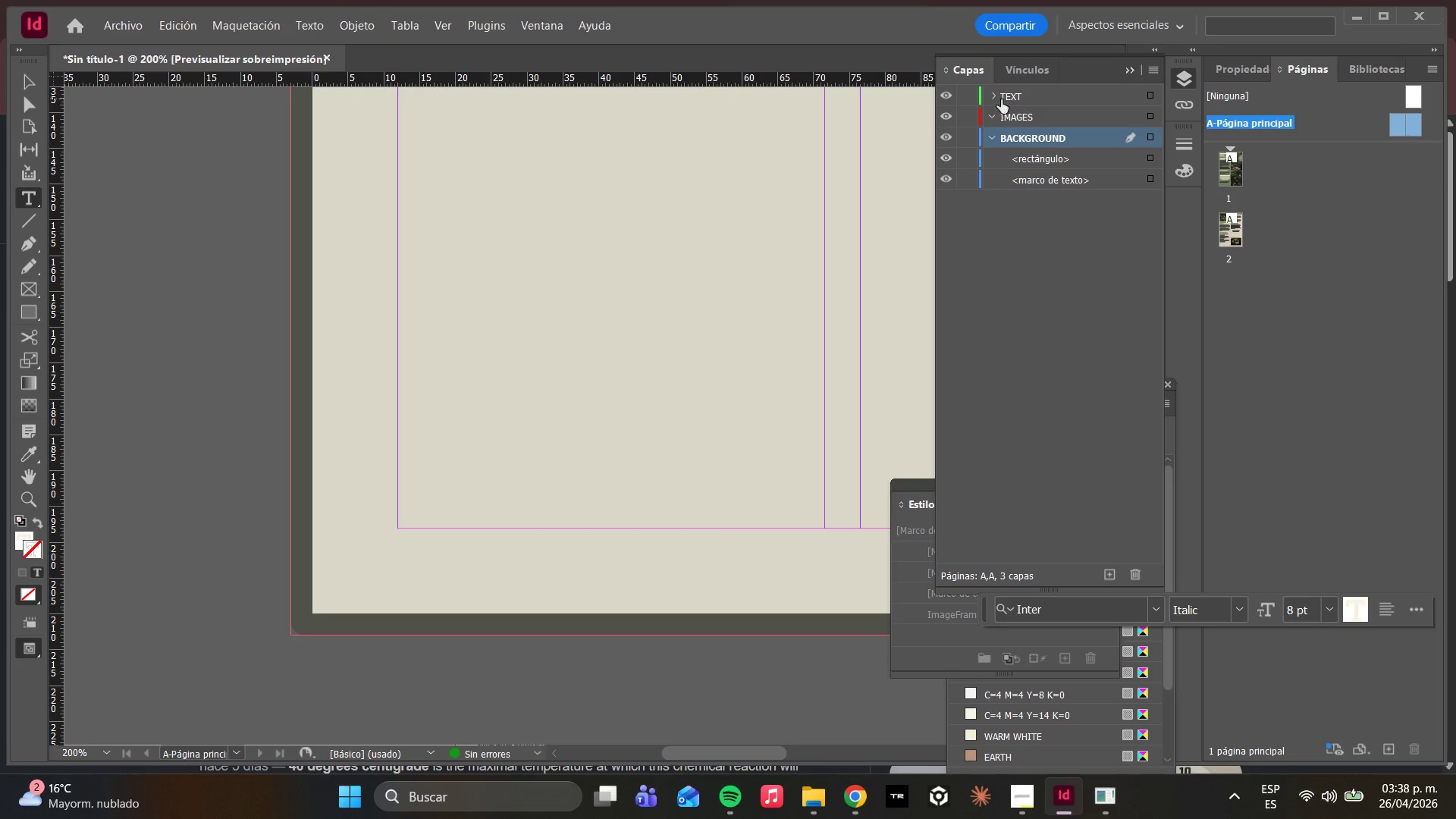 
left_click([1006, 101])
 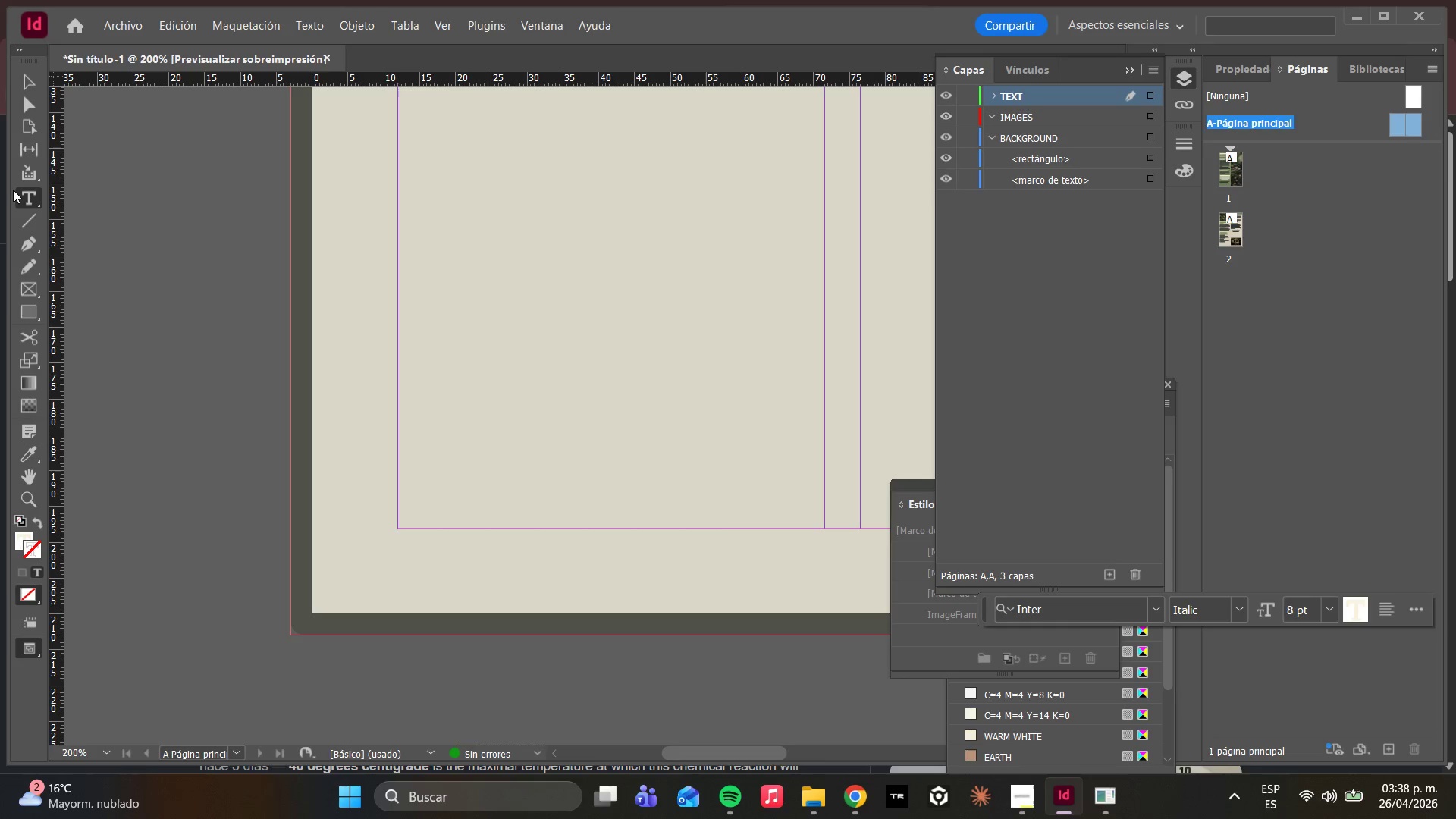 
double_click([17, 191])
 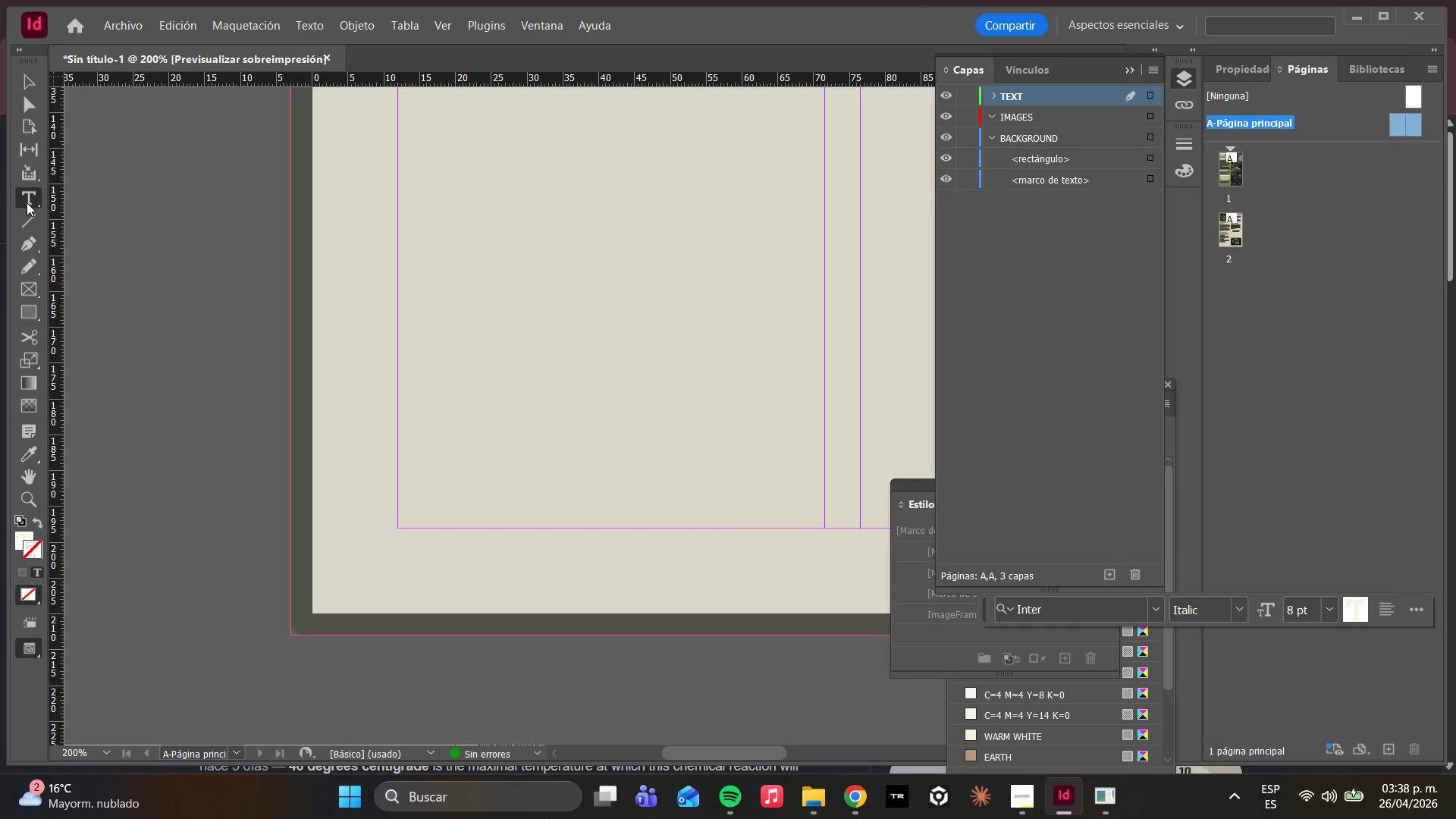 
right_click([33, 200])
 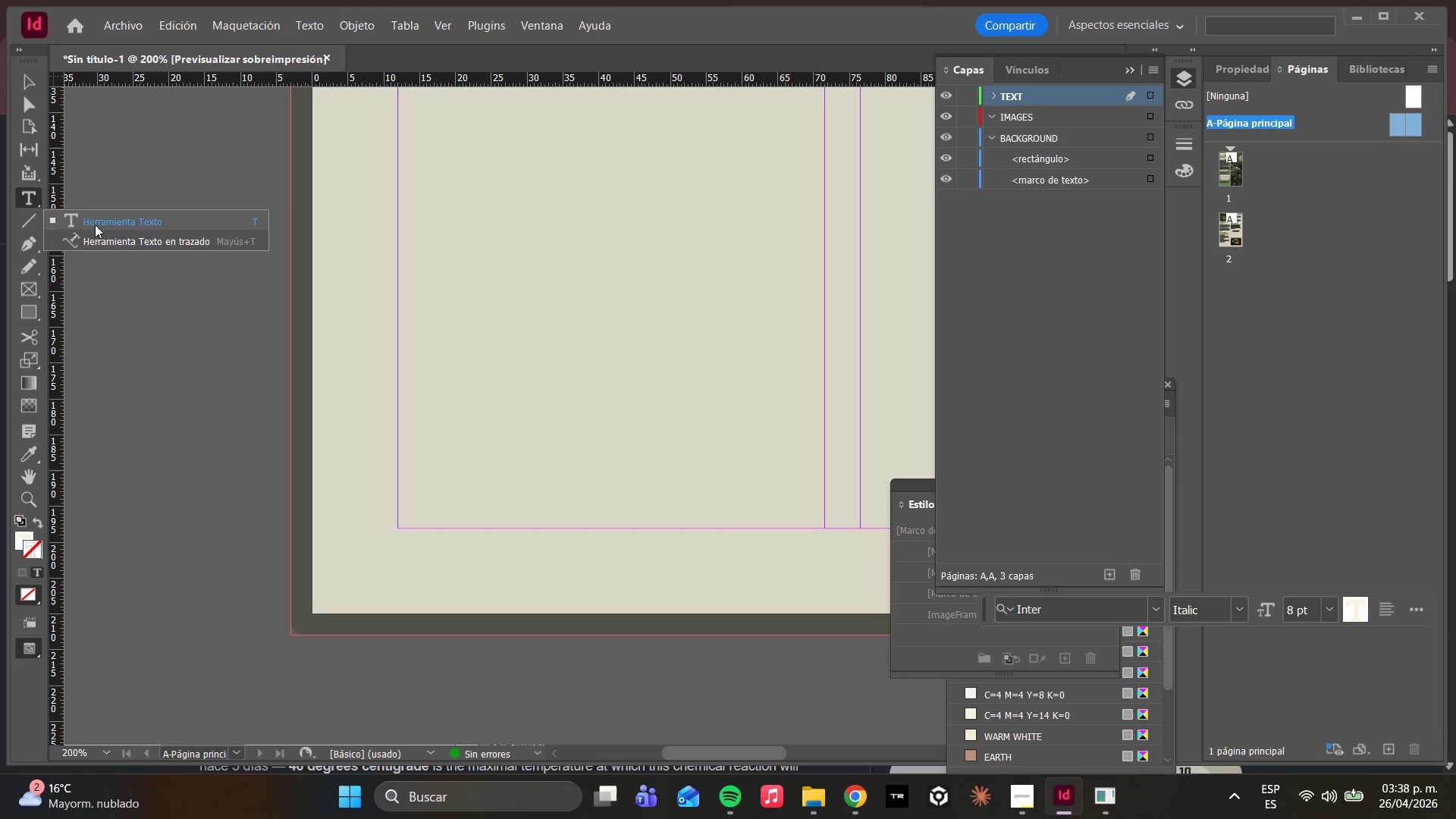 
left_click([101, 218])
 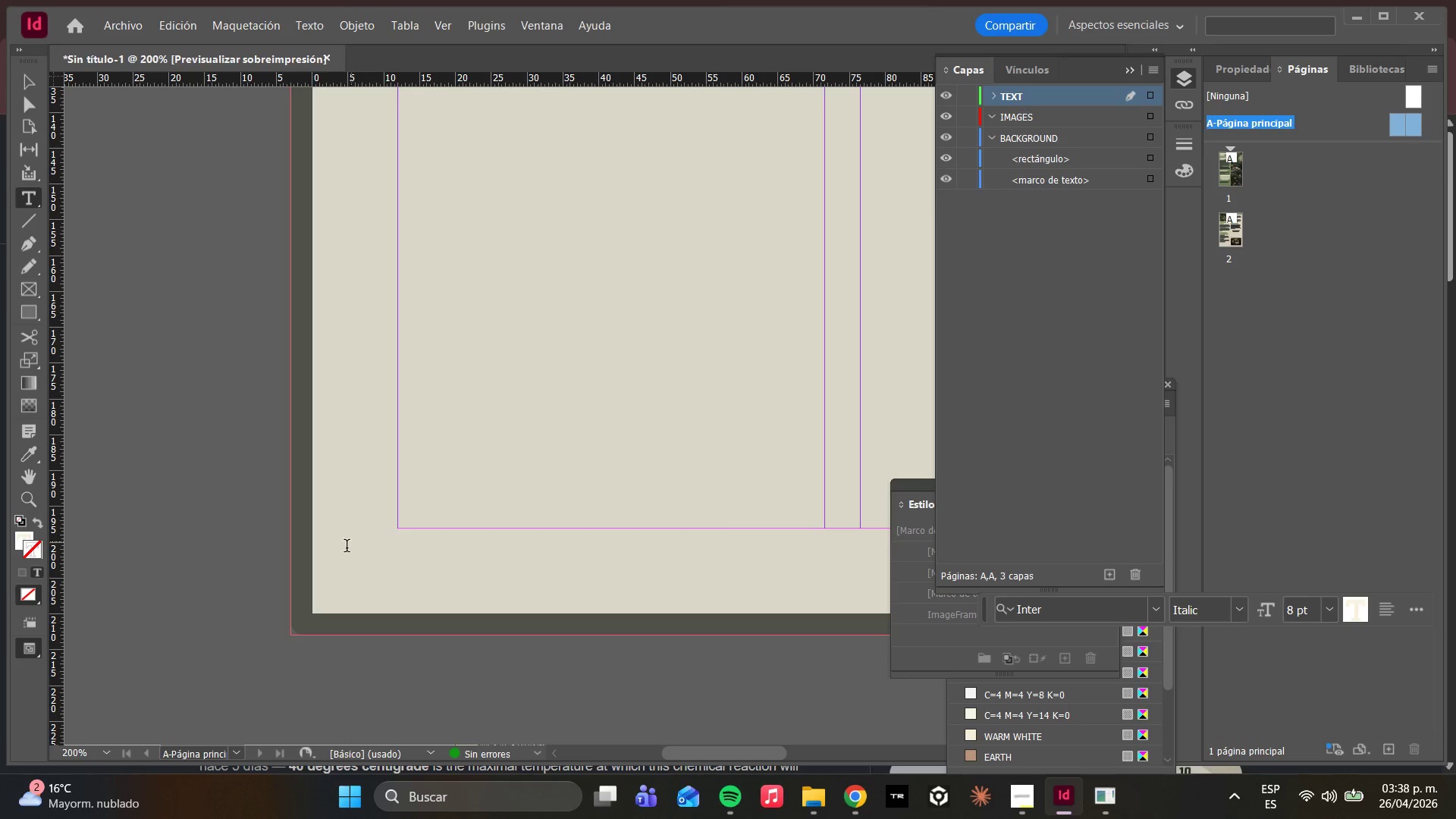 
left_click_drag(start_coordinate=[337, 541], to_coordinate=[393, 576])
 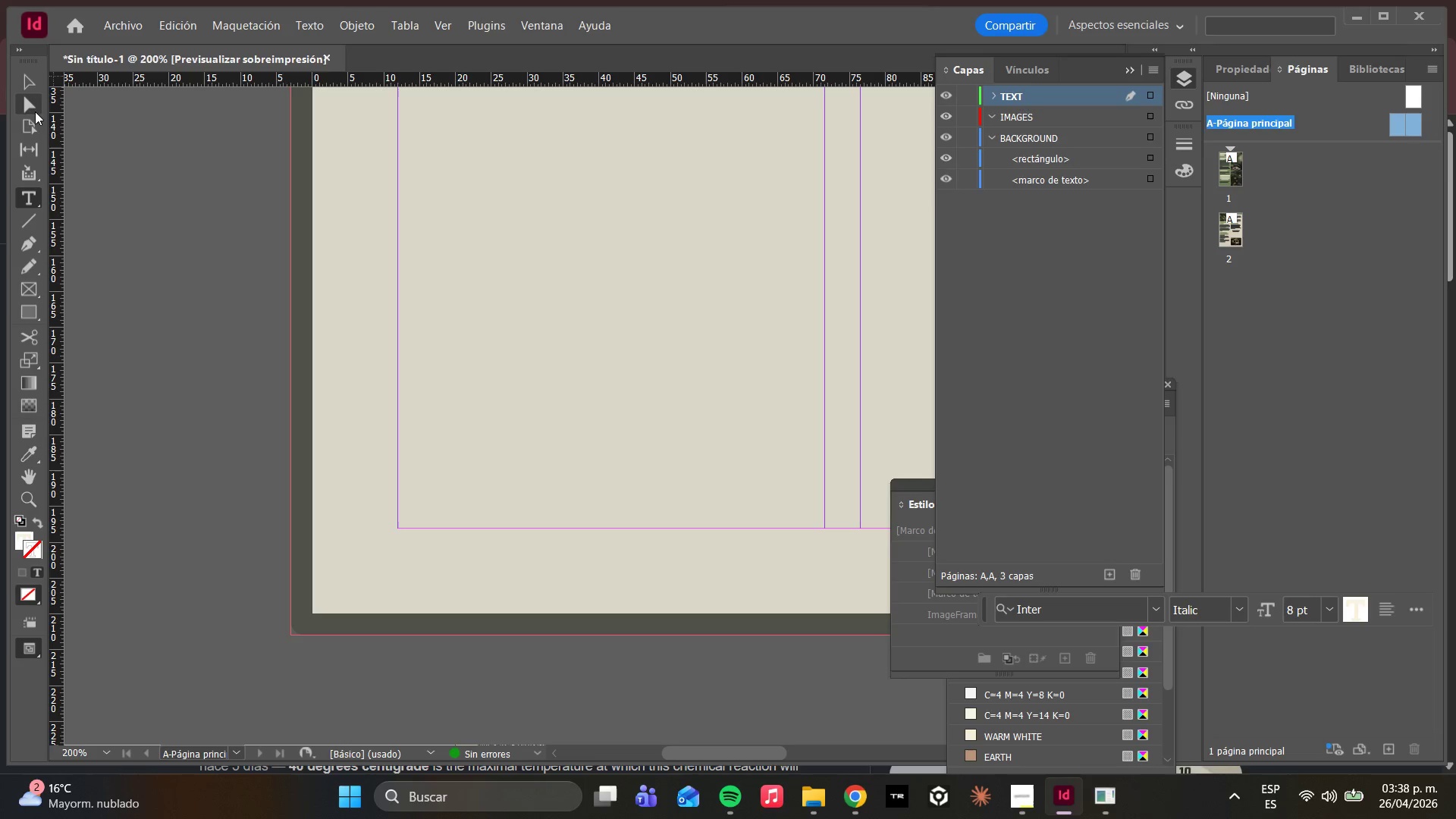 
left_click([31, 107])
 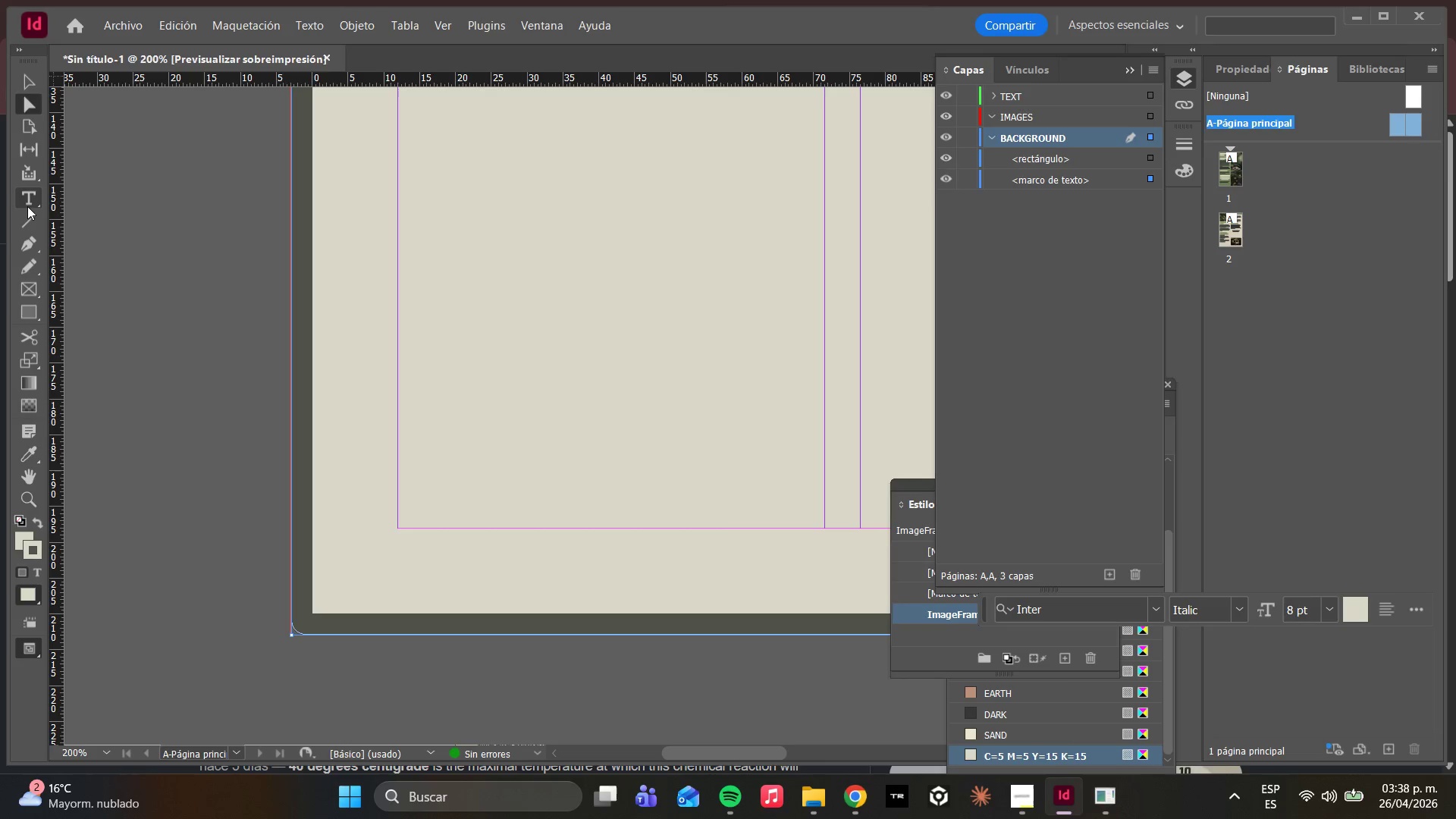 
left_click([27, 206])
 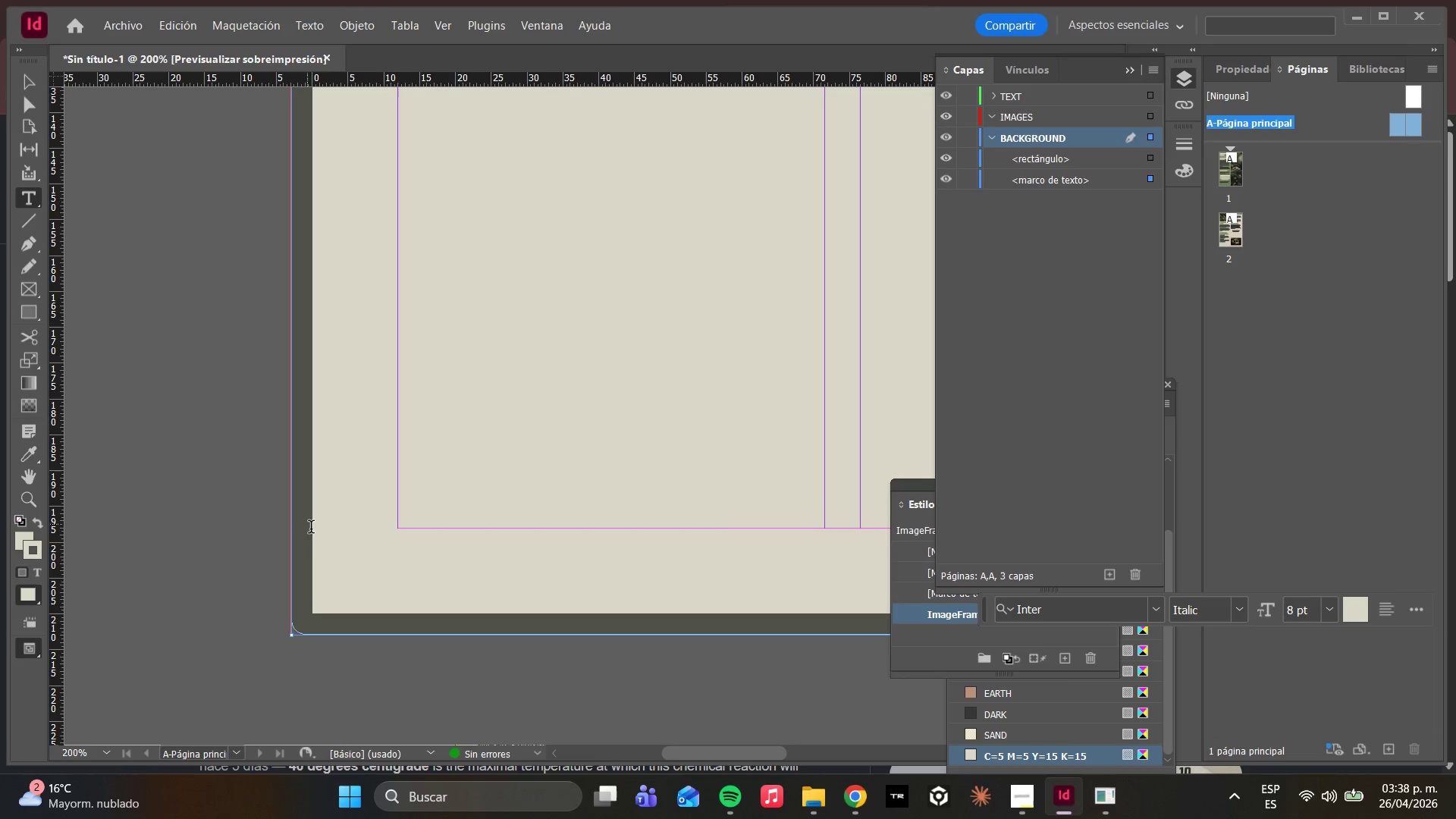 
left_click_drag(start_coordinate=[323, 536], to_coordinate=[425, 606])
 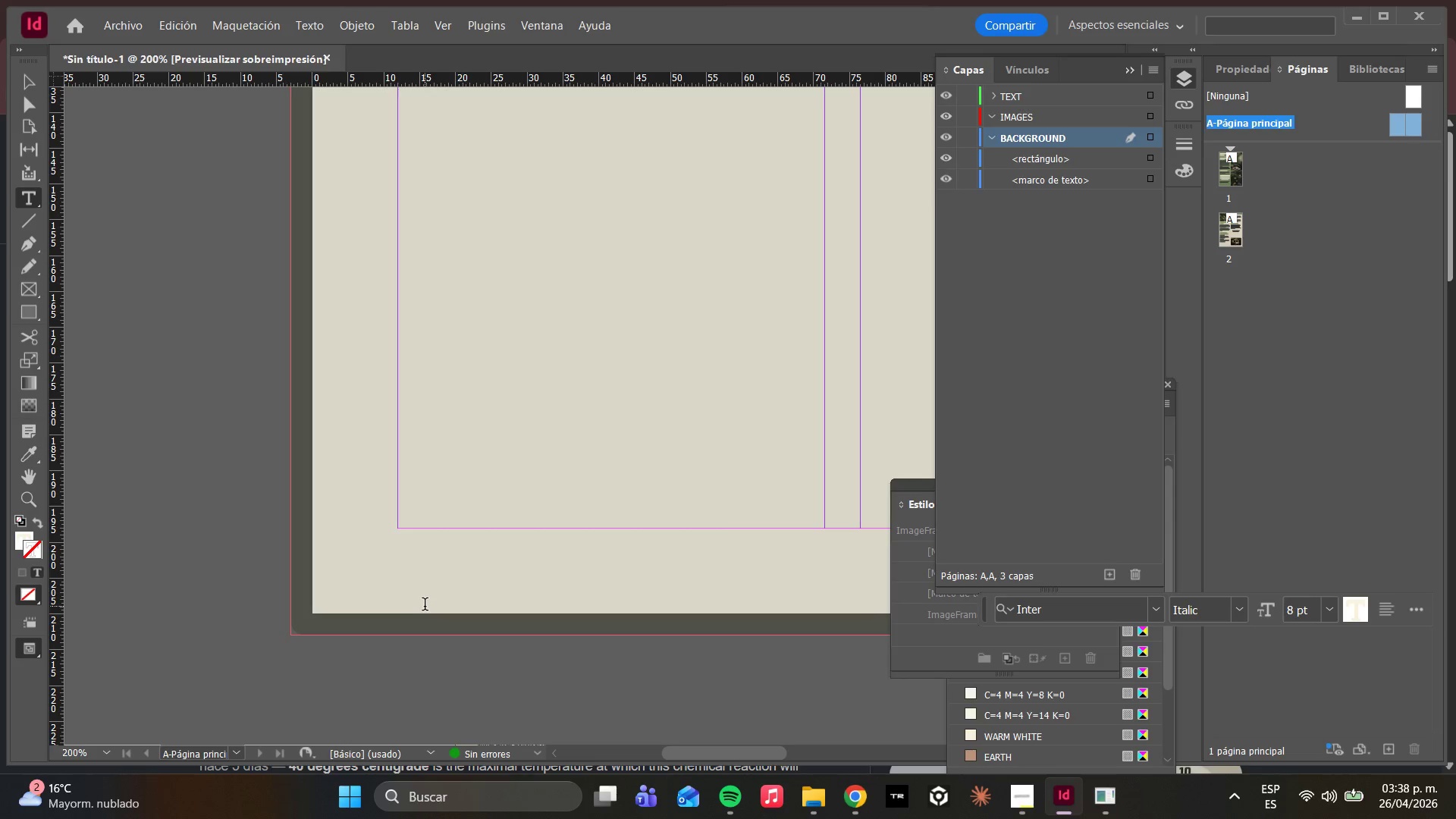 
left_click([425, 606])
 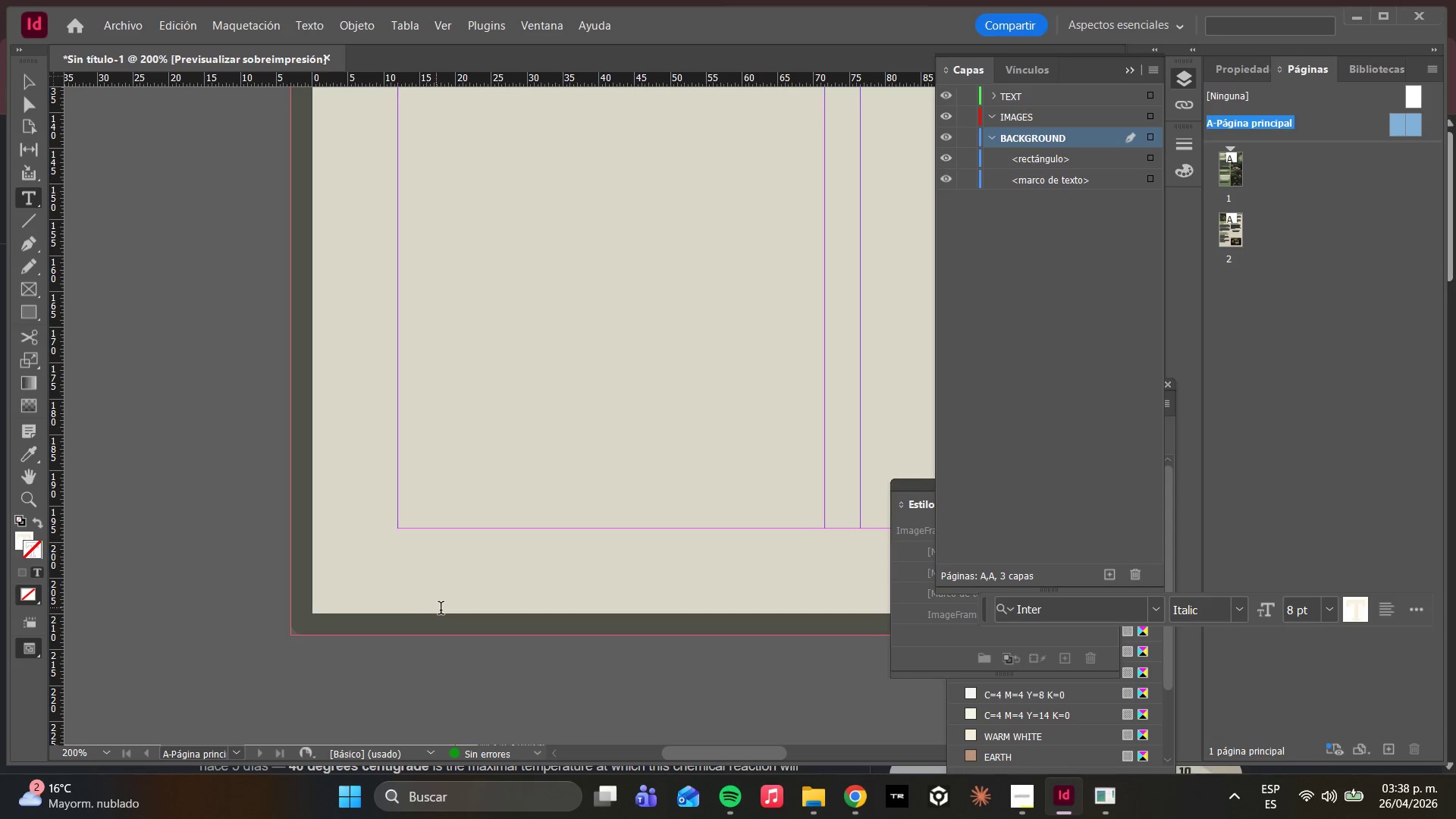 
left_click_drag(start_coordinate=[441, 610], to_coordinate=[296, 525])
 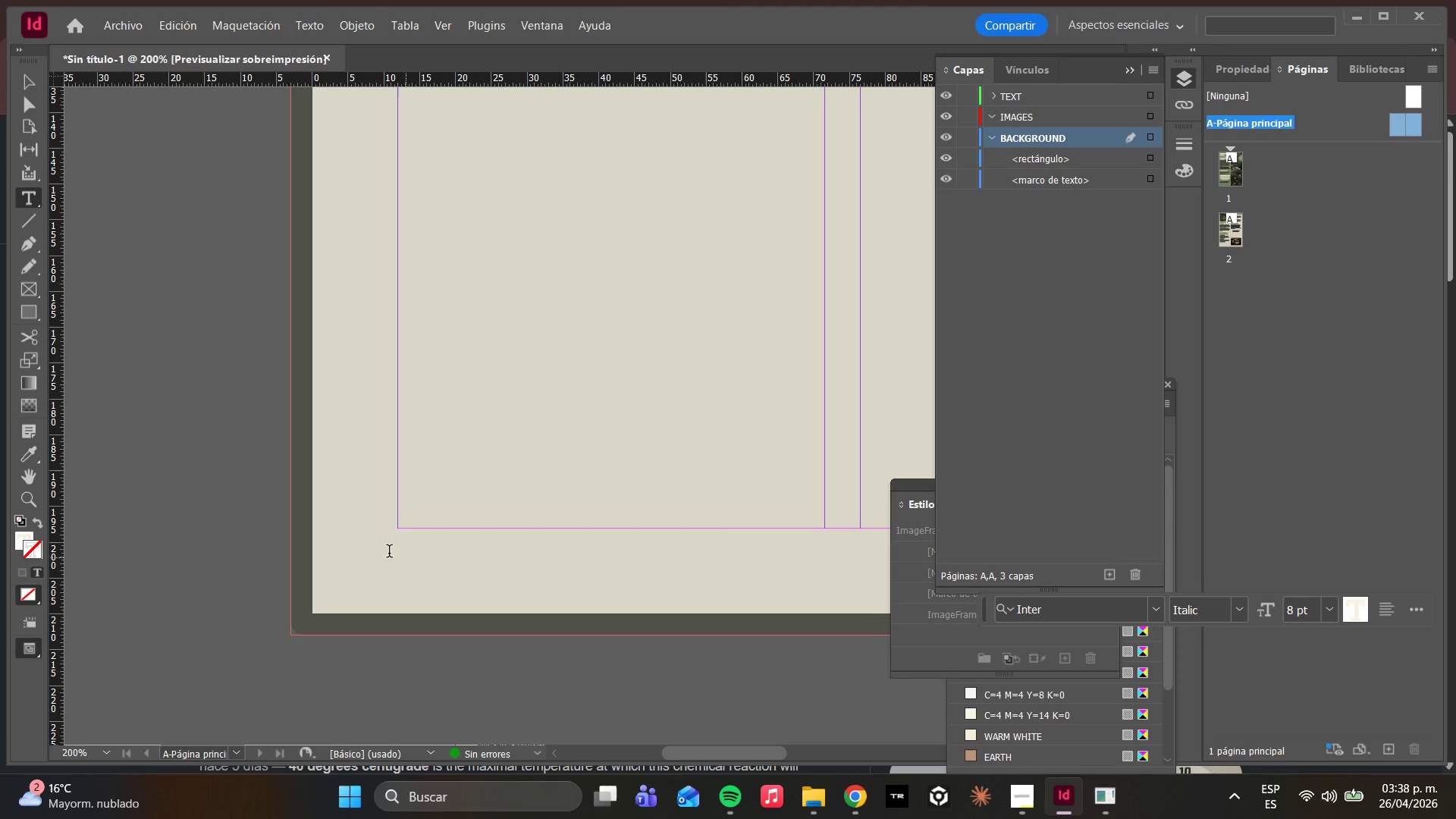 
left_click_drag(start_coordinate=[384, 550], to_coordinate=[294, 513])
 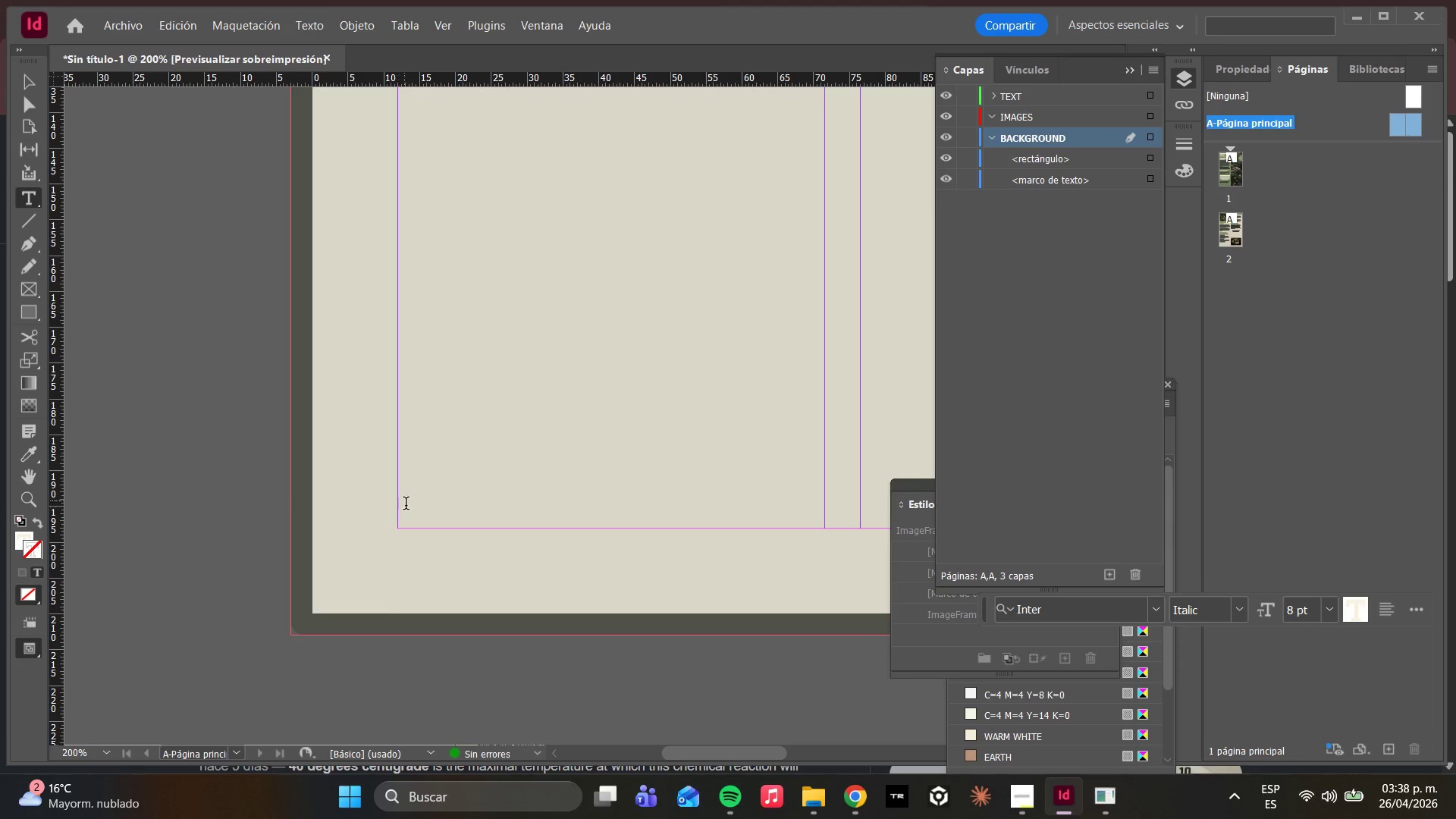 
left_click_drag(start_coordinate=[404, 501], to_coordinate=[327, 431])
 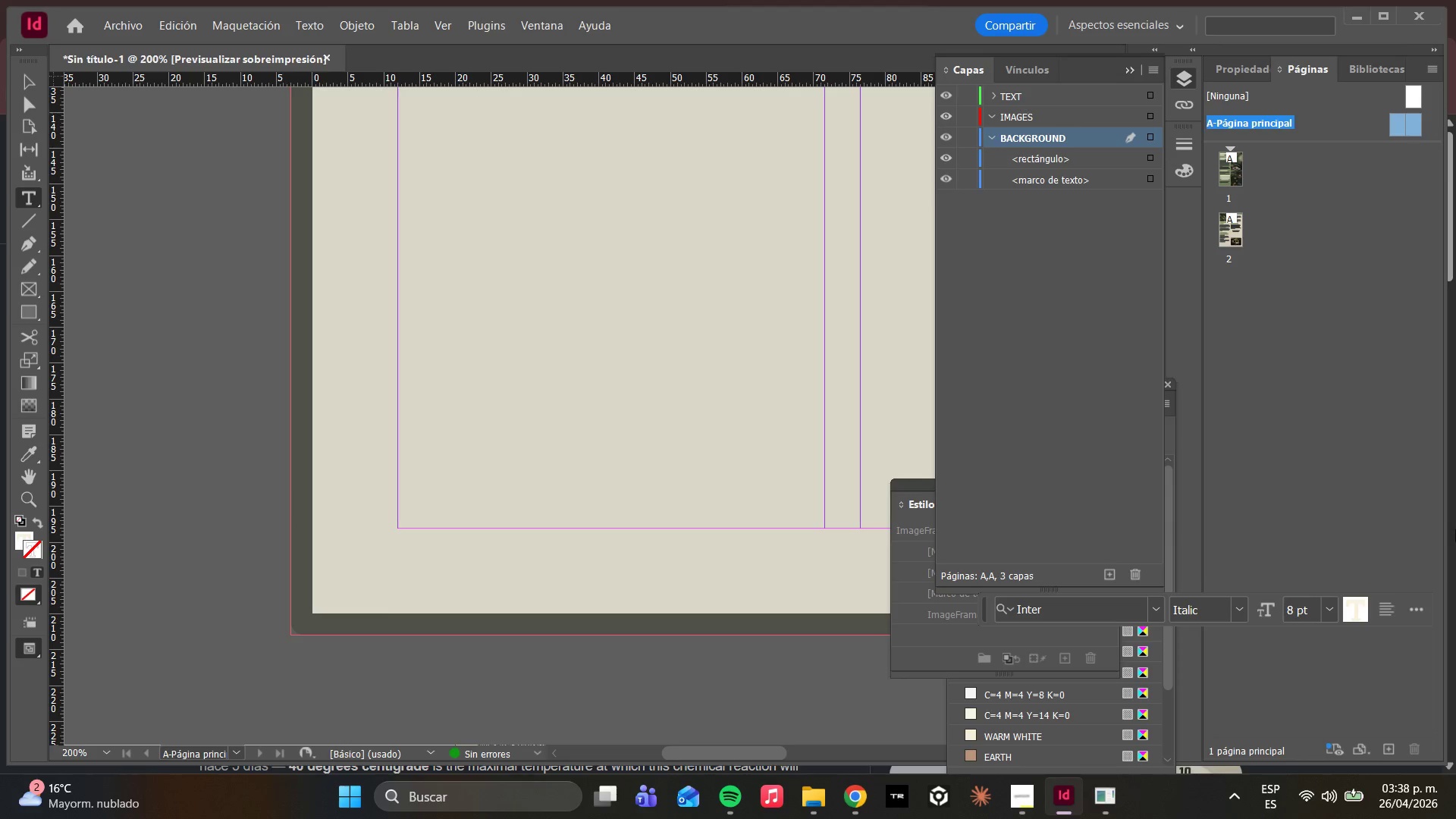 
wait(12.67)
 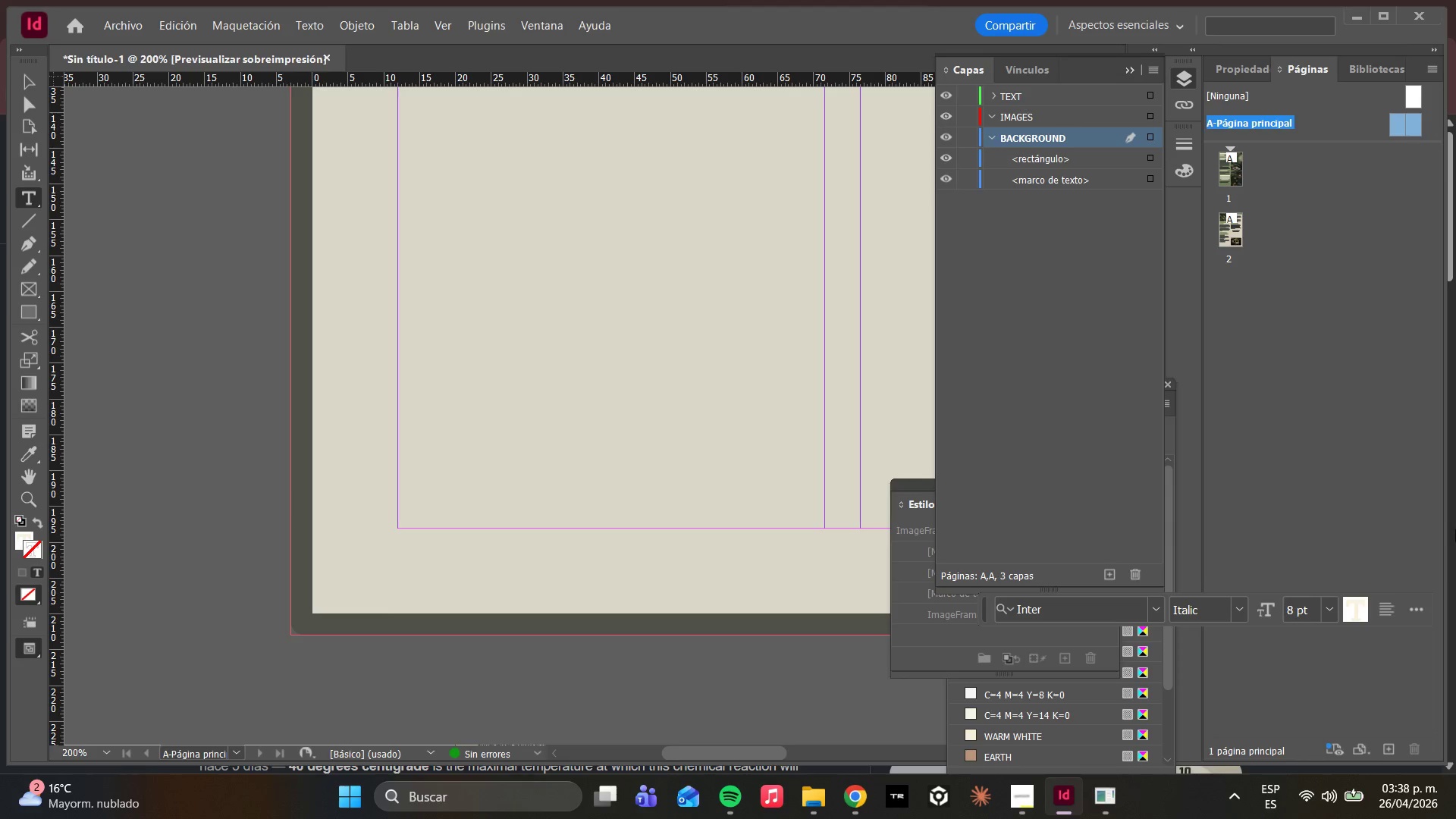 
left_click([25, 313])
 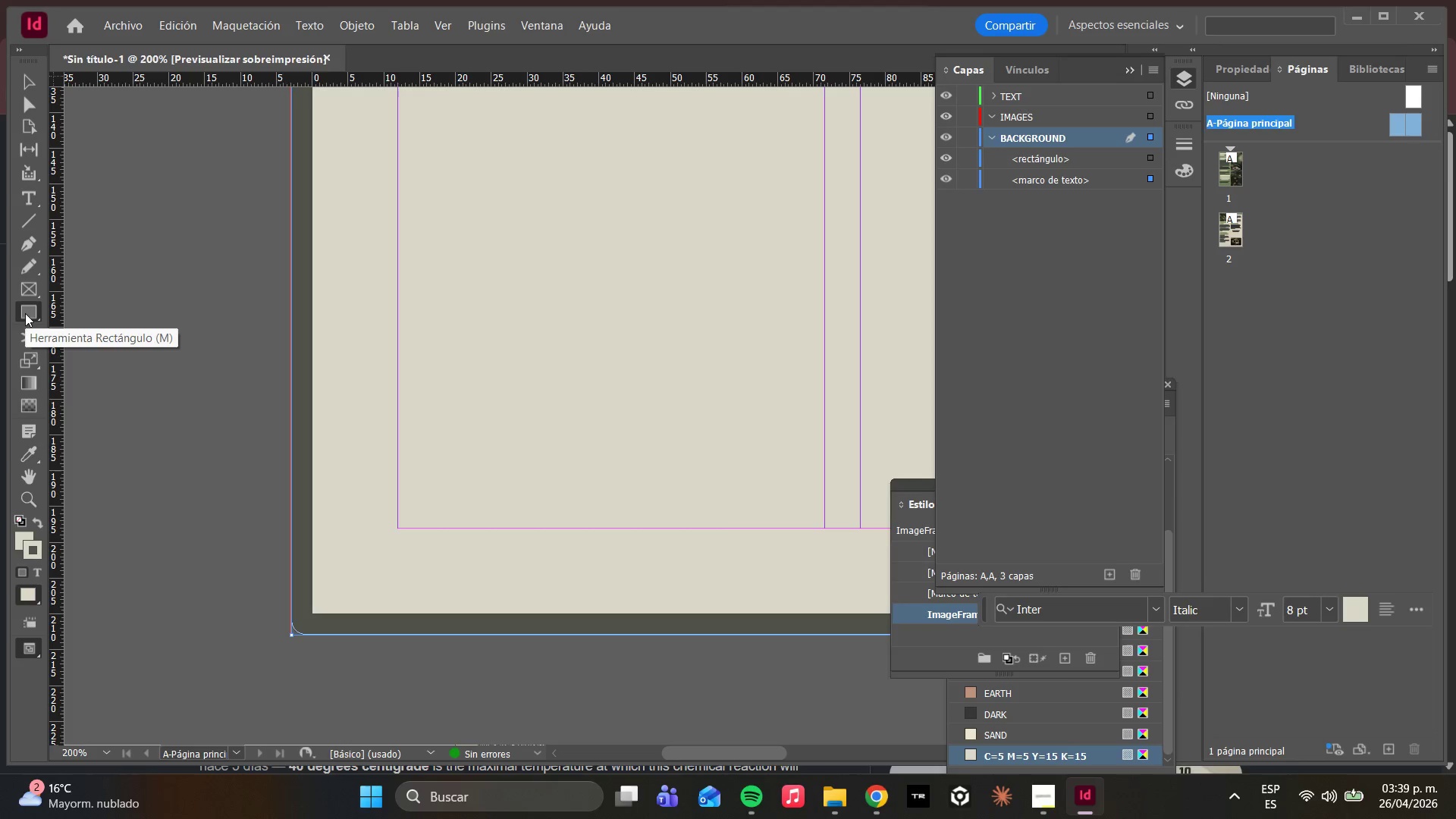 
right_click([25, 313])
 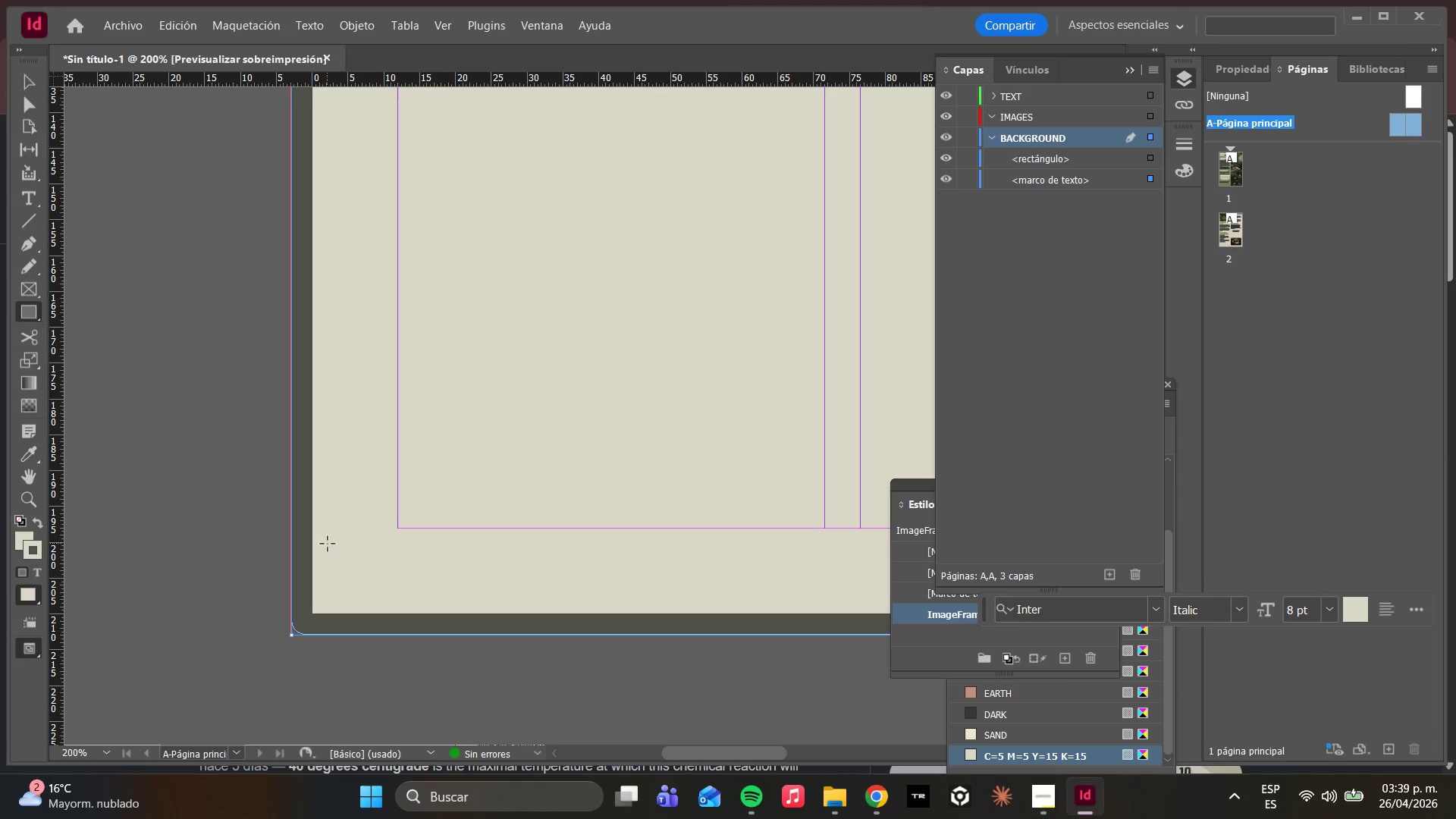 
left_click_drag(start_coordinate=[328, 537], to_coordinate=[419, 601])
 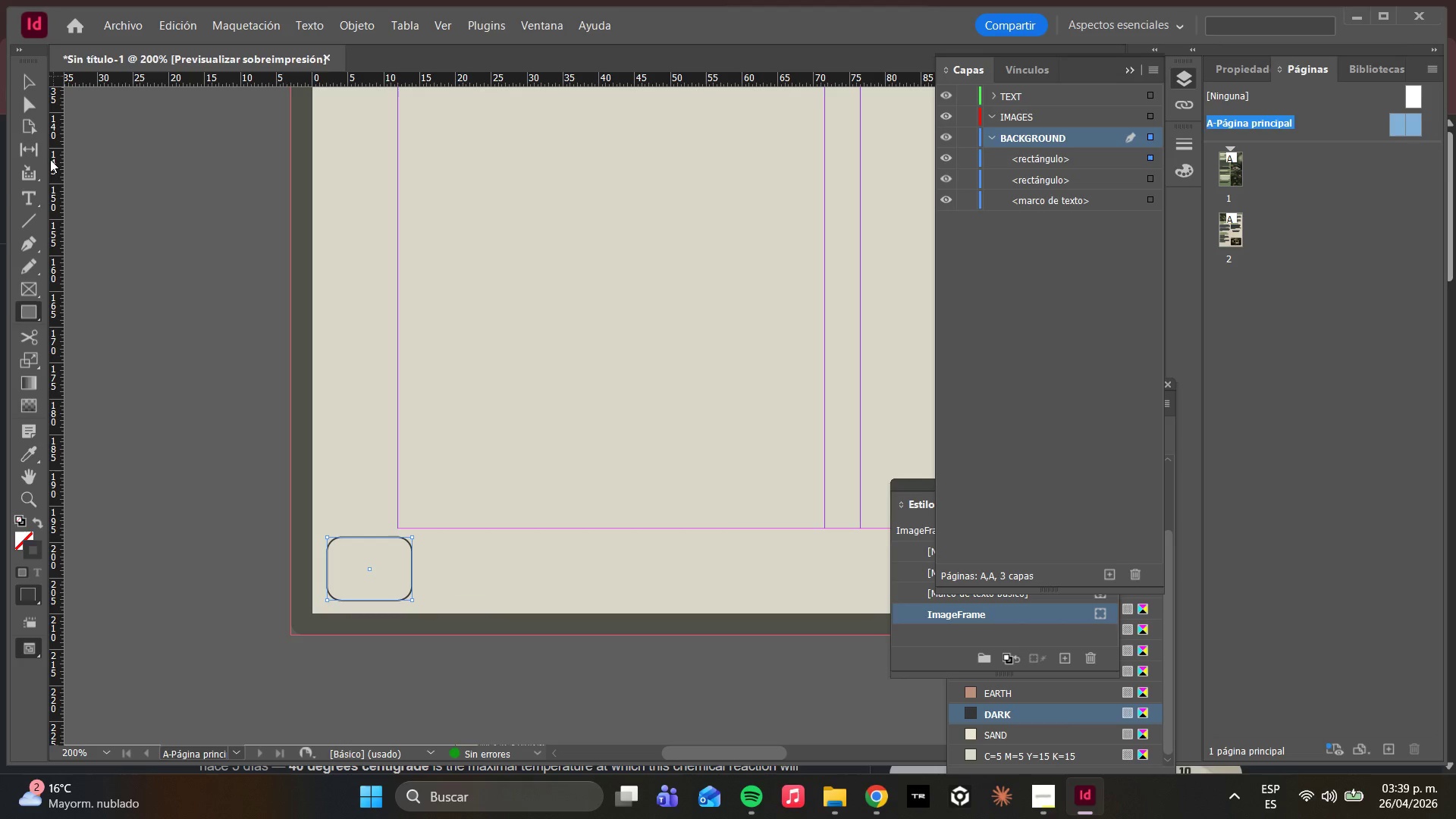 
left_click([34, 190])
 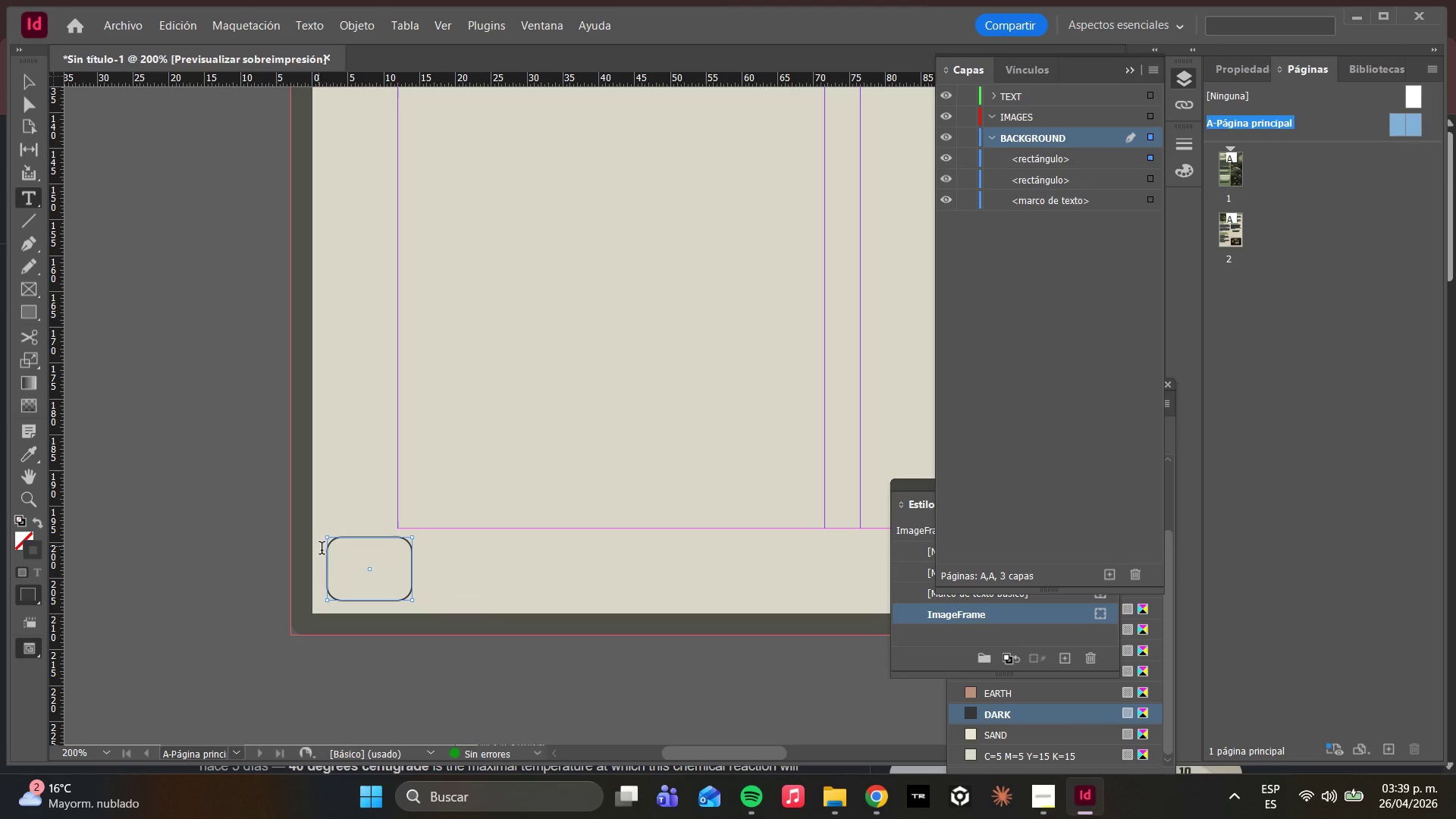 
double_click([347, 566])
 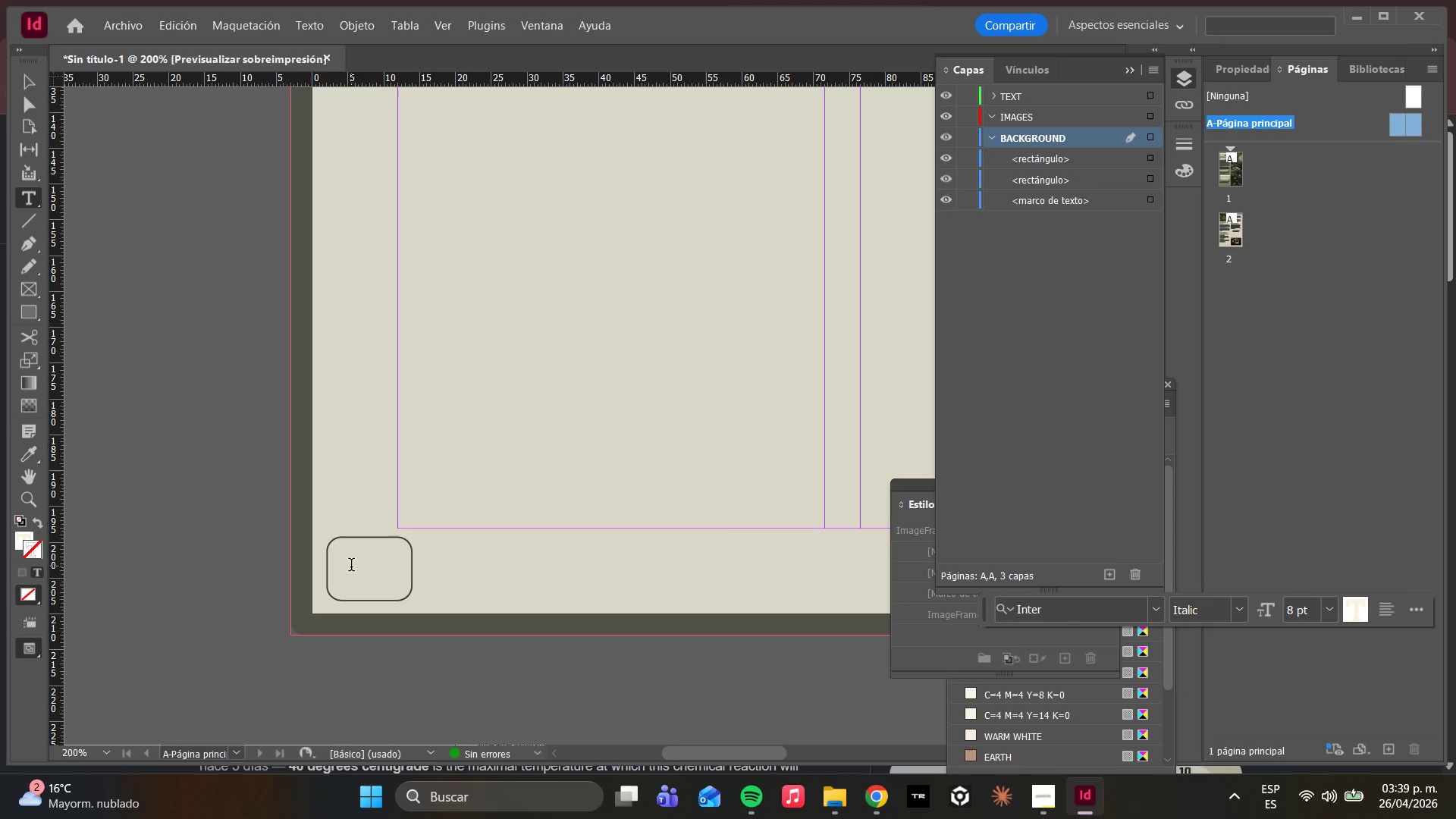 
wait(8.66)
 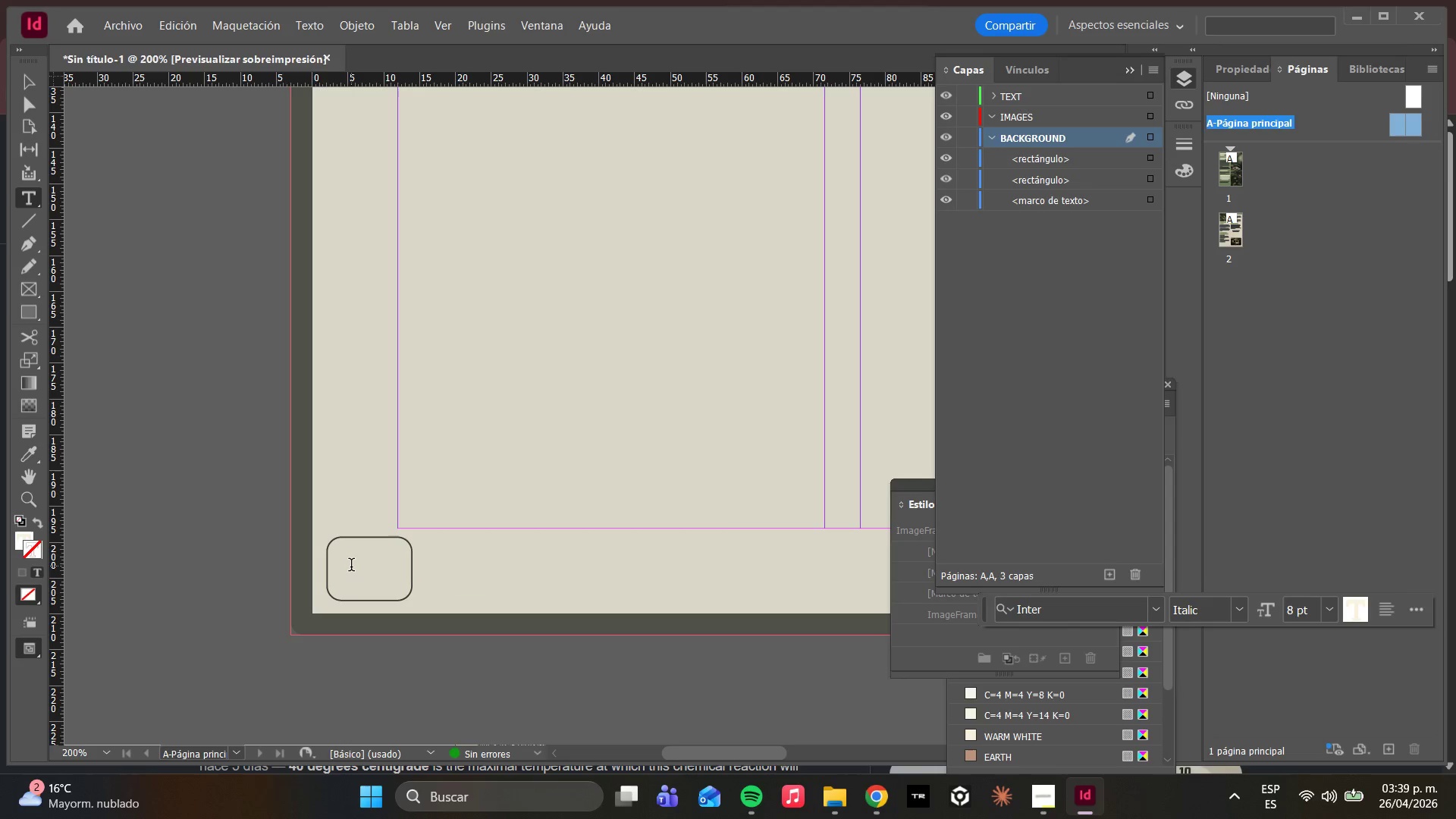 
left_click_drag(start_coordinate=[352, 566], to_coordinate=[360, 566])
 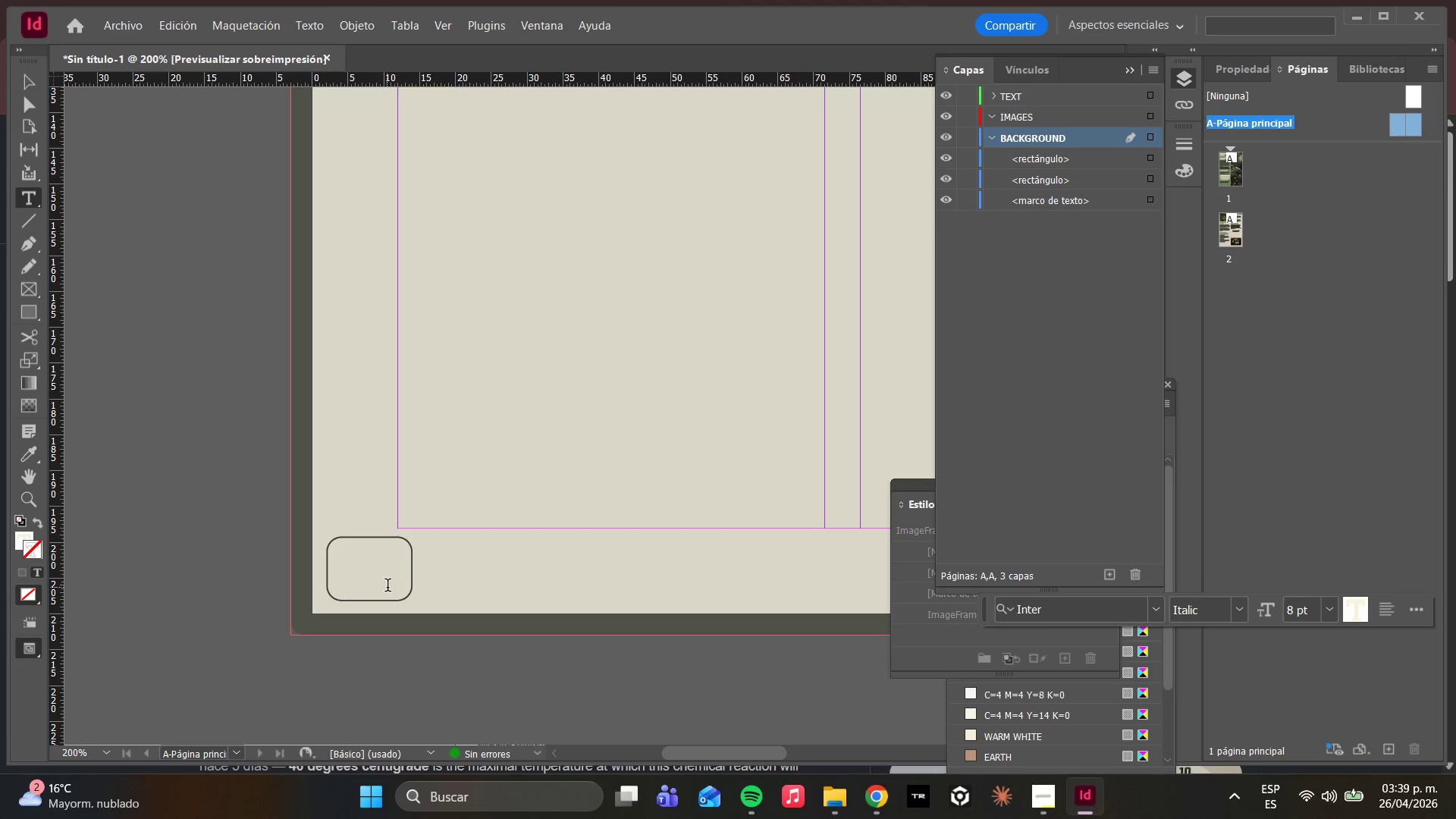 
left_click_drag(start_coordinate=[388, 587], to_coordinate=[356, 570])
 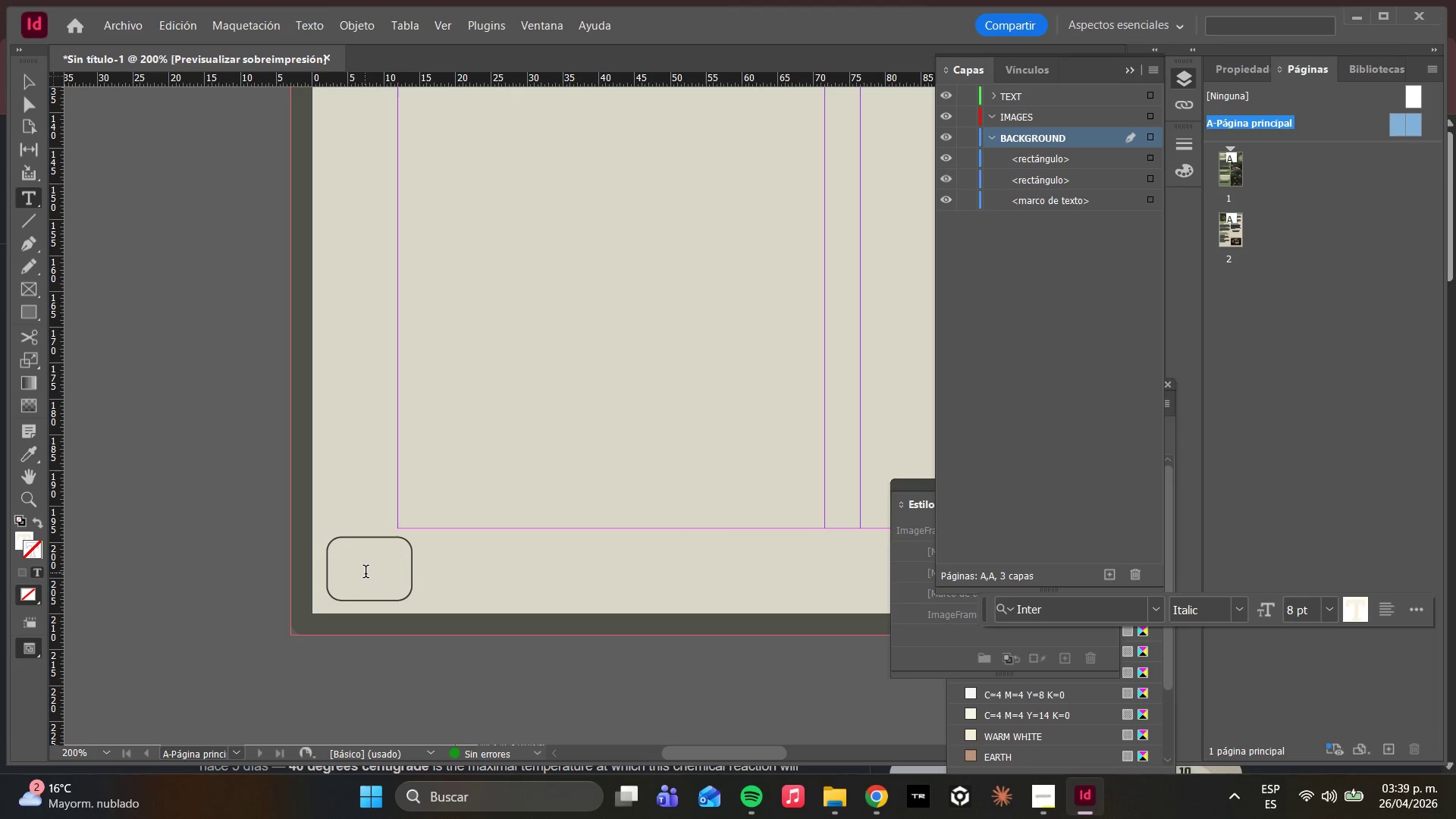 
double_click([366, 573])
 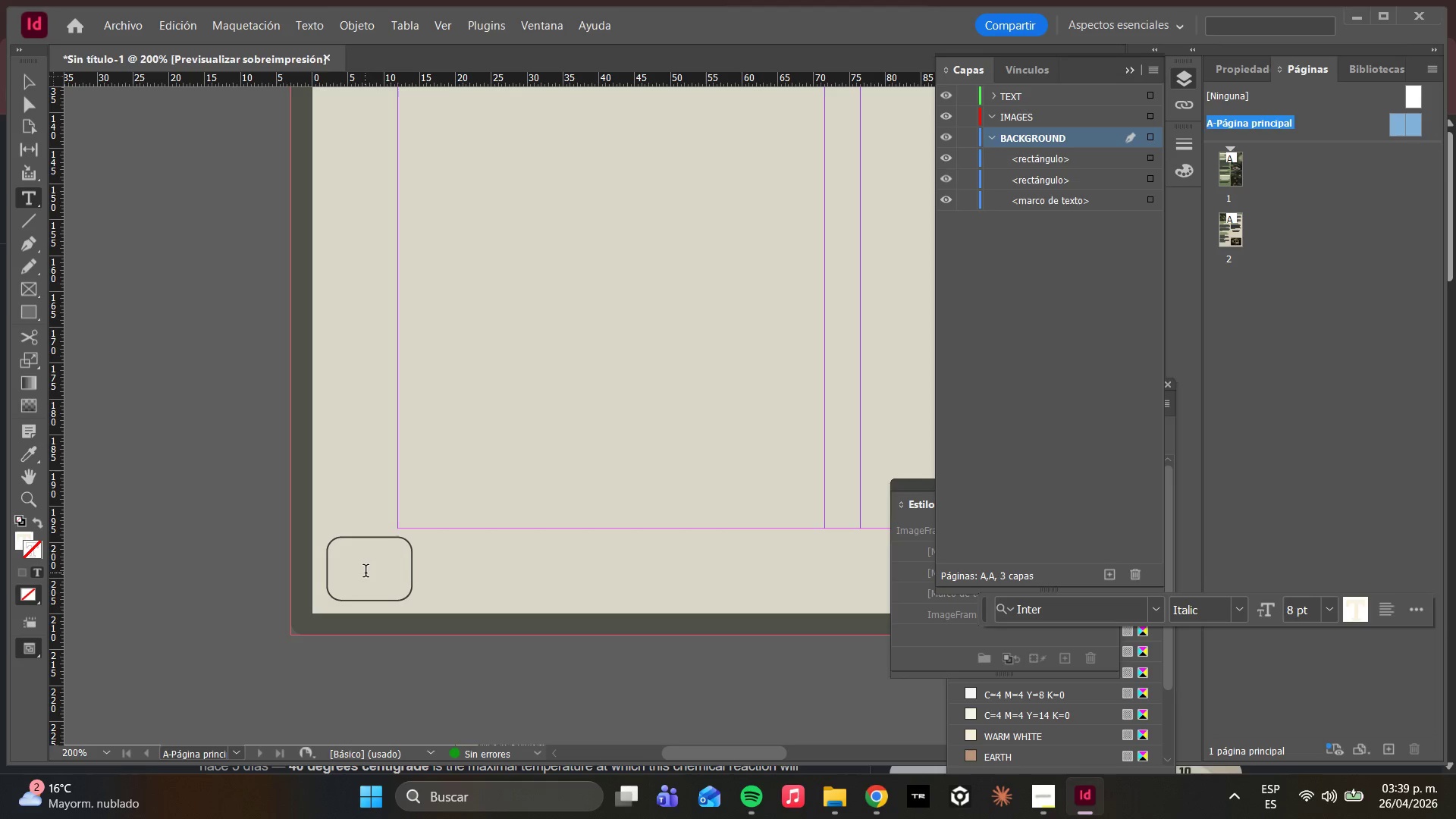 
triple_click([366, 573])
 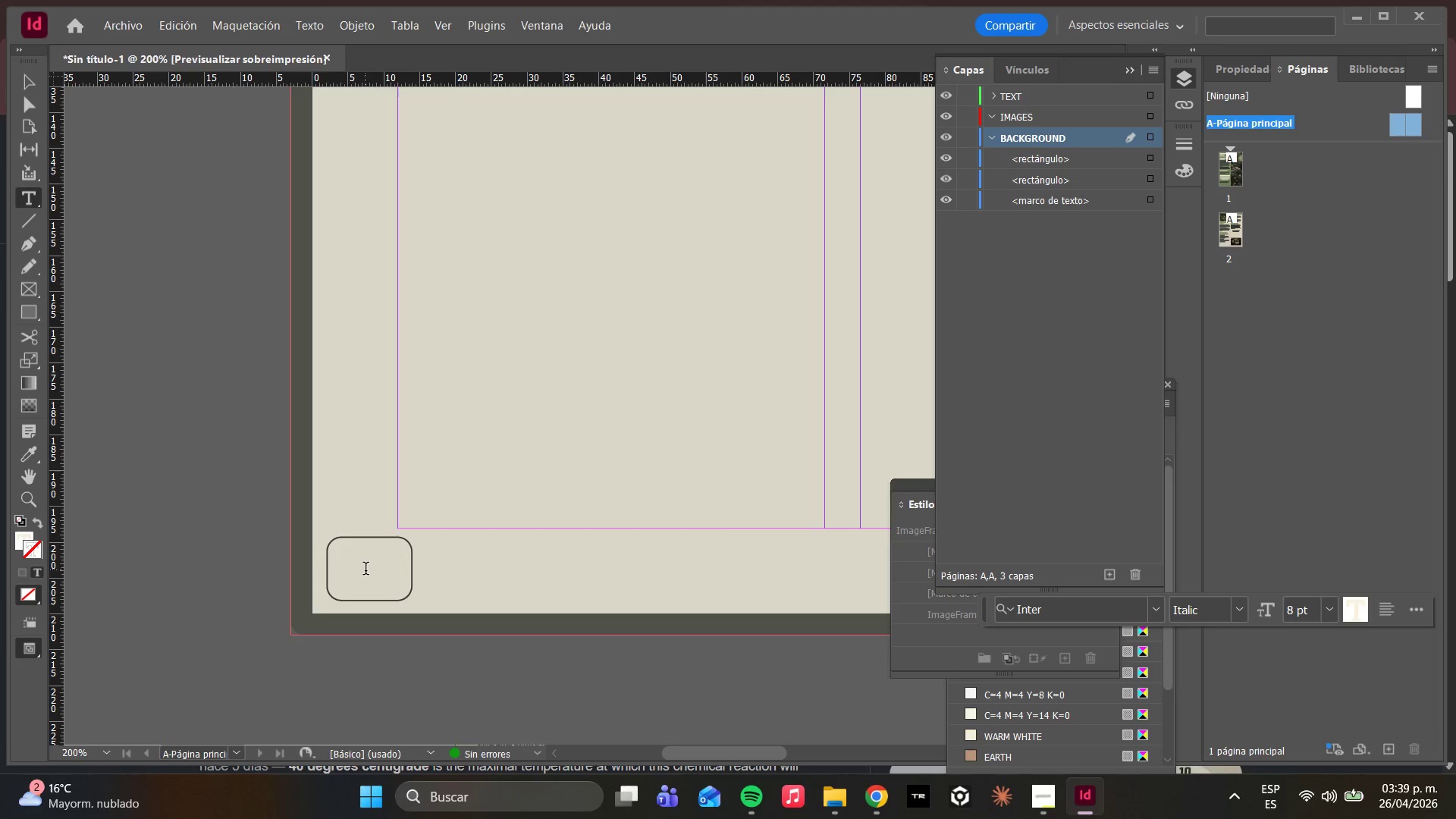 
triple_click([366, 570])
 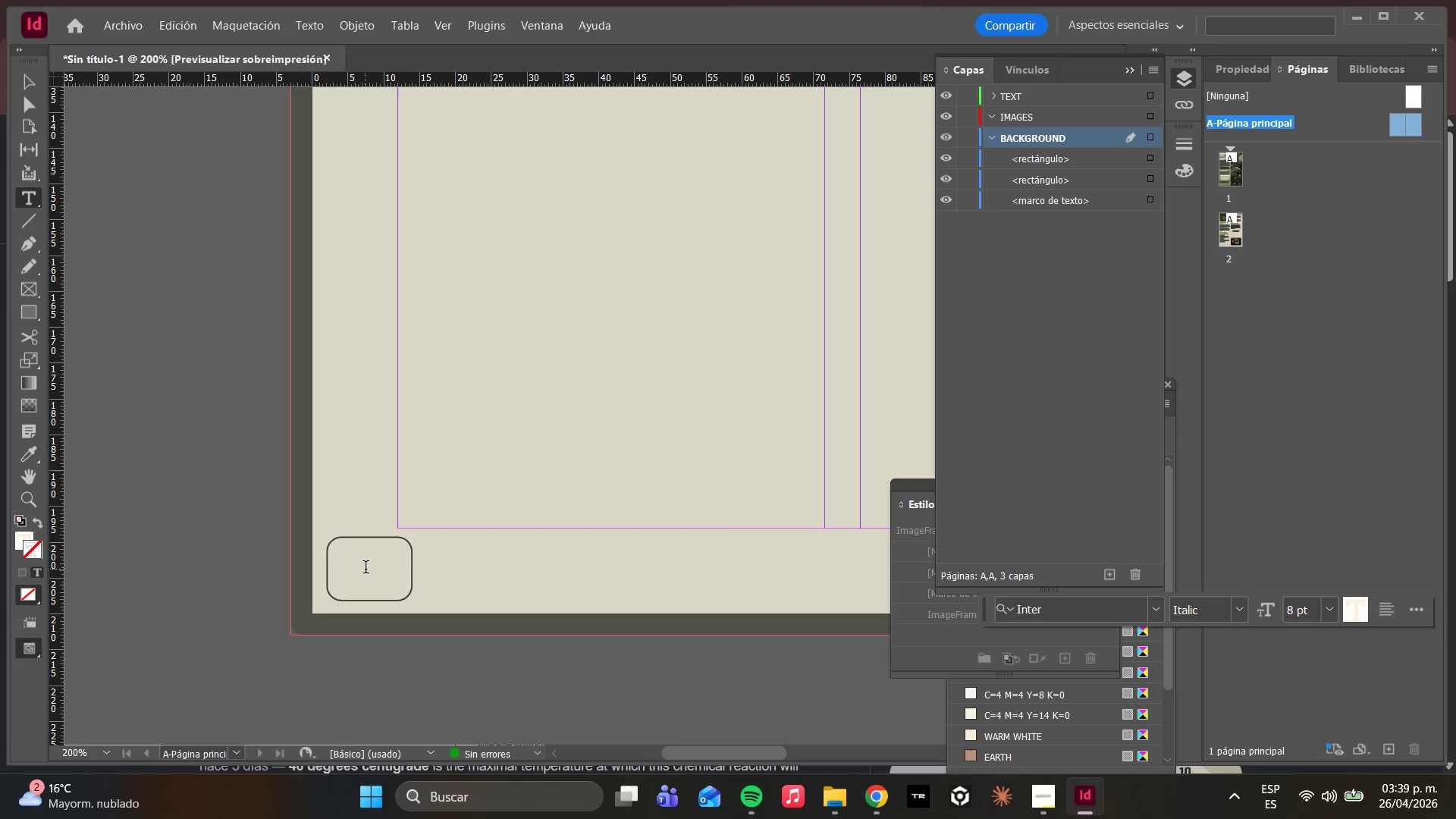 
triple_click([366, 569])
 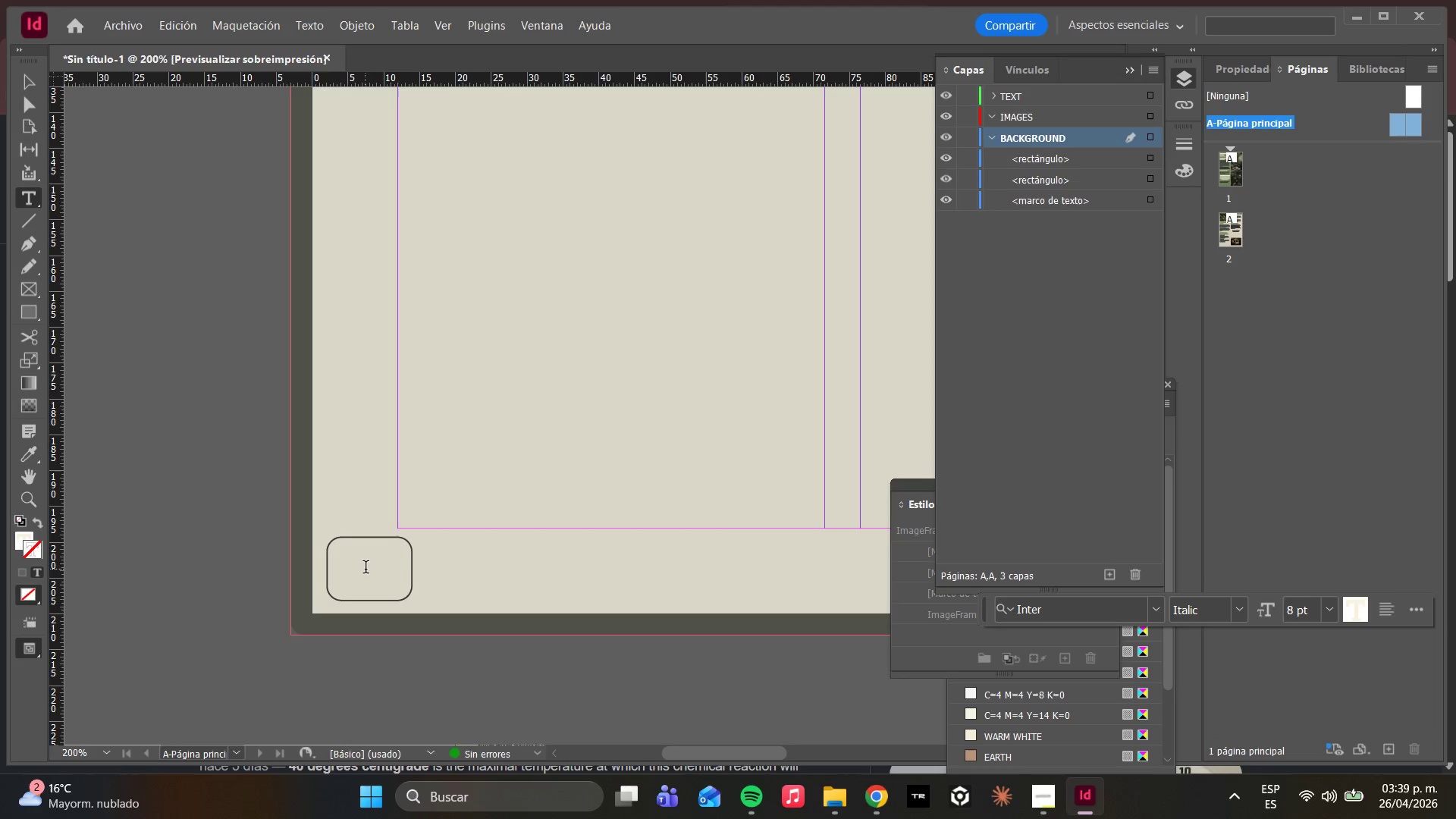 
triple_click([366, 569])
 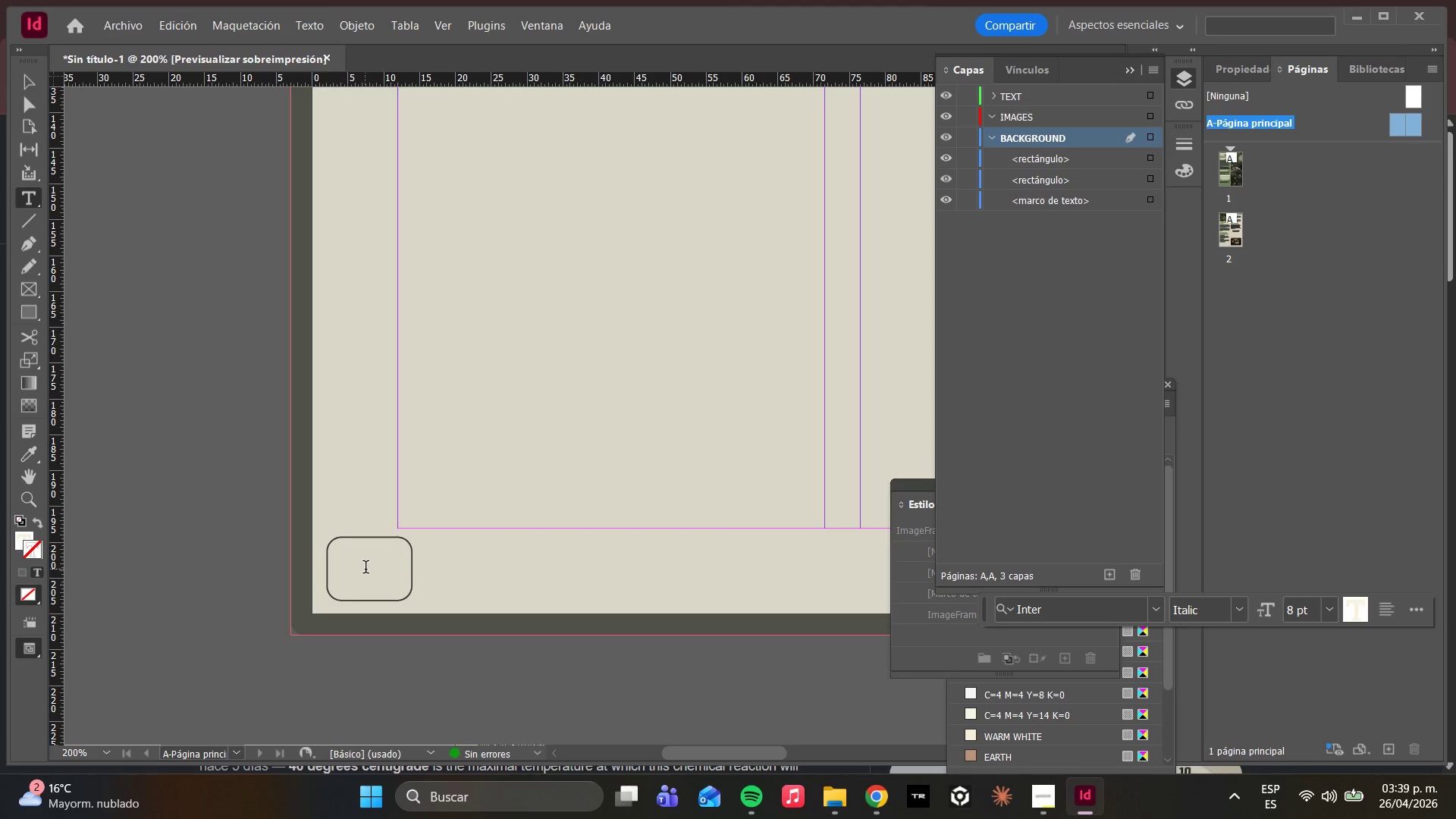 
triple_click([366, 569])
 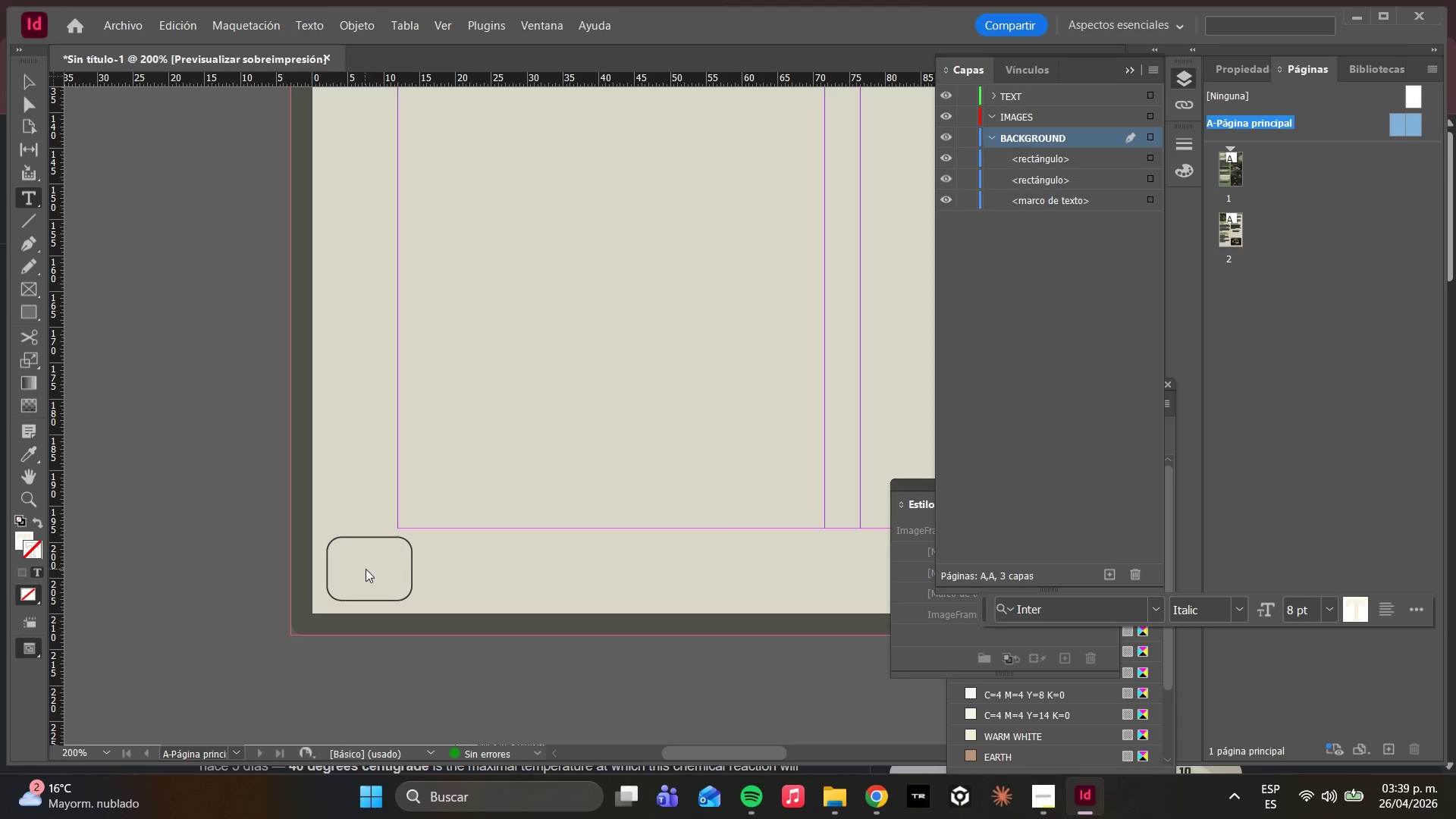 
triple_click([366, 569])
 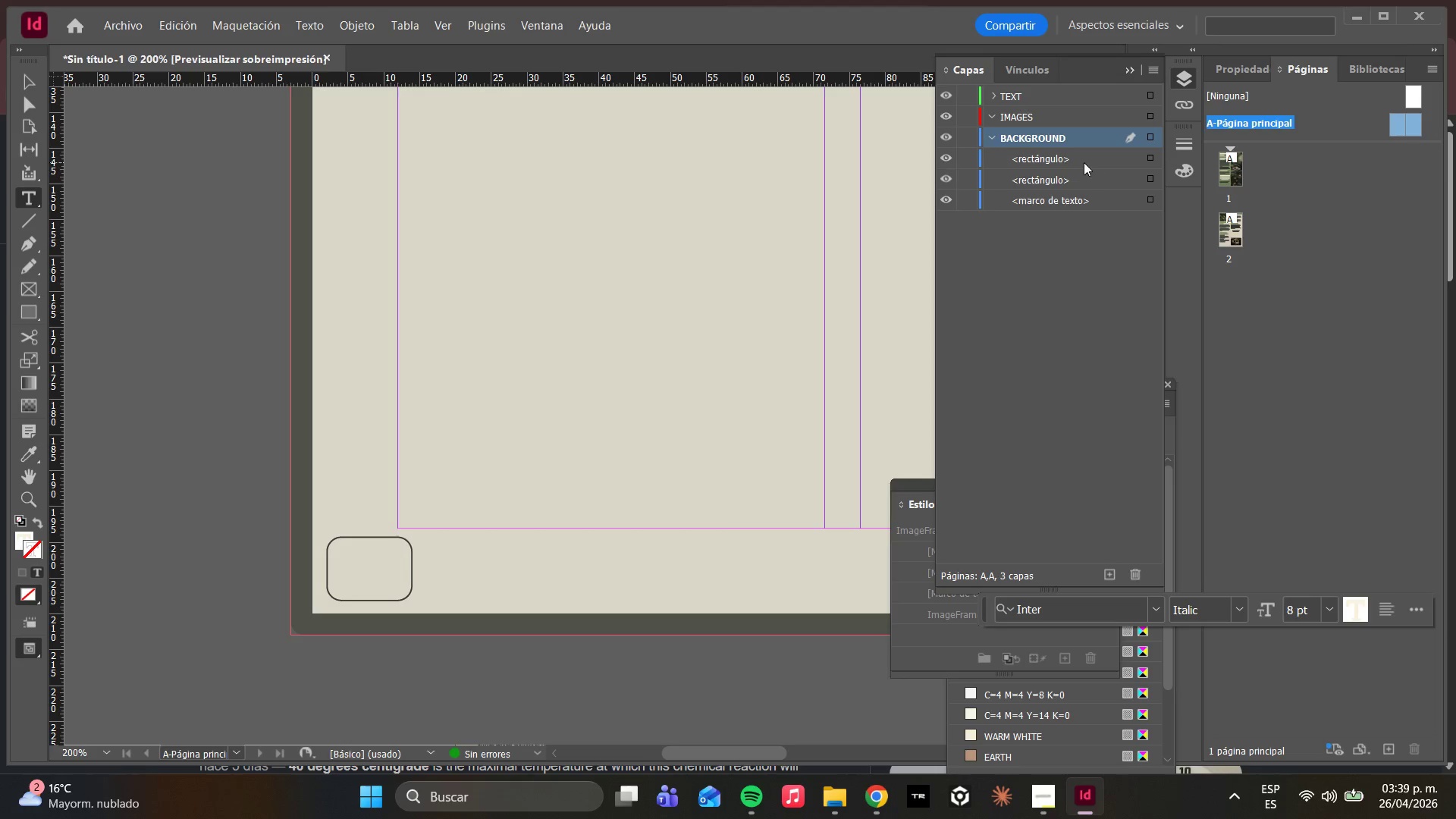 
double_click([1082, 162])
 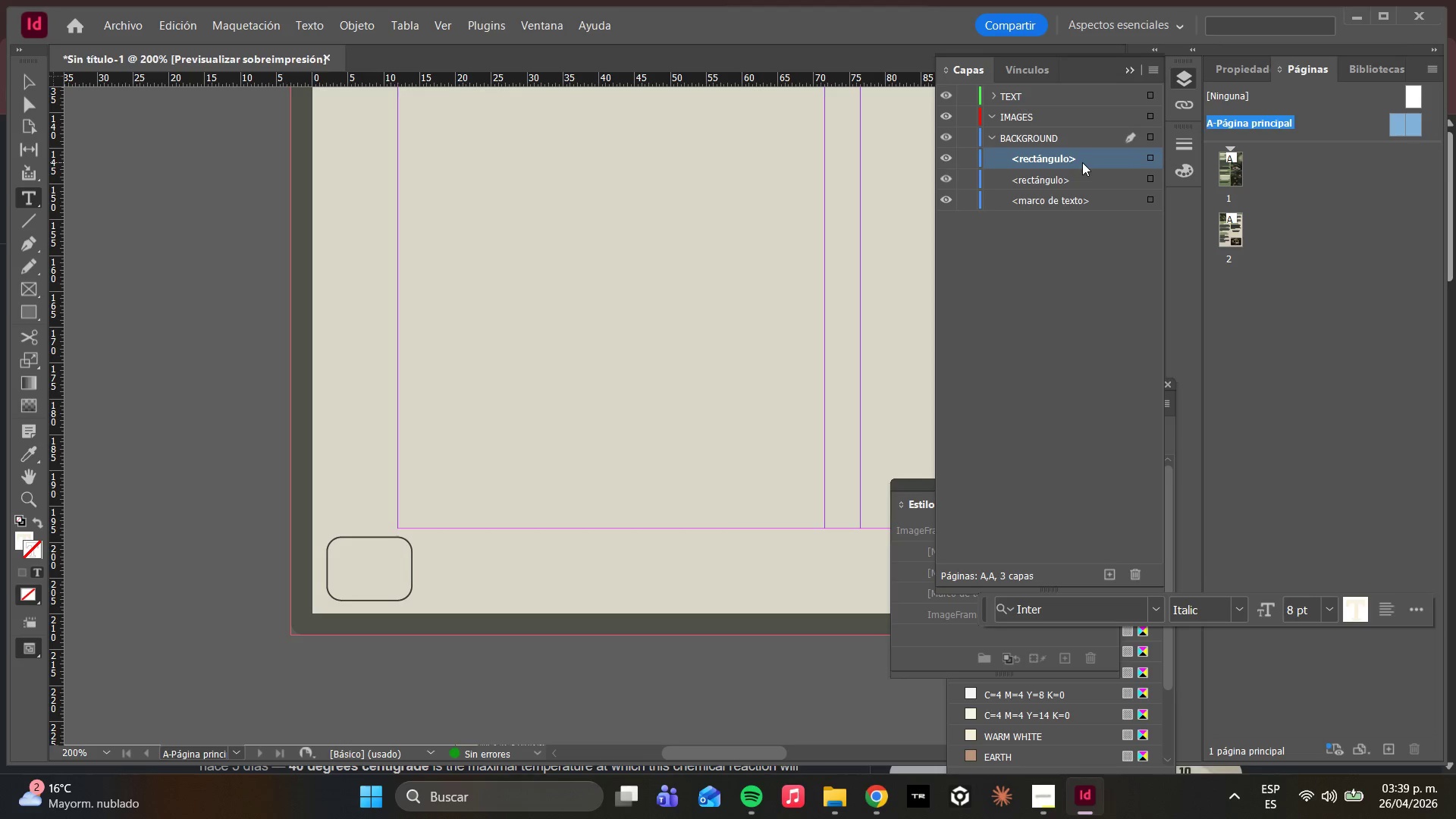 
triple_click([1082, 162])
 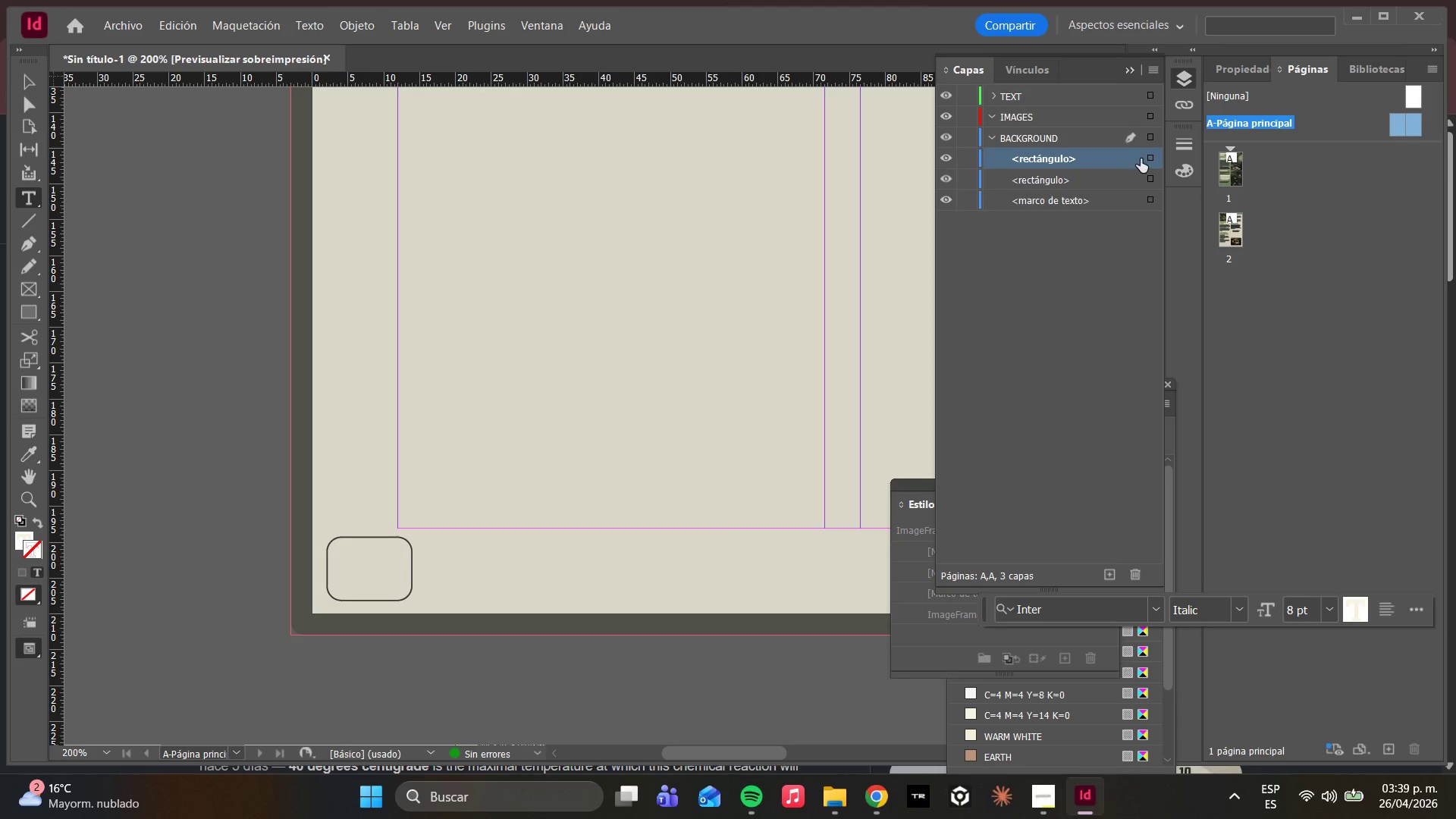 
left_click_drag(start_coordinate=[1143, 158], to_coordinate=[1147, 156])
 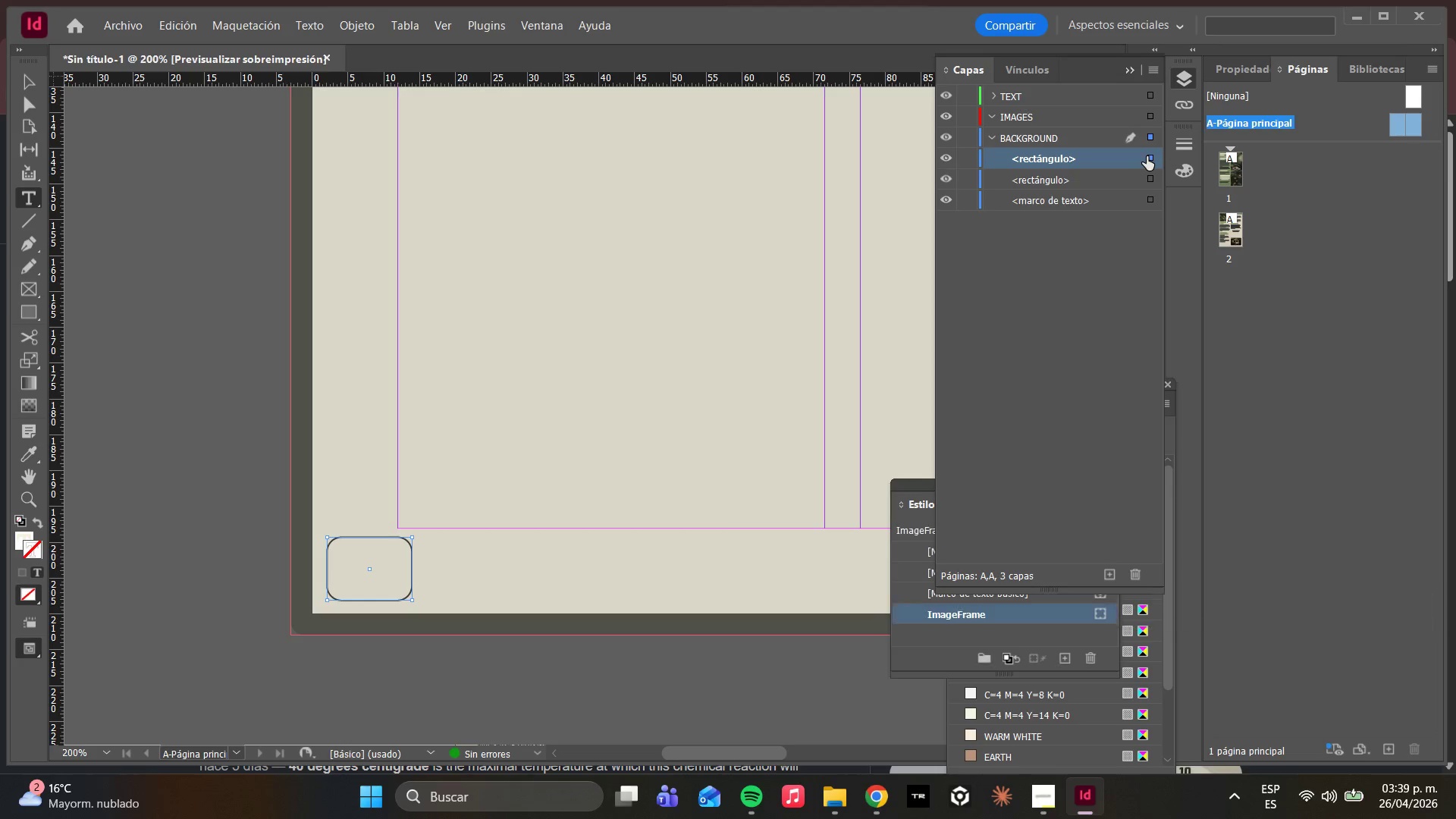 
left_click([1148, 156])
 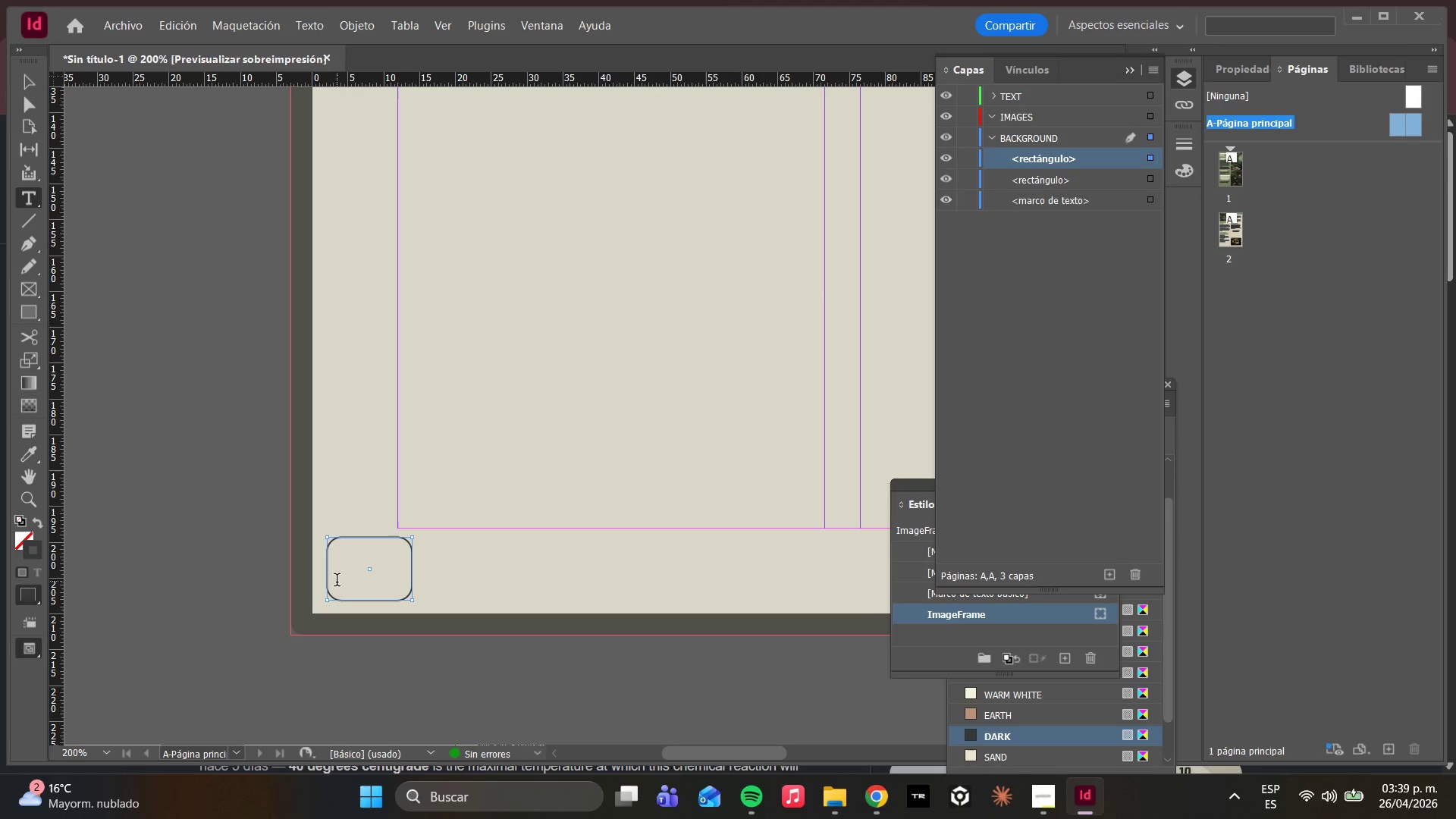 
left_click([337, 582])
 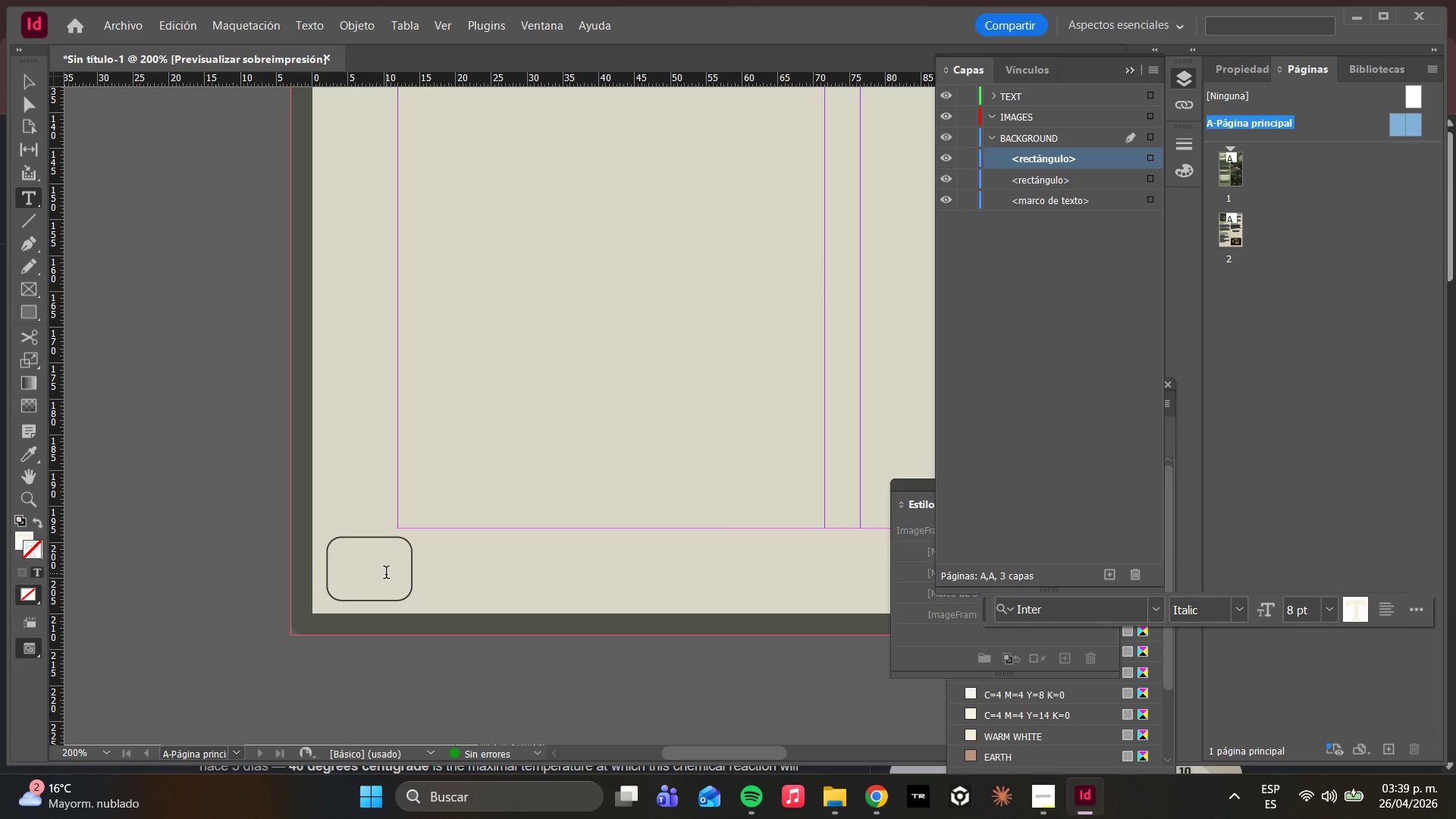 
double_click([384, 574])
 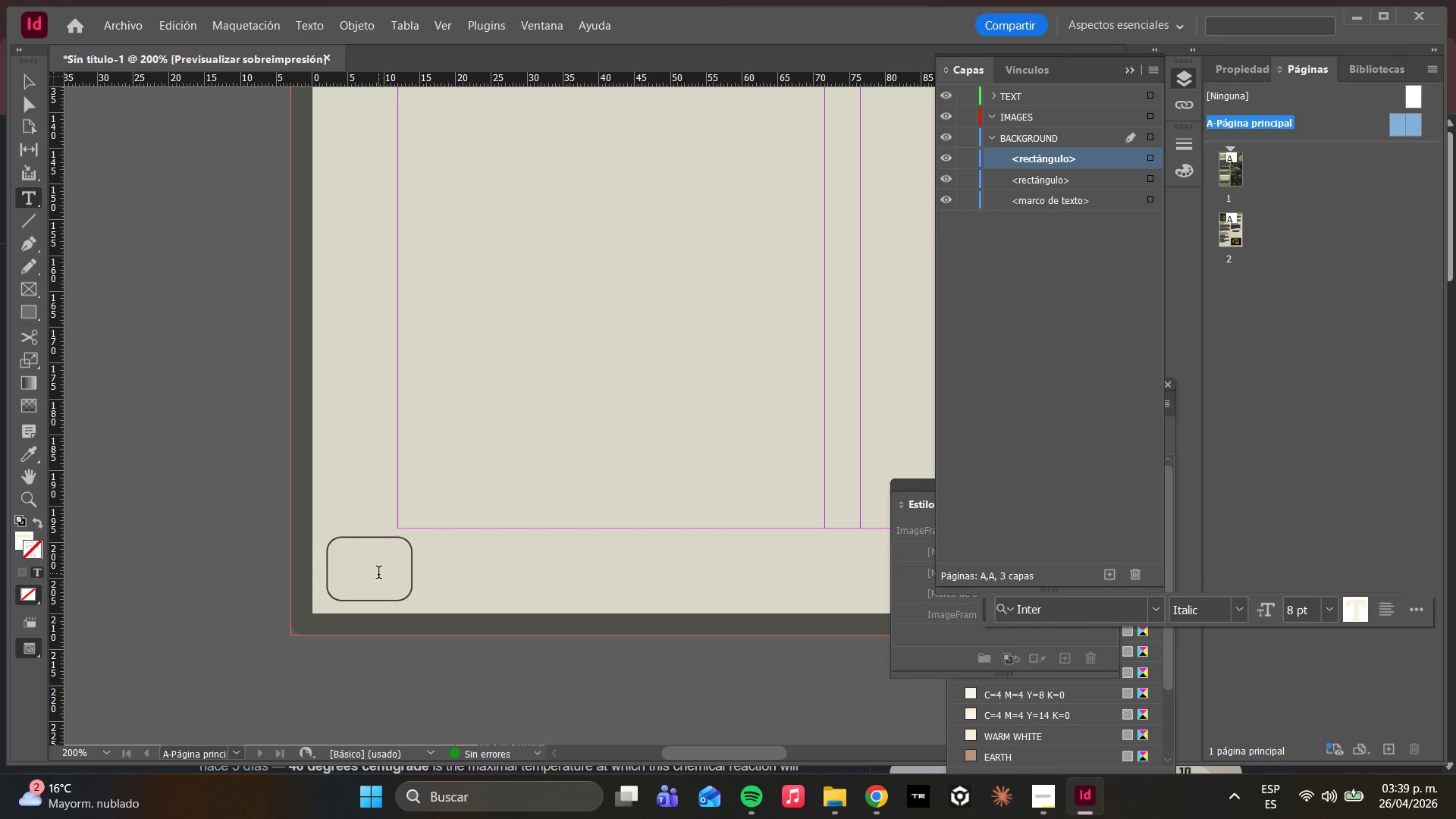 
triple_click([378, 574])
 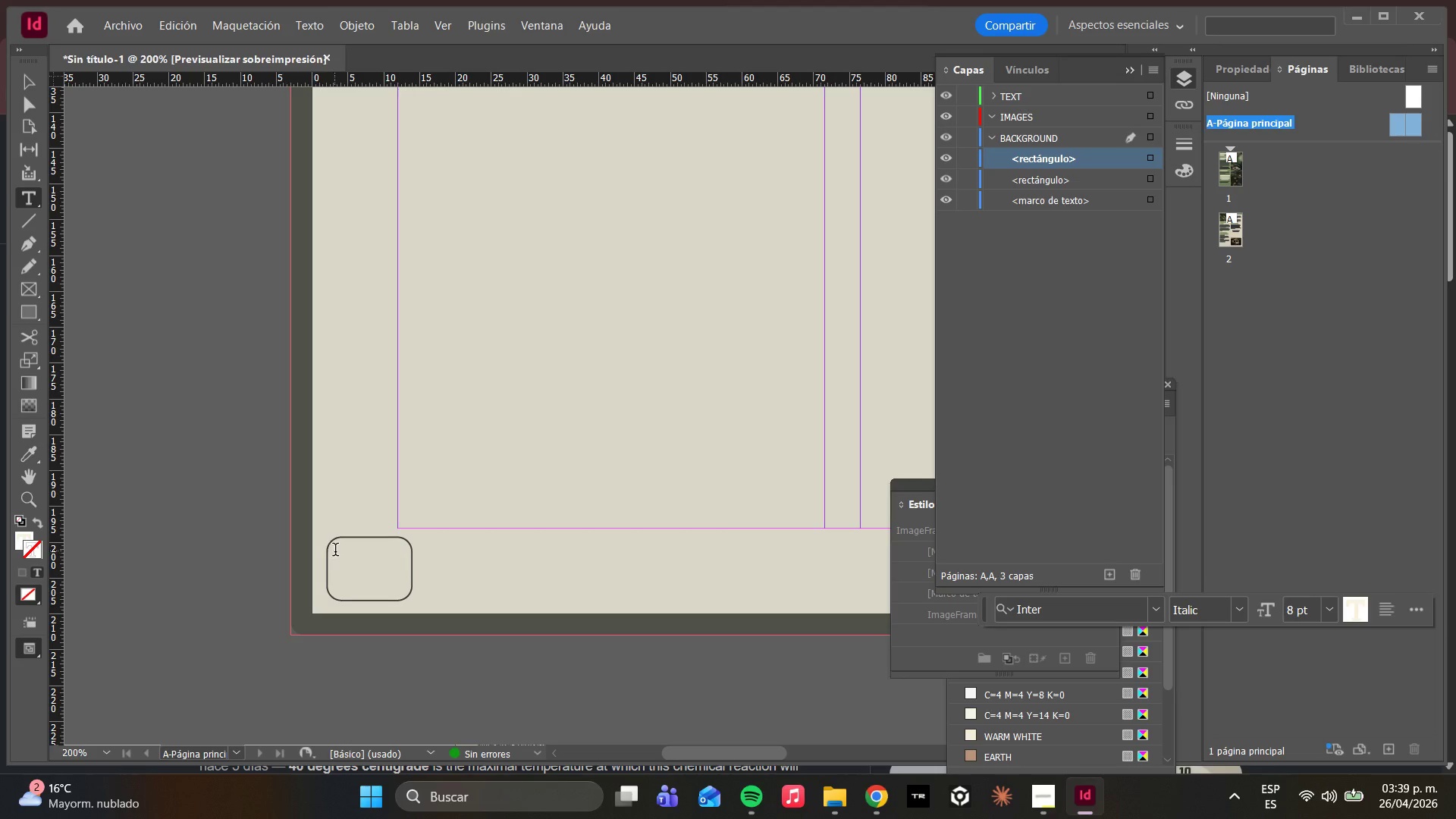 
double_click([337, 551])
 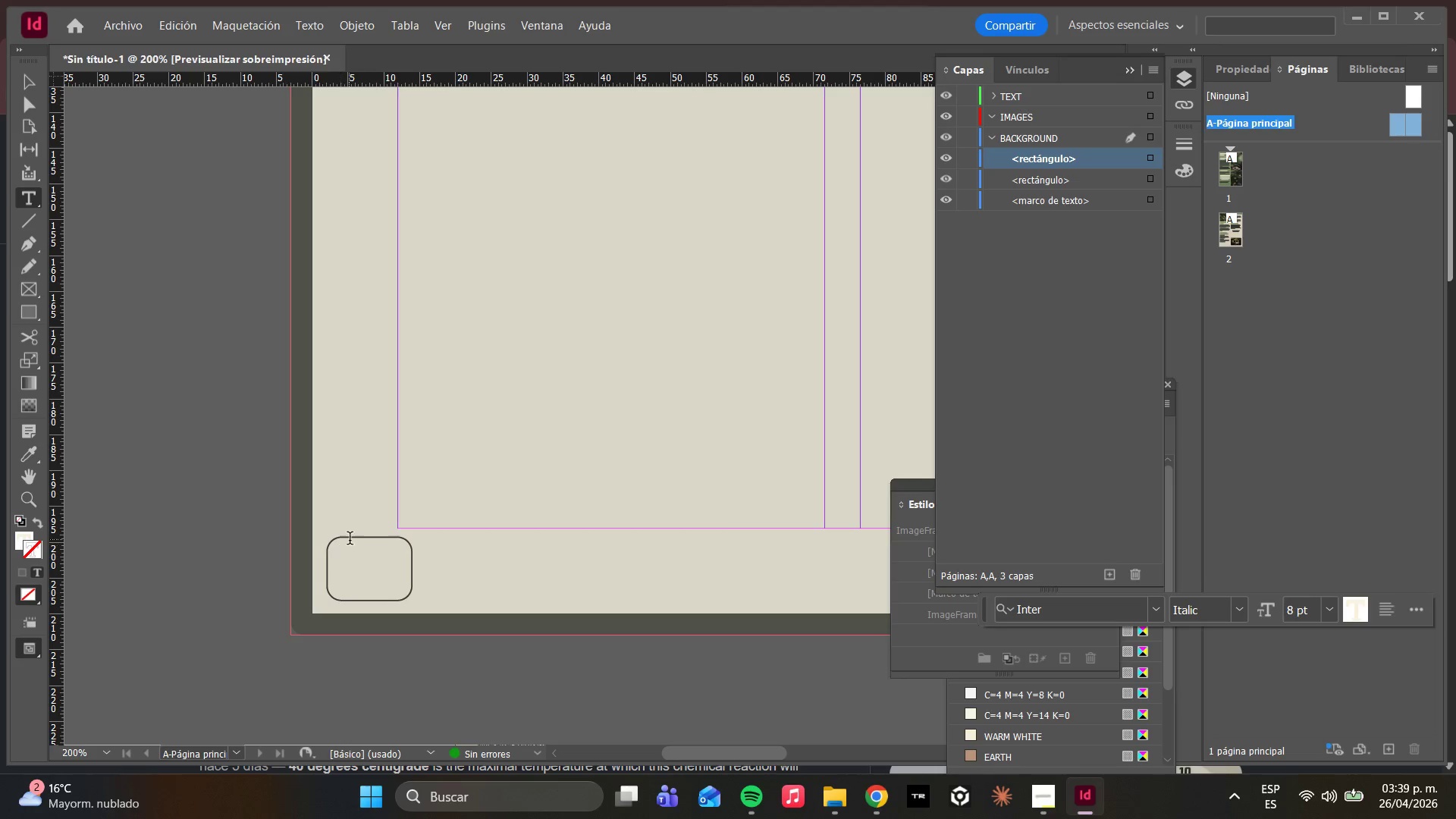 
triple_click([356, 538])
 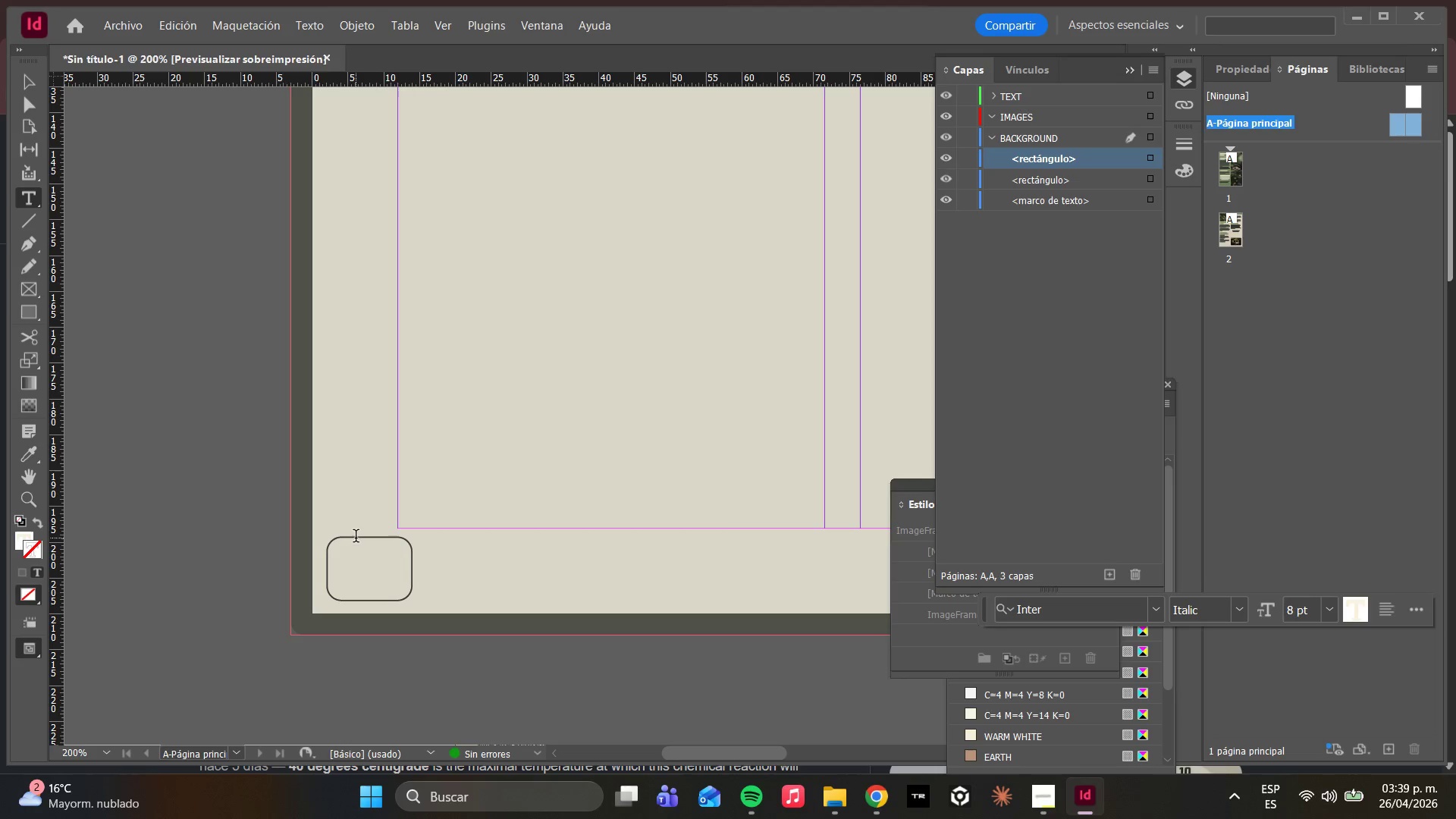 
triple_click([356, 538])
 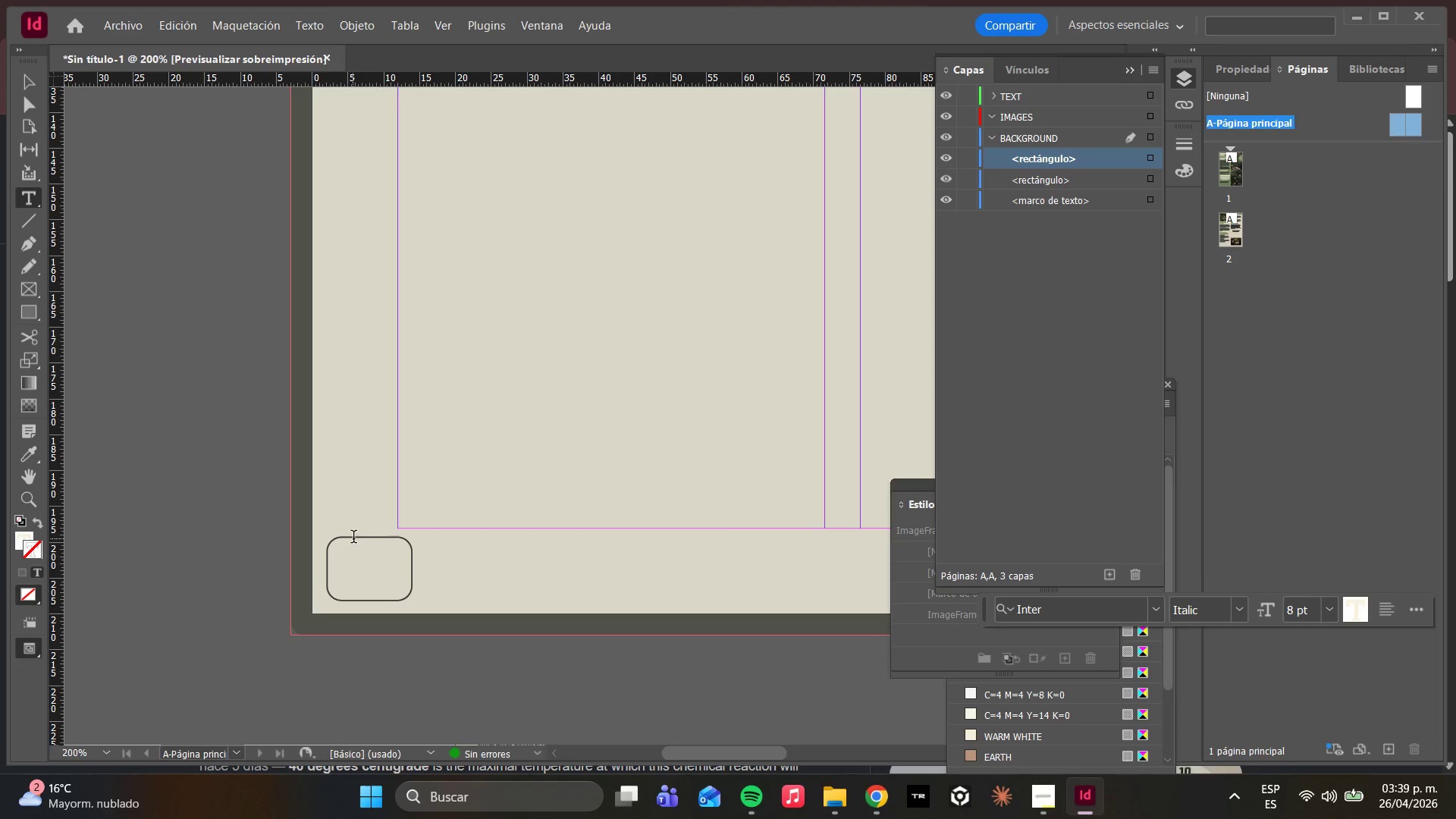 
triple_click([353, 538])
 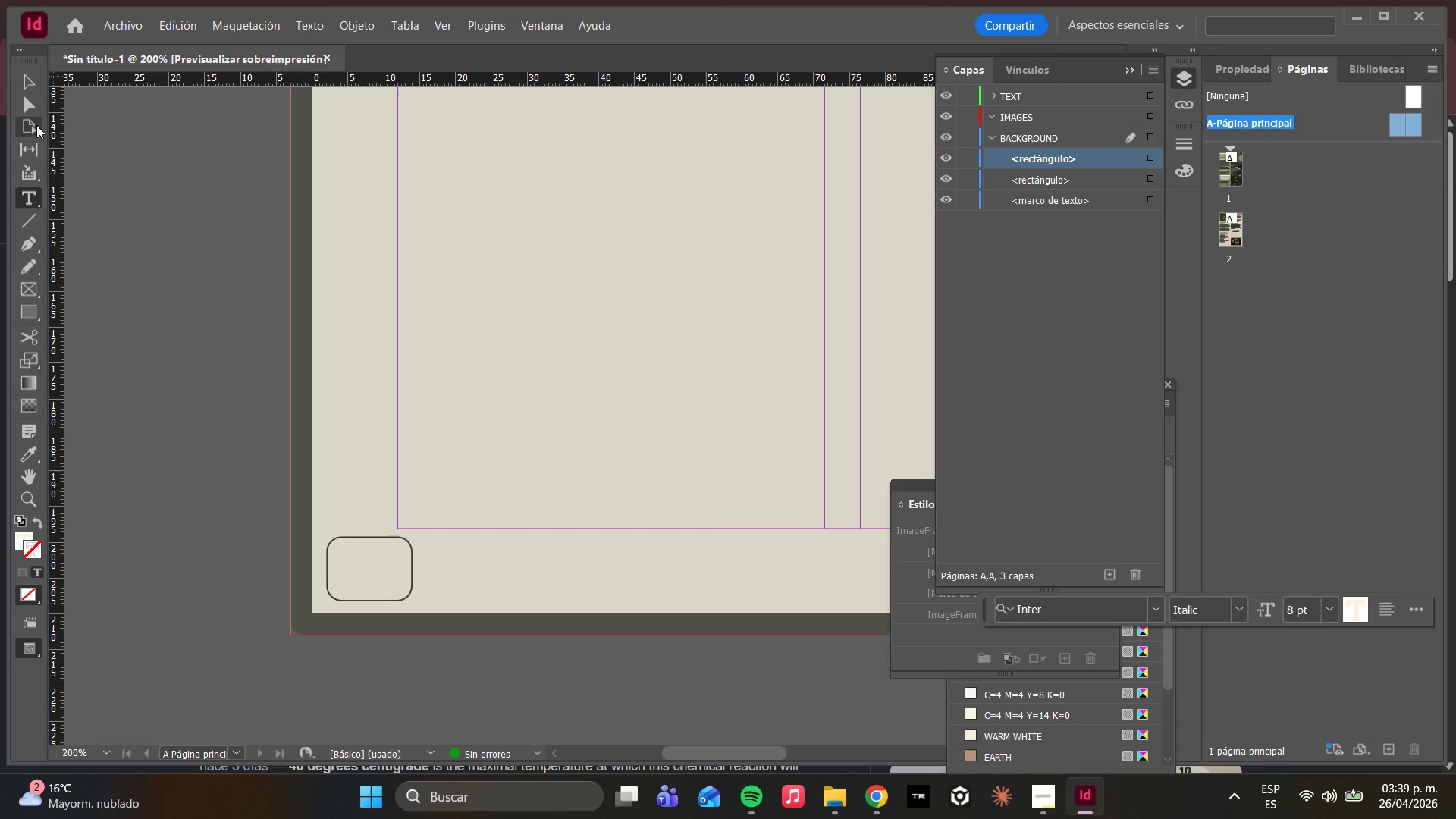 
left_click([31, 104])
 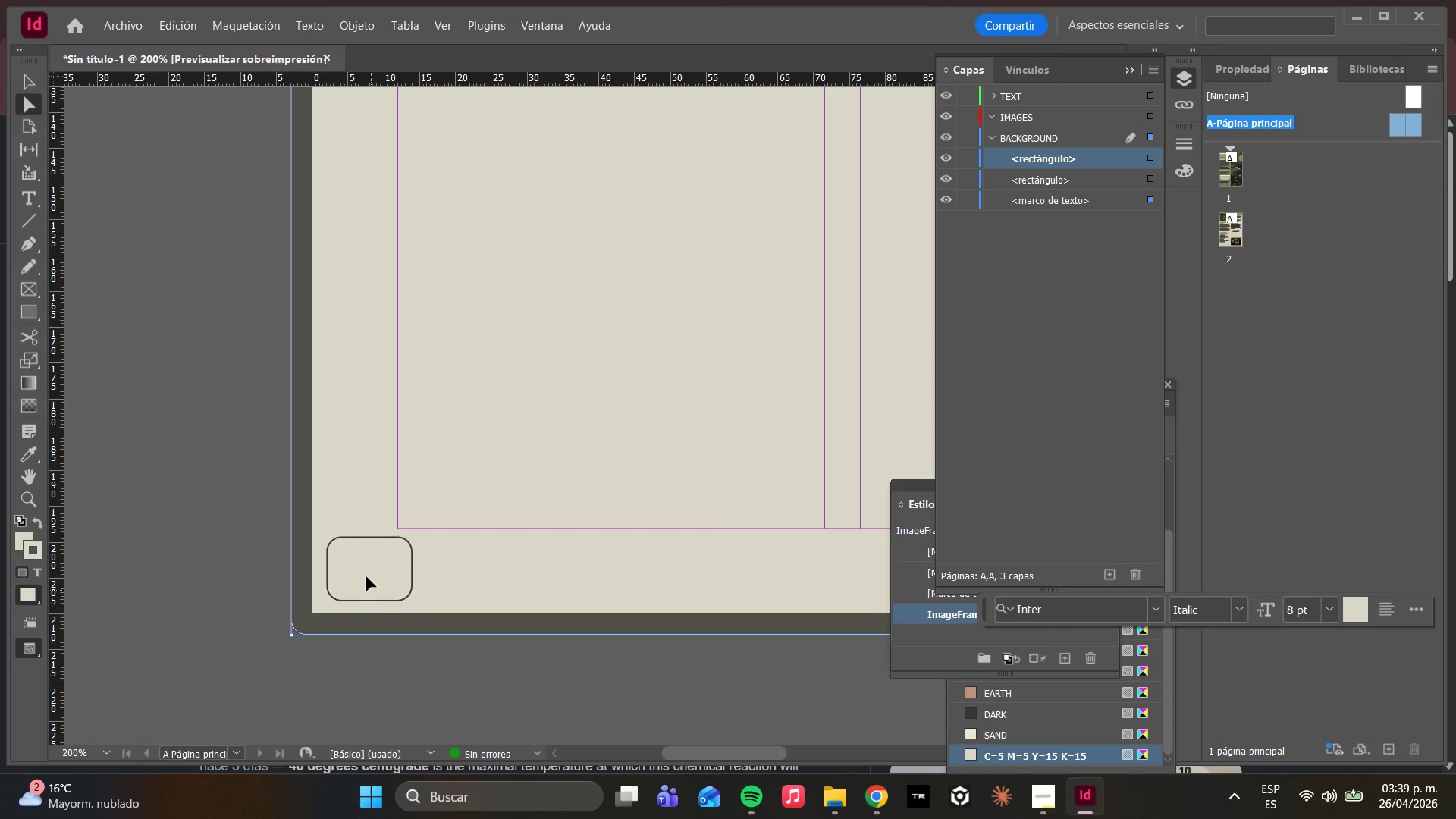 
double_click([366, 576])
 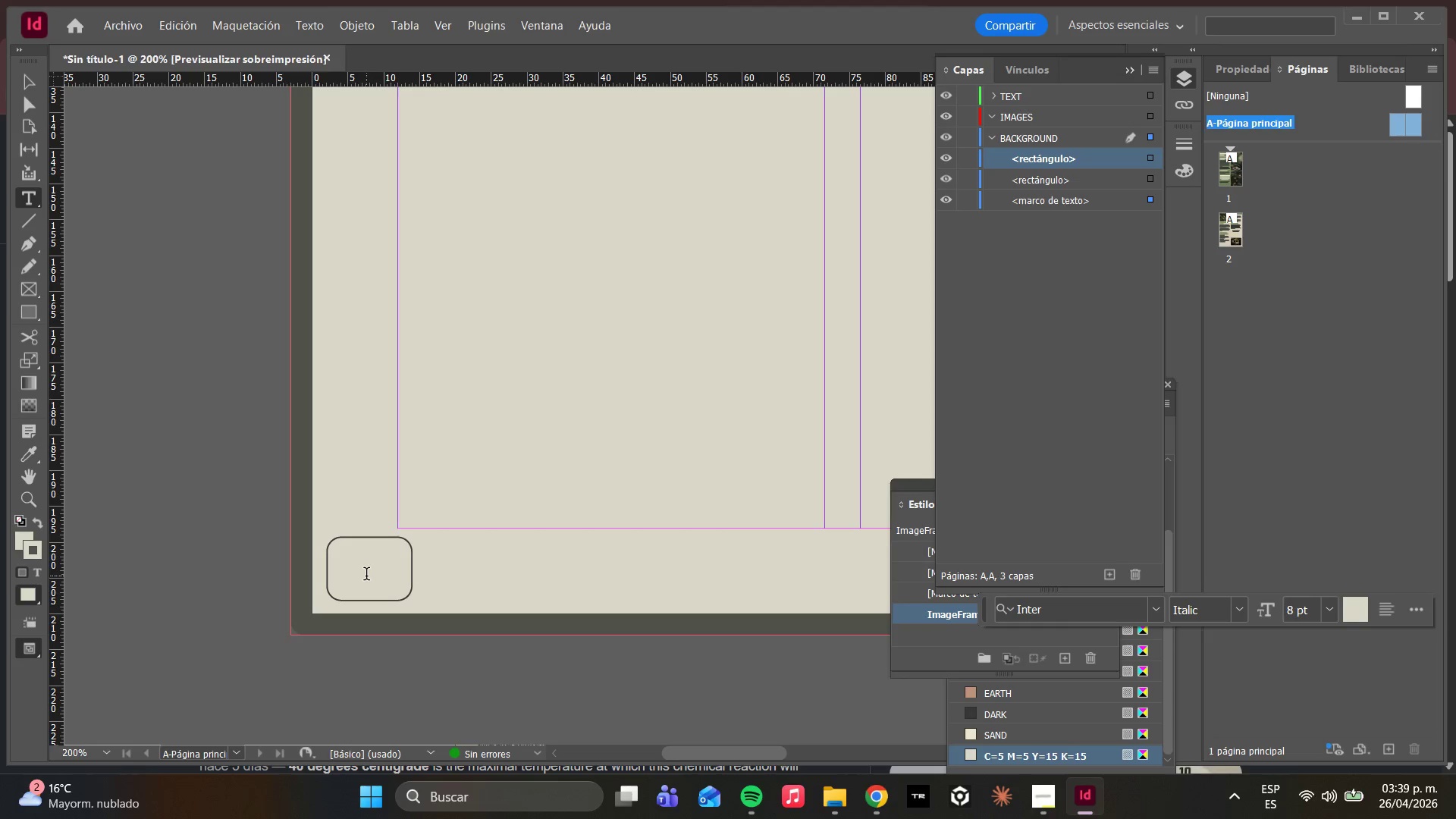 
triple_click([366, 576])
 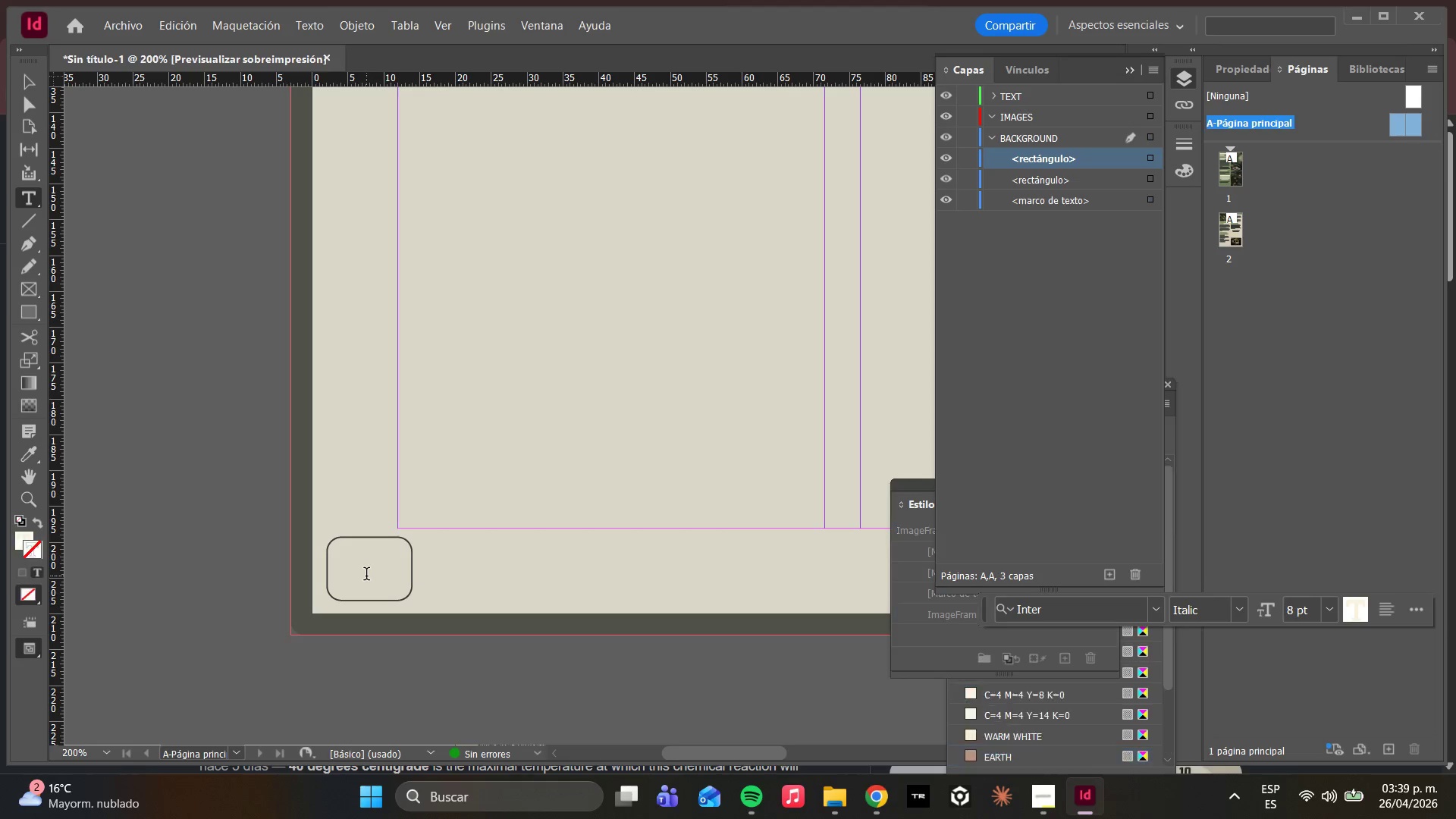 
triple_click([366, 576])
 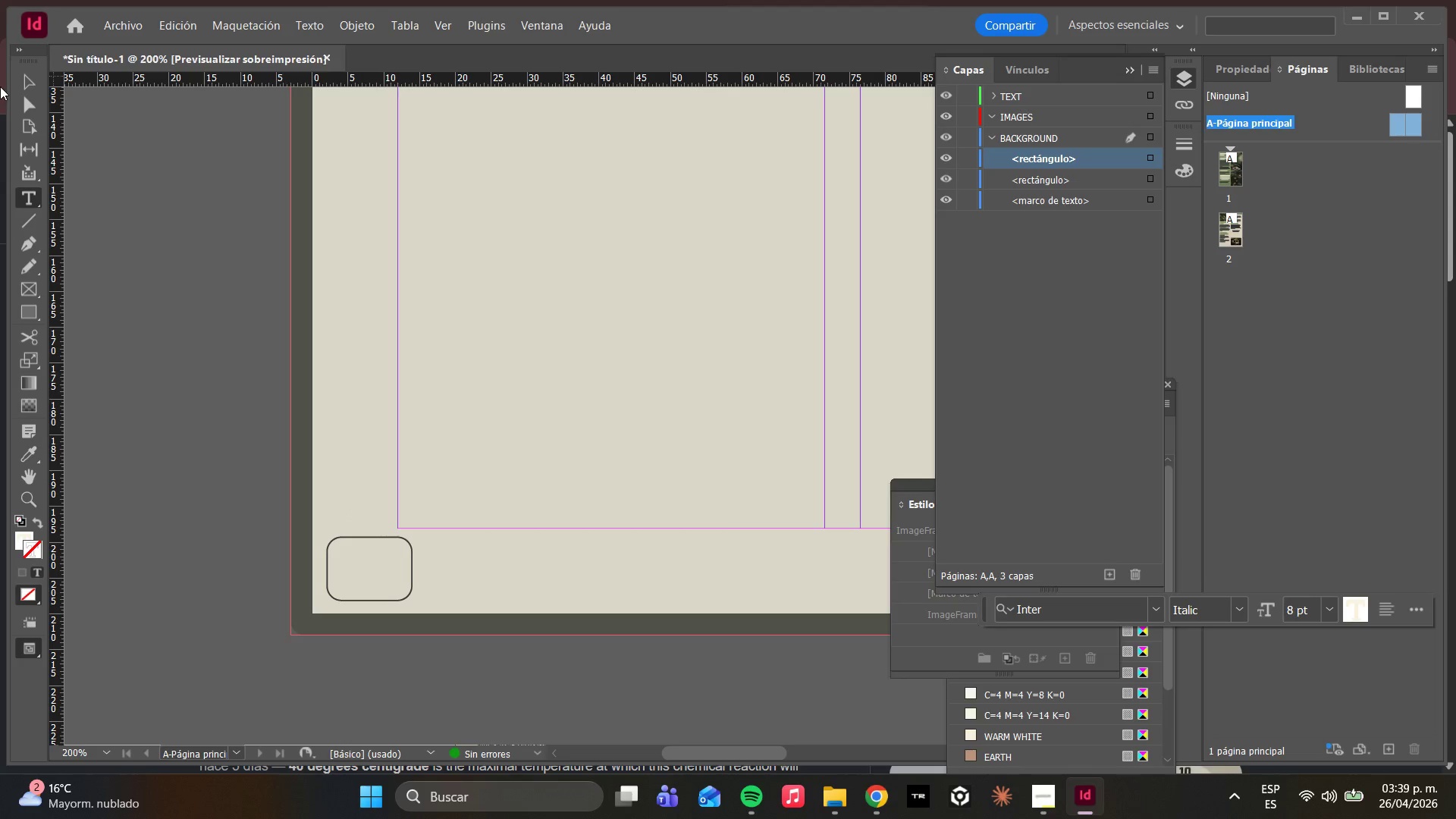 
left_click([0, 110])
 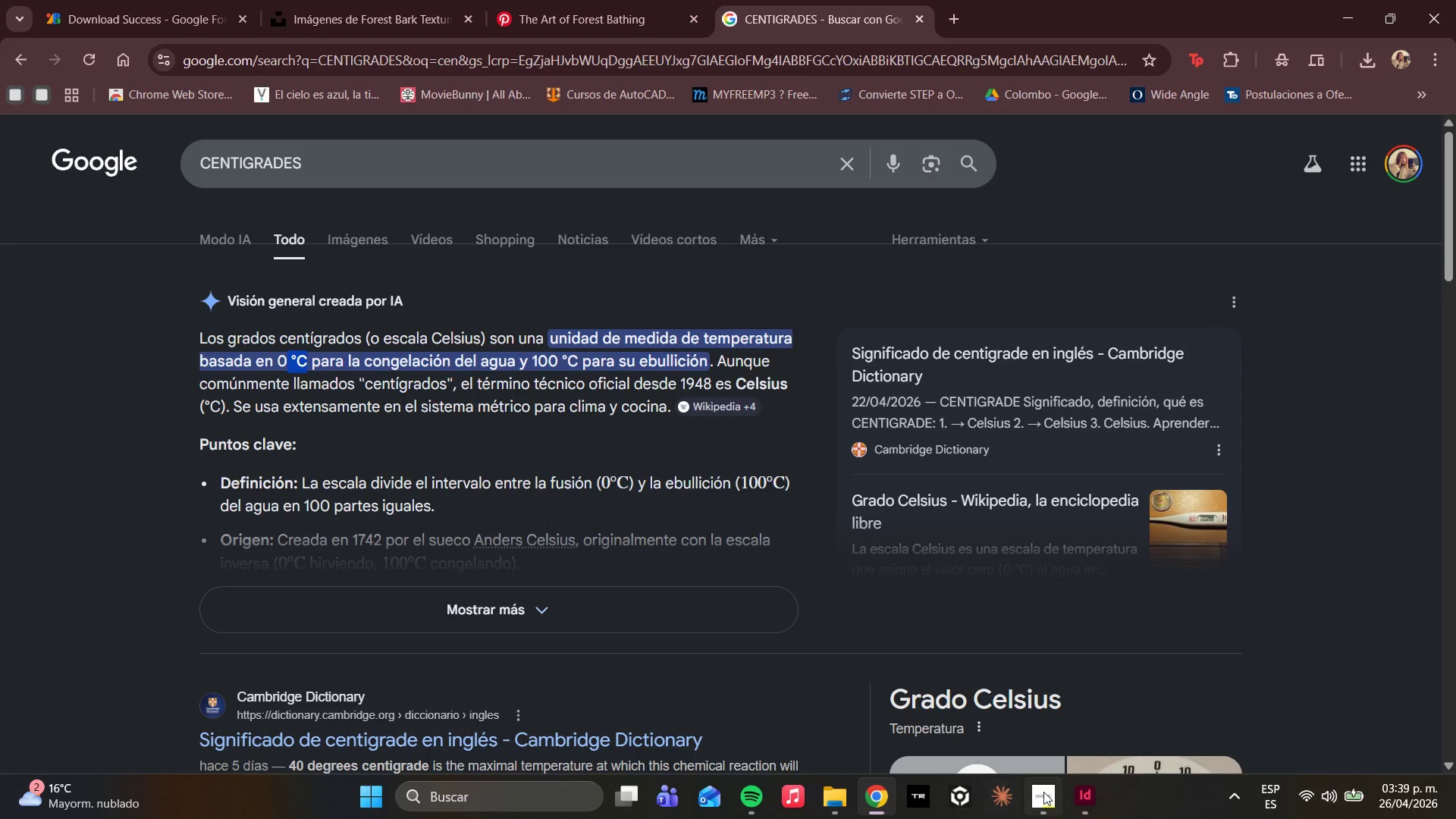 
left_click([1063, 795])
 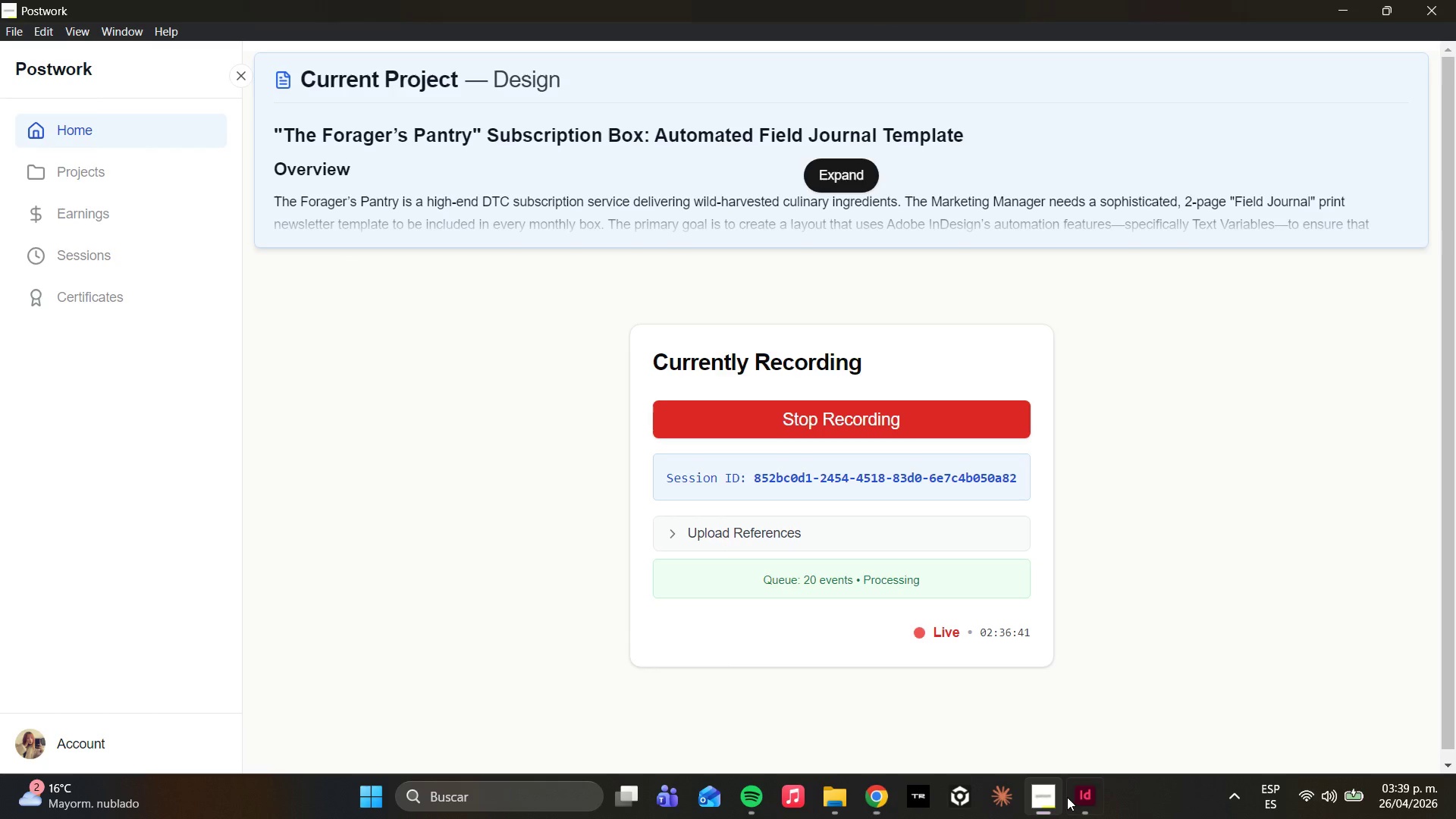 
mouse_move([1053, 798])
 